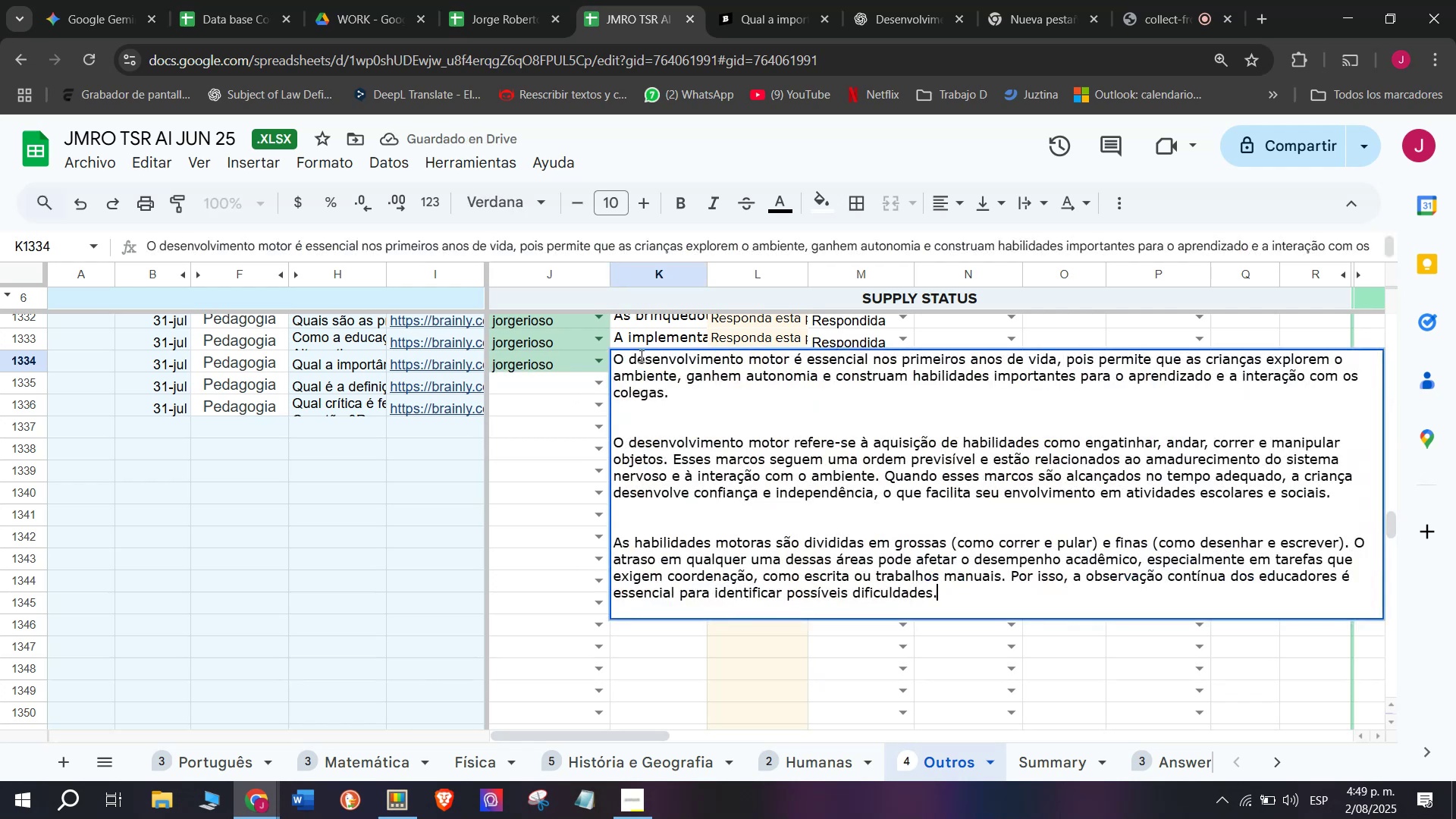 
key(Enter)
 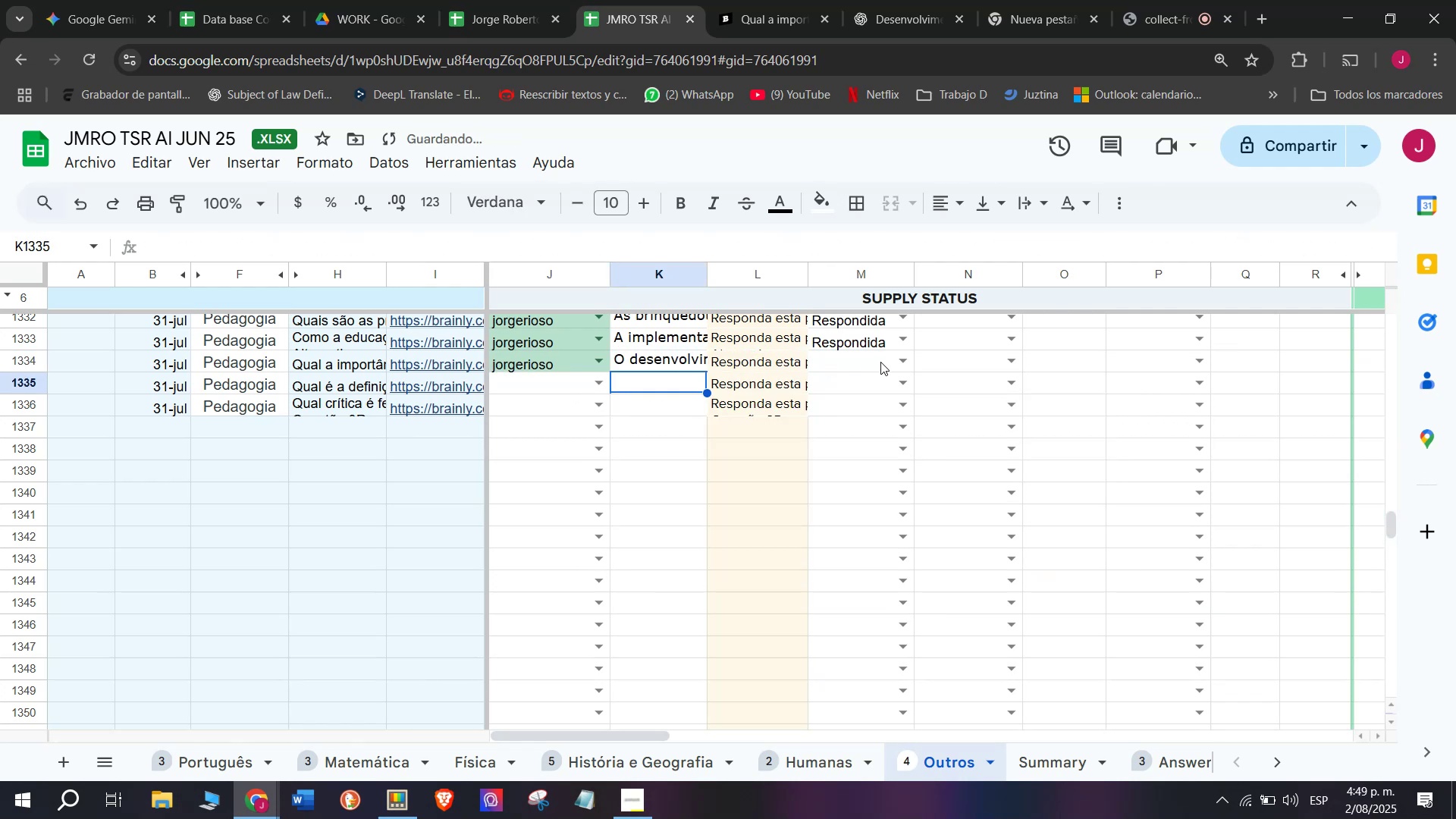 
left_click([901, 354])
 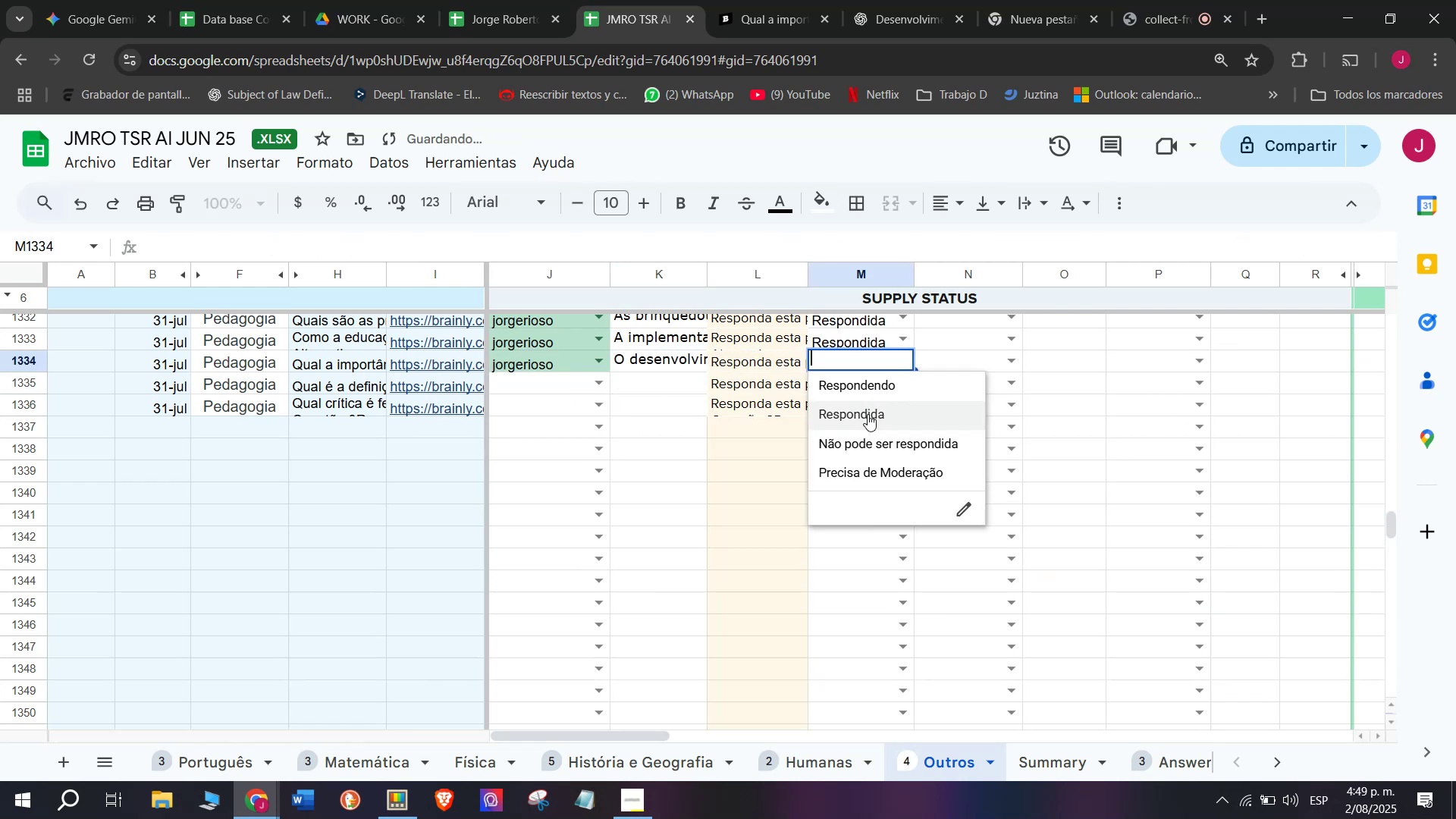 
left_click([868, 414])
 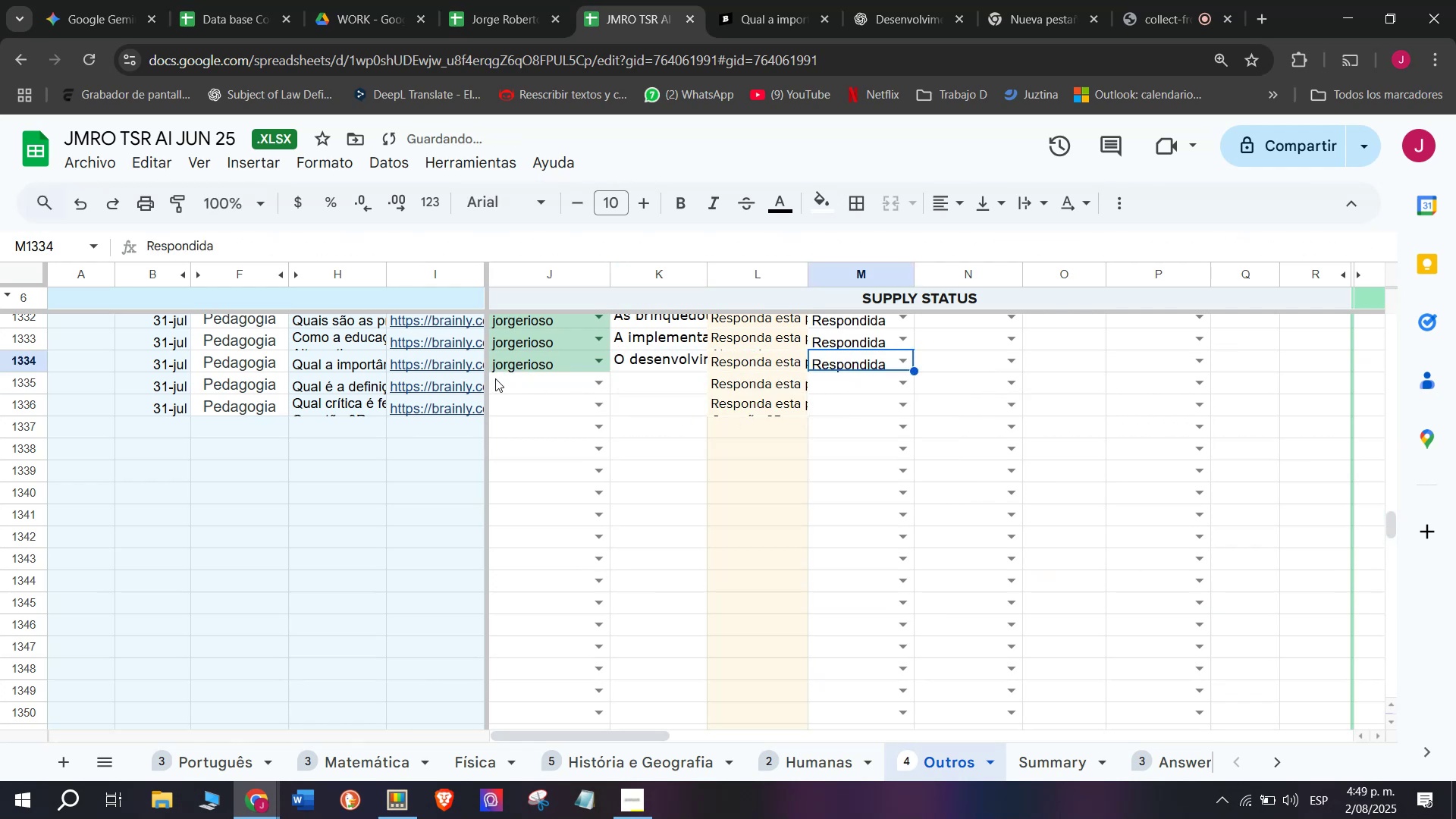 
left_click([463, 381])
 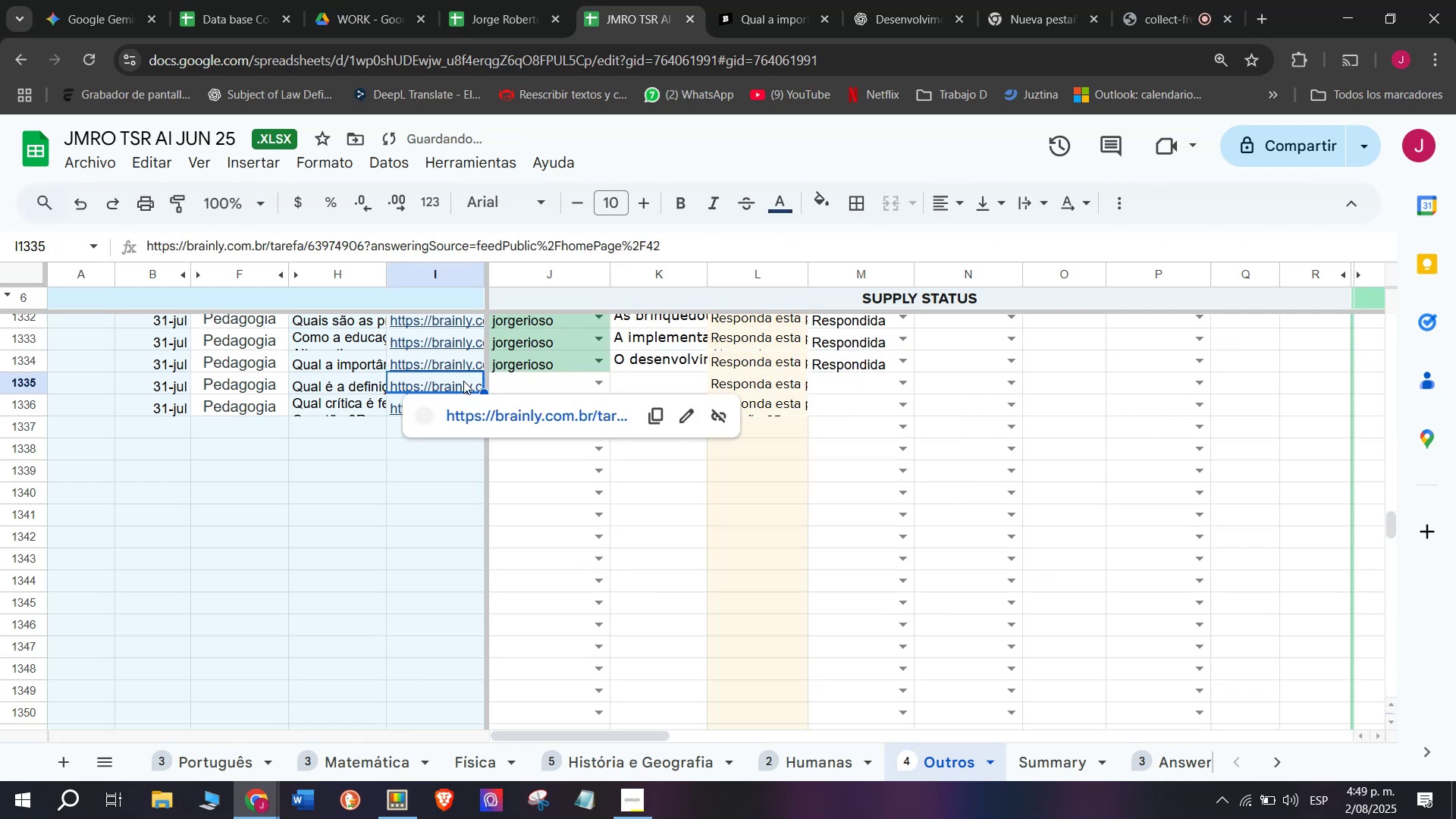 
mouse_move([478, 395])
 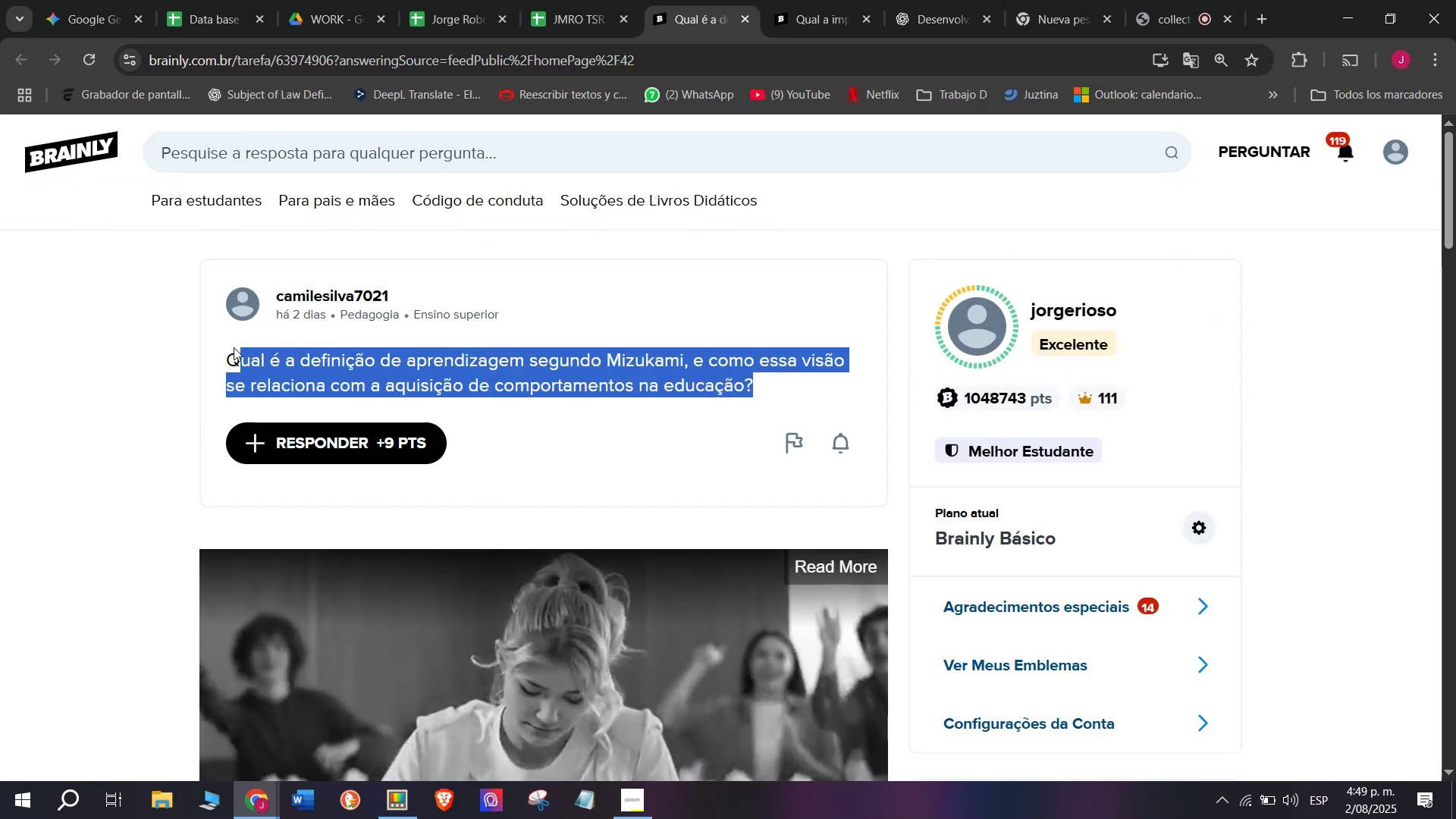 
key(Control+C)
 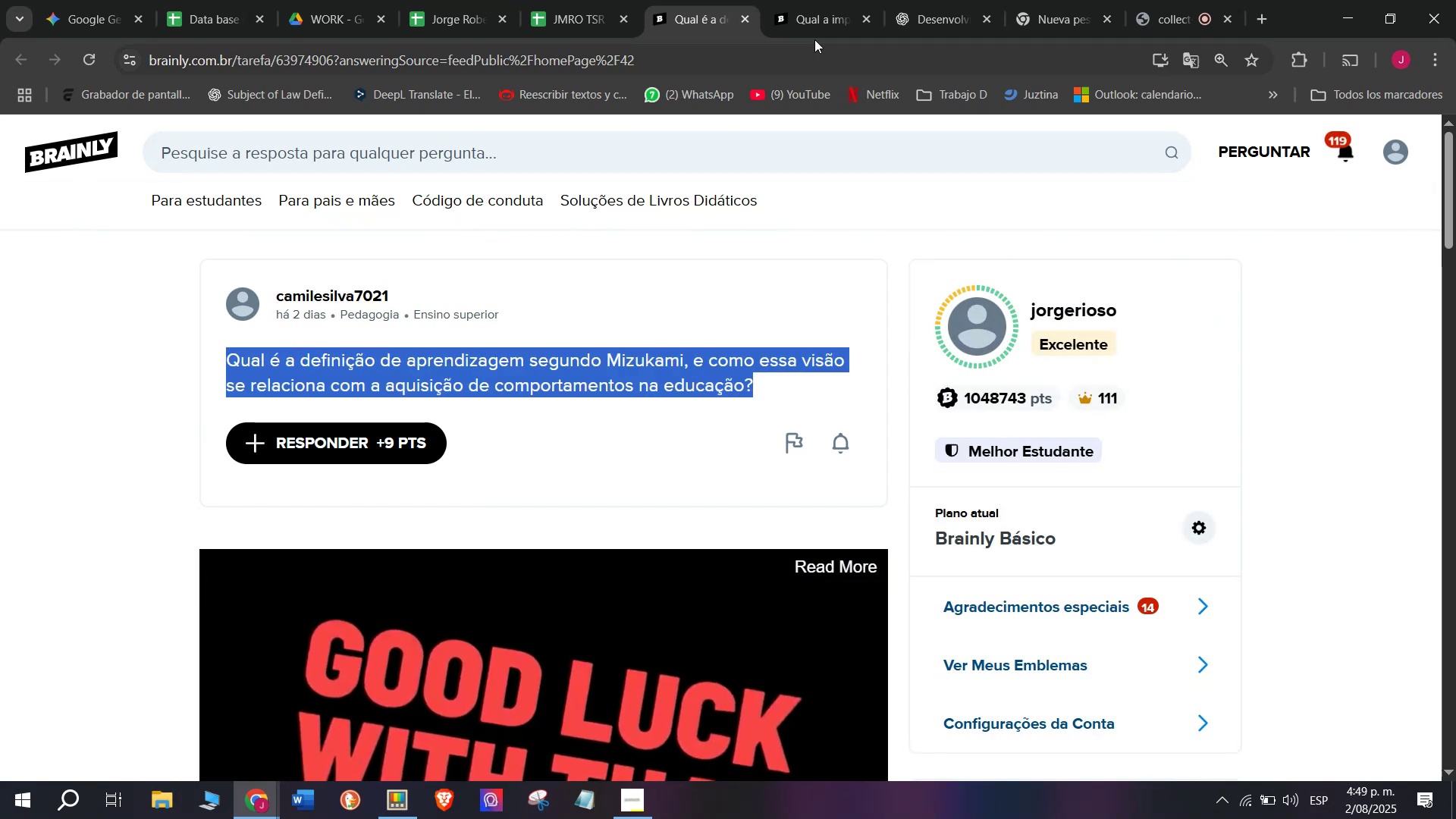 
left_click([840, 0])
 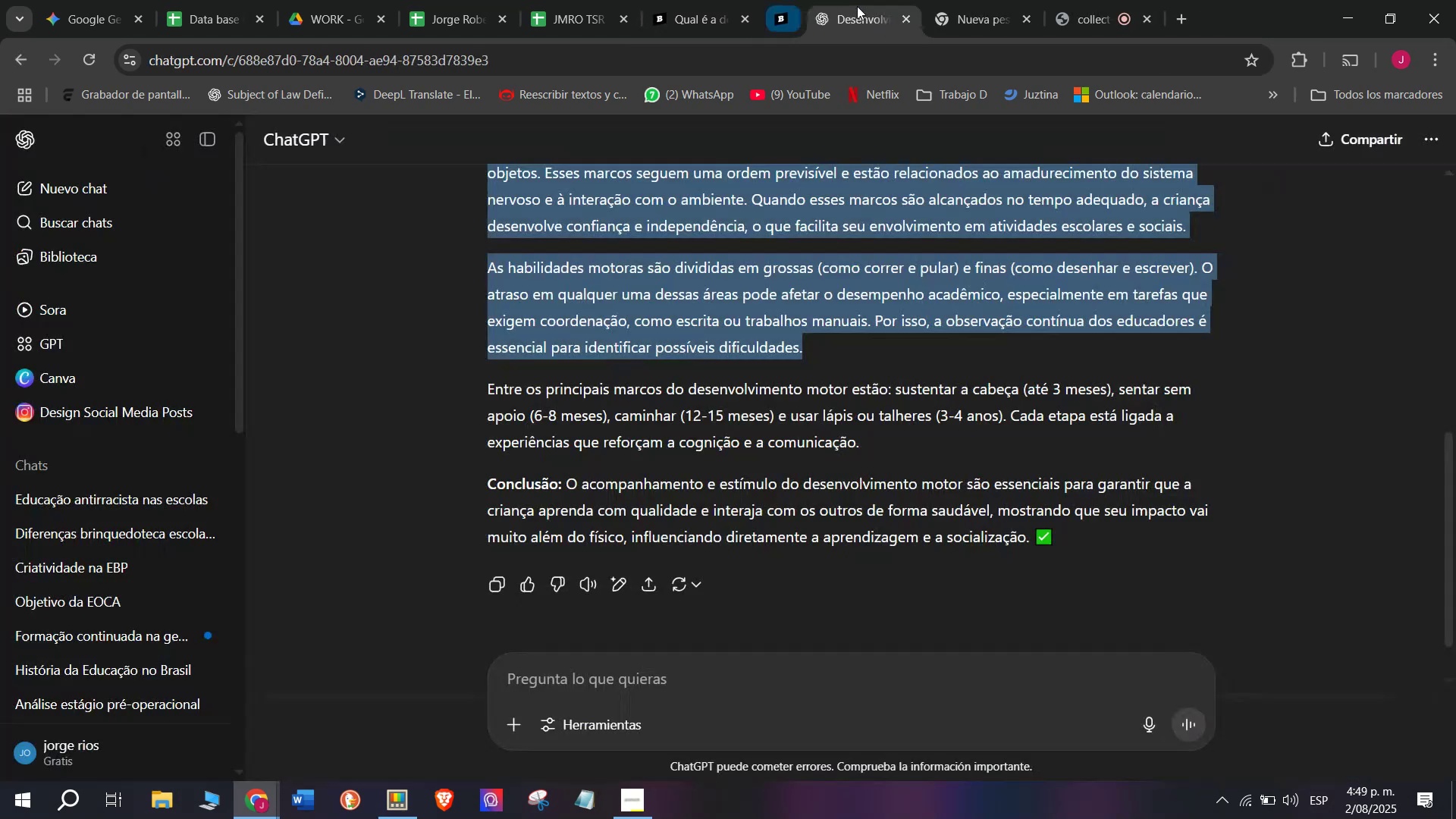 
double_click([813, 0])
 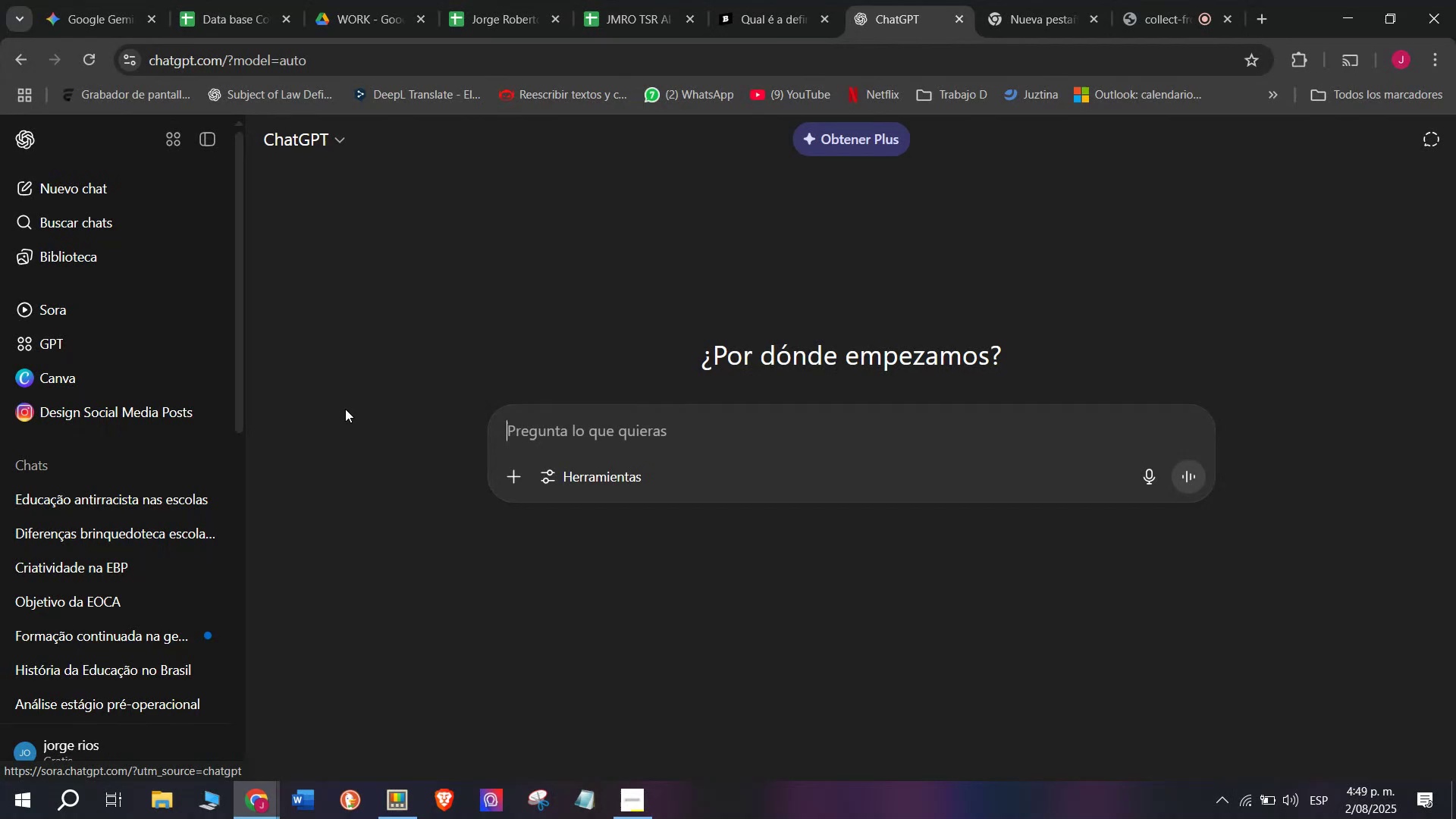 
key(Meta+MetaLeft)
 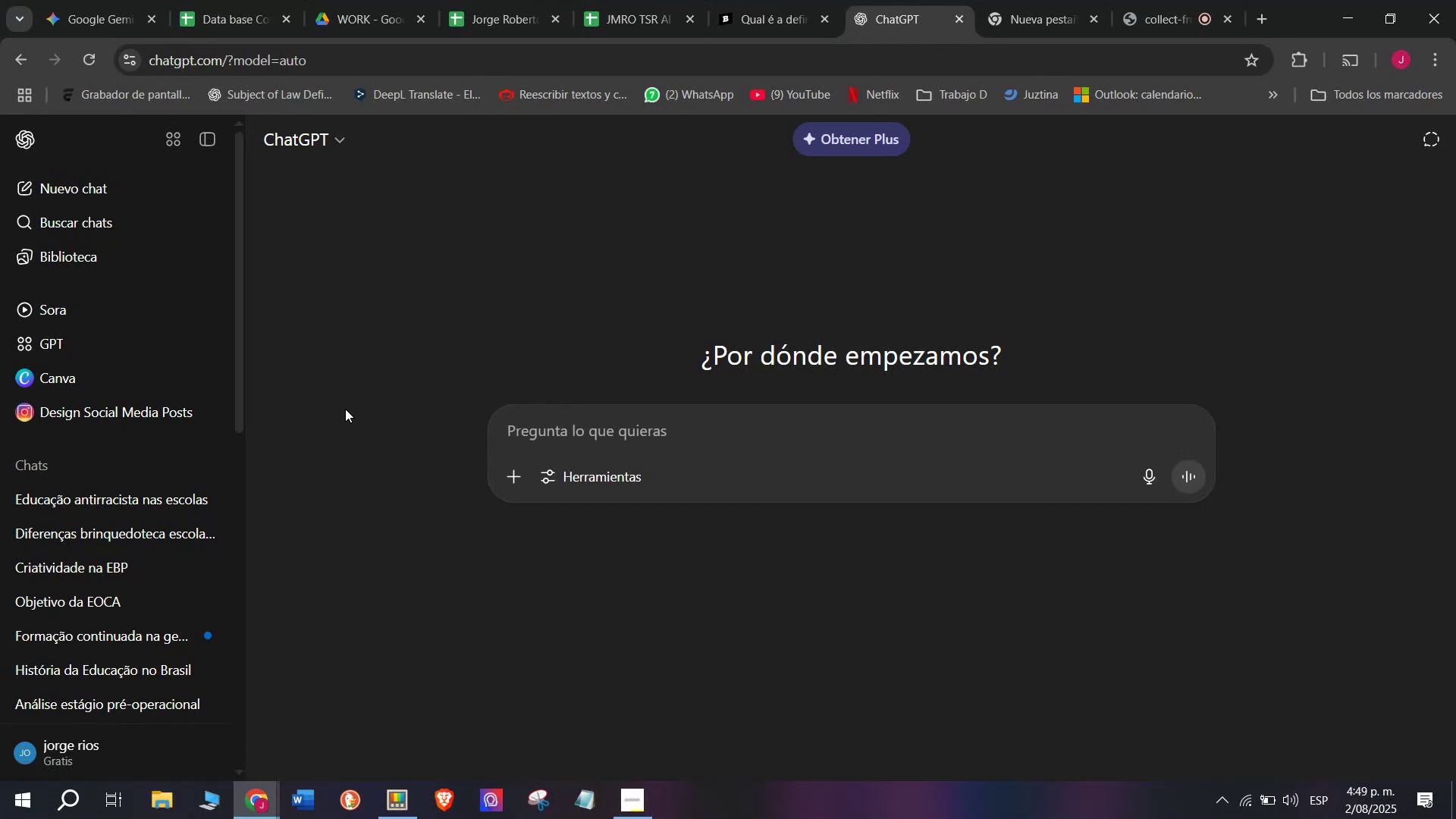 
key(Meta+V)
 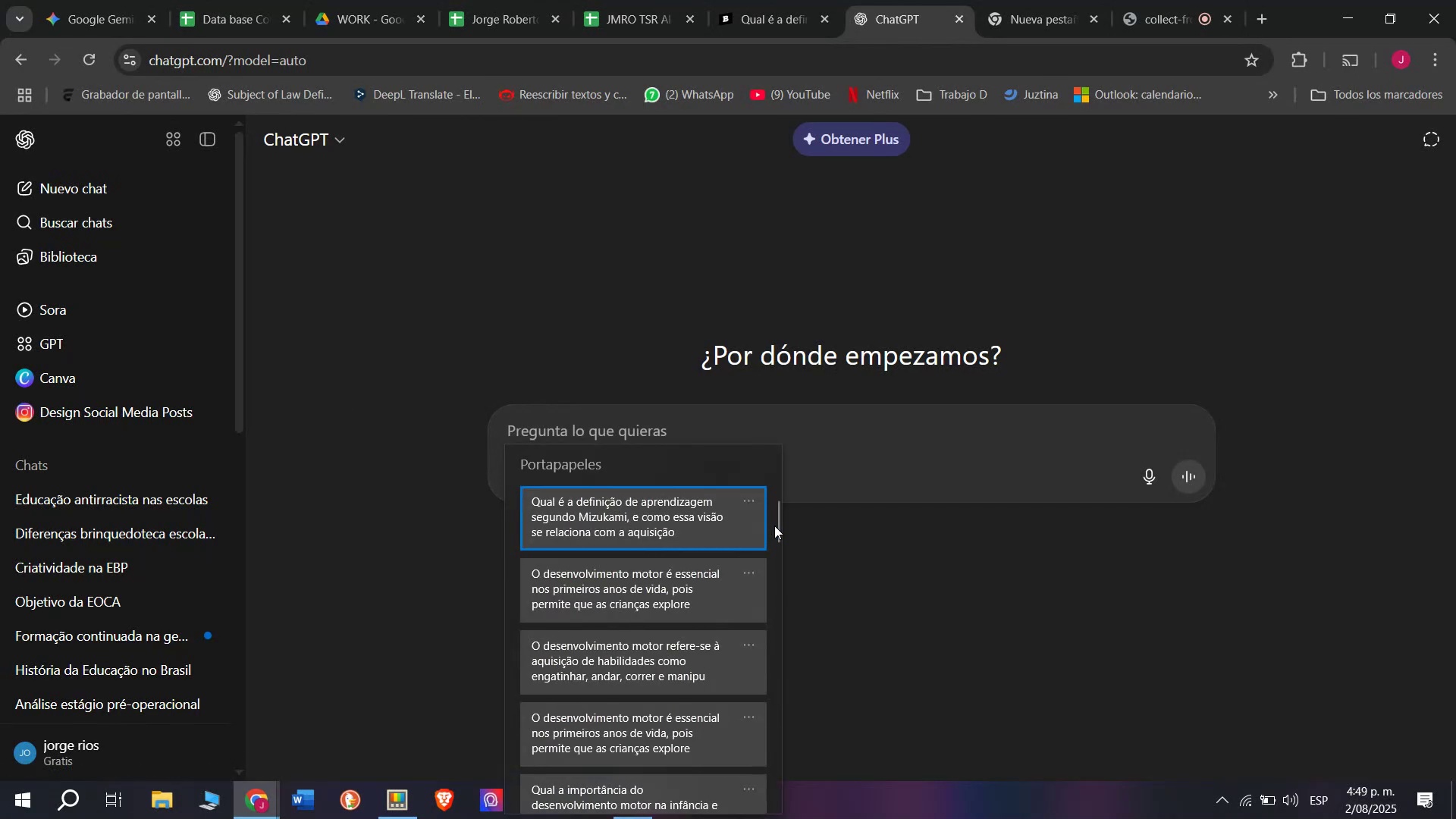 
left_click([774, 526])
 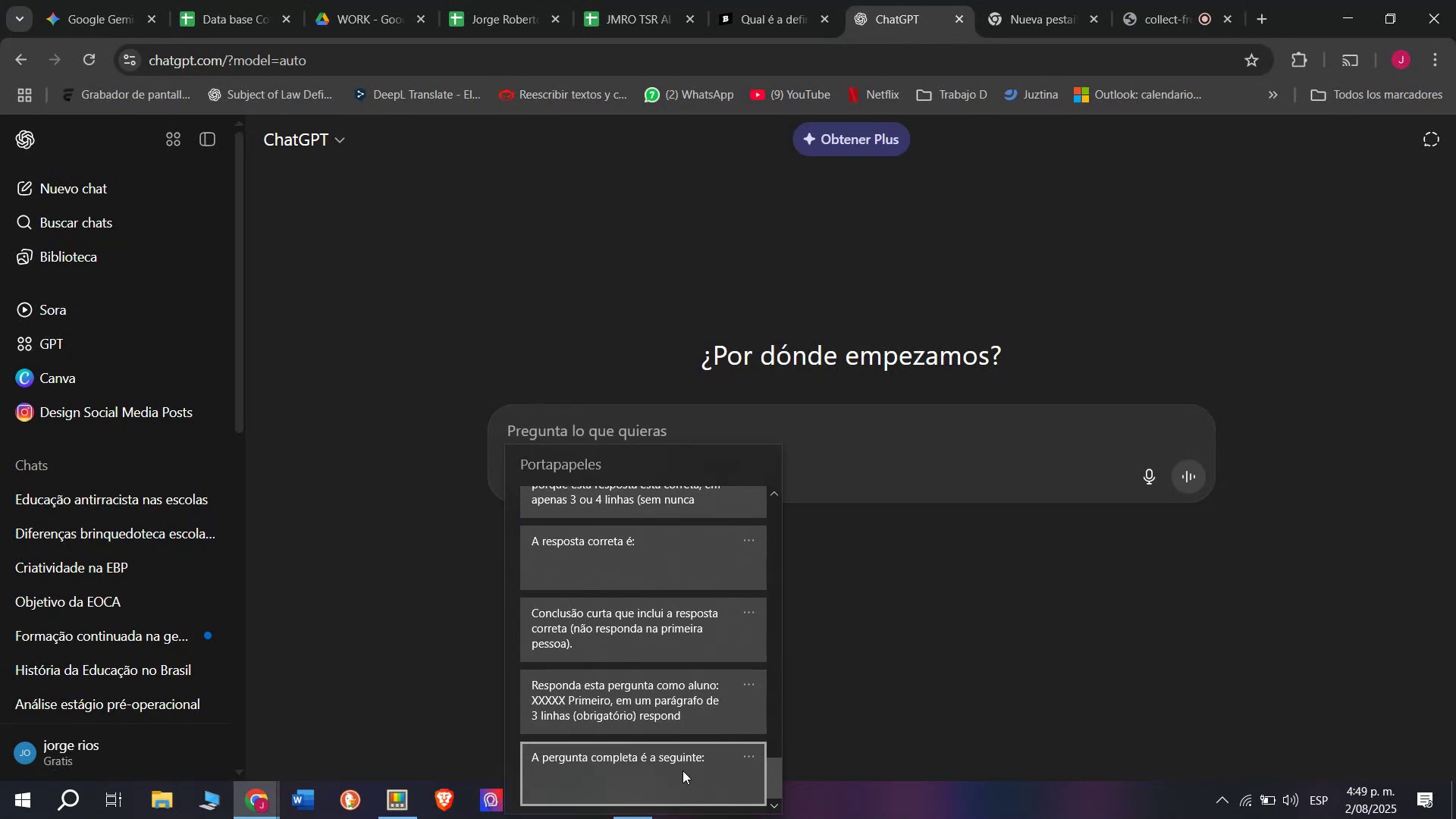 
left_click([601, 689])
 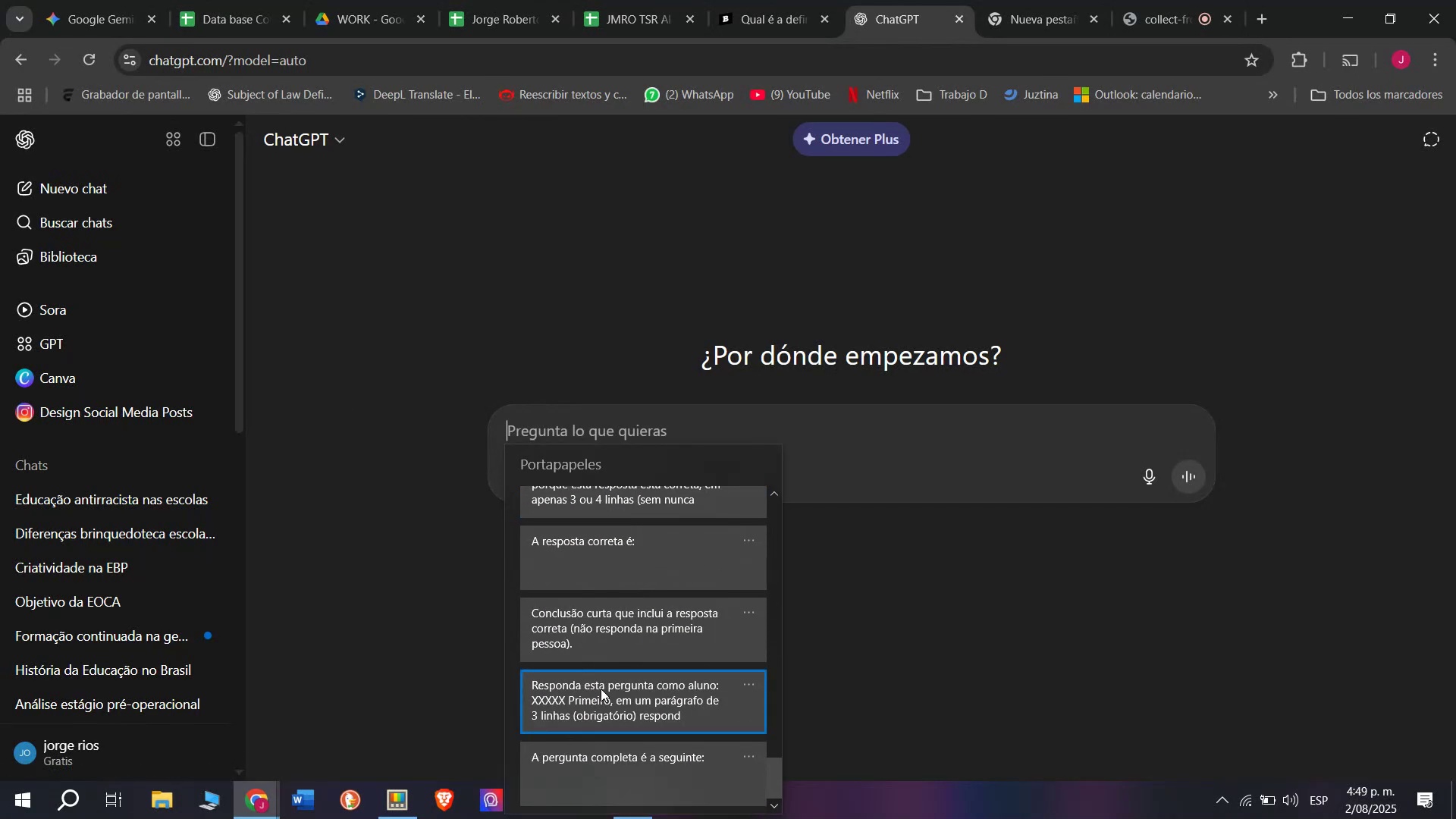 
key(Control+ControlLeft)
 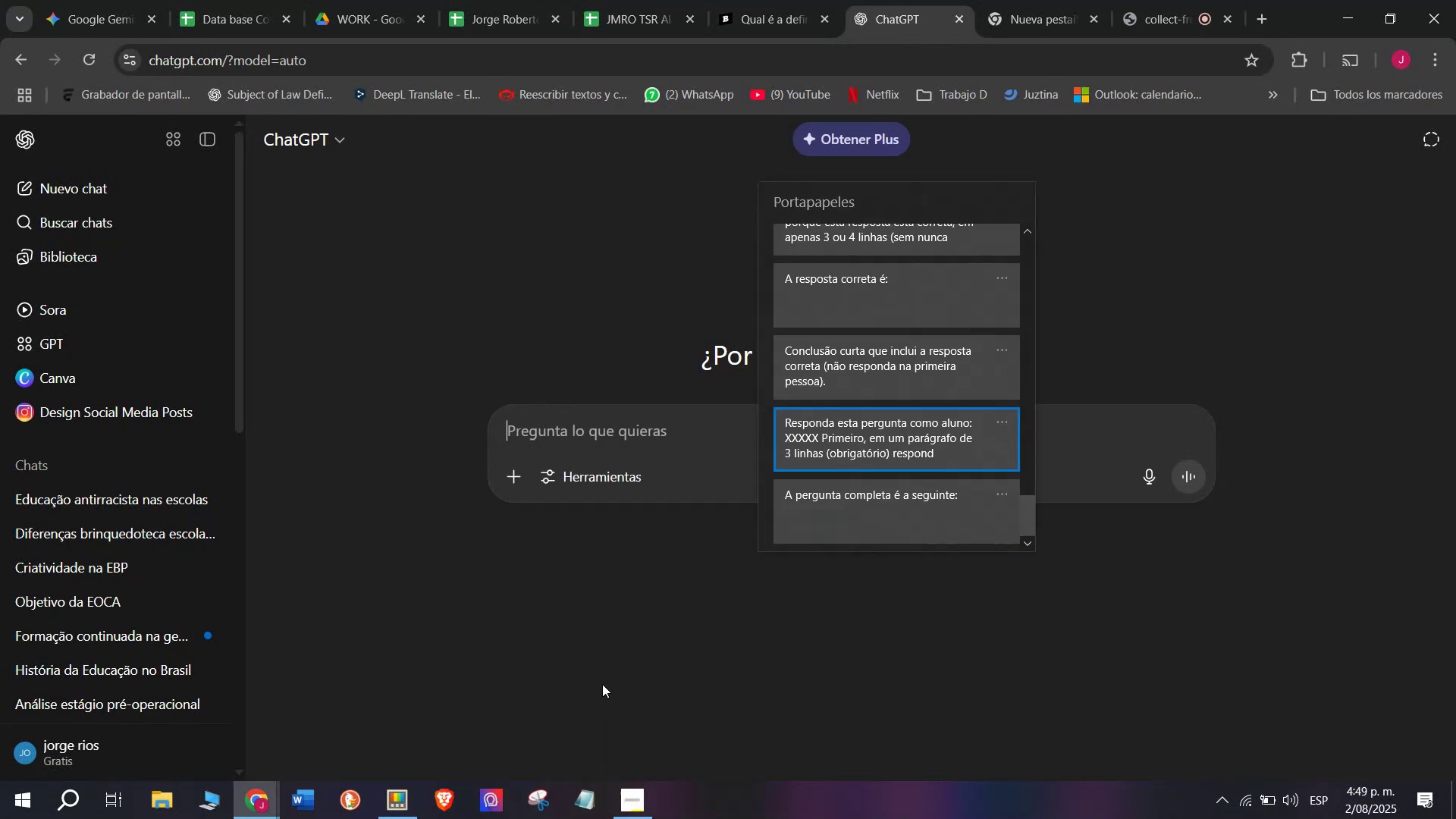 
key(Control+V)
 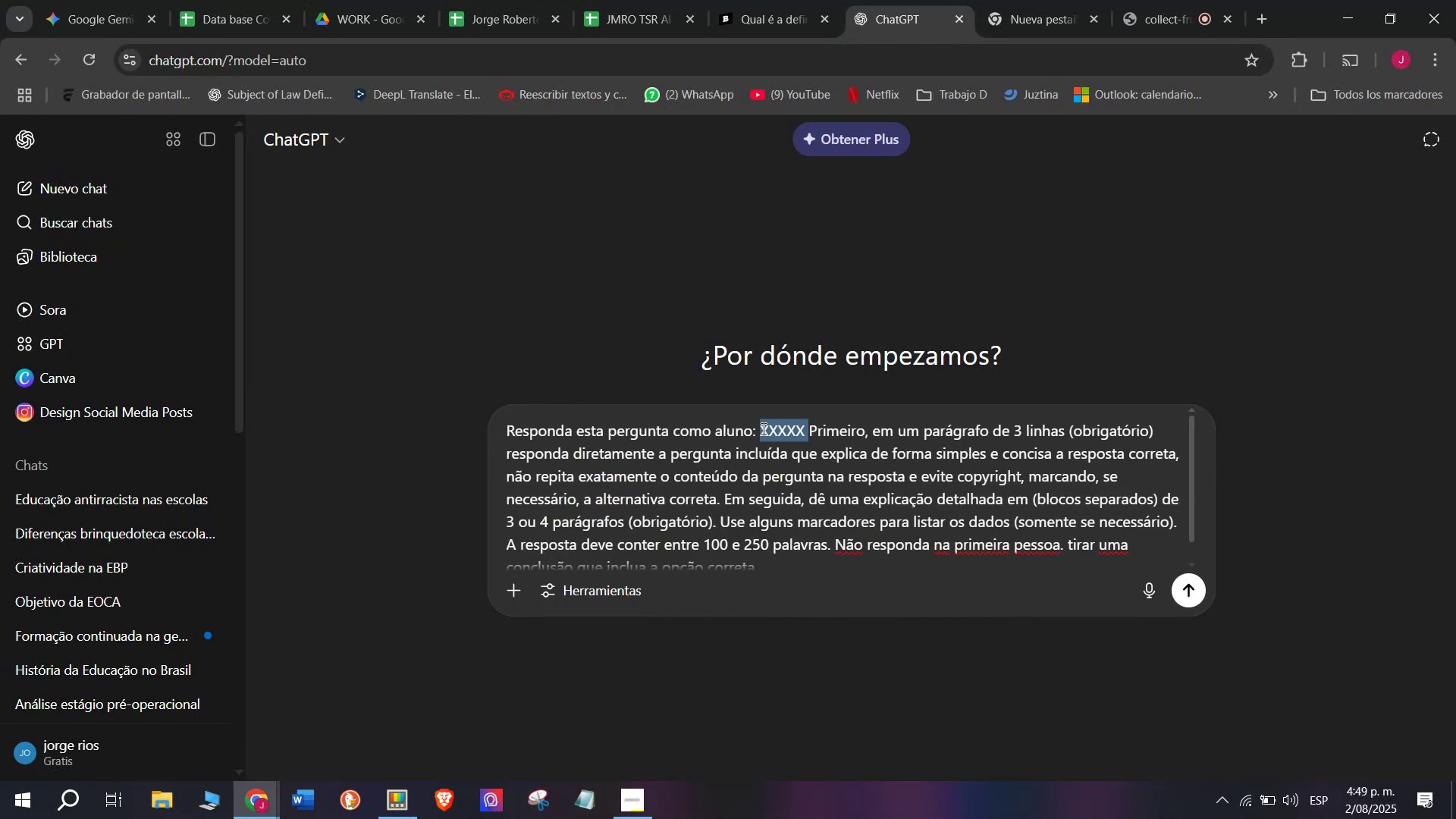 
key(Meta+V)
 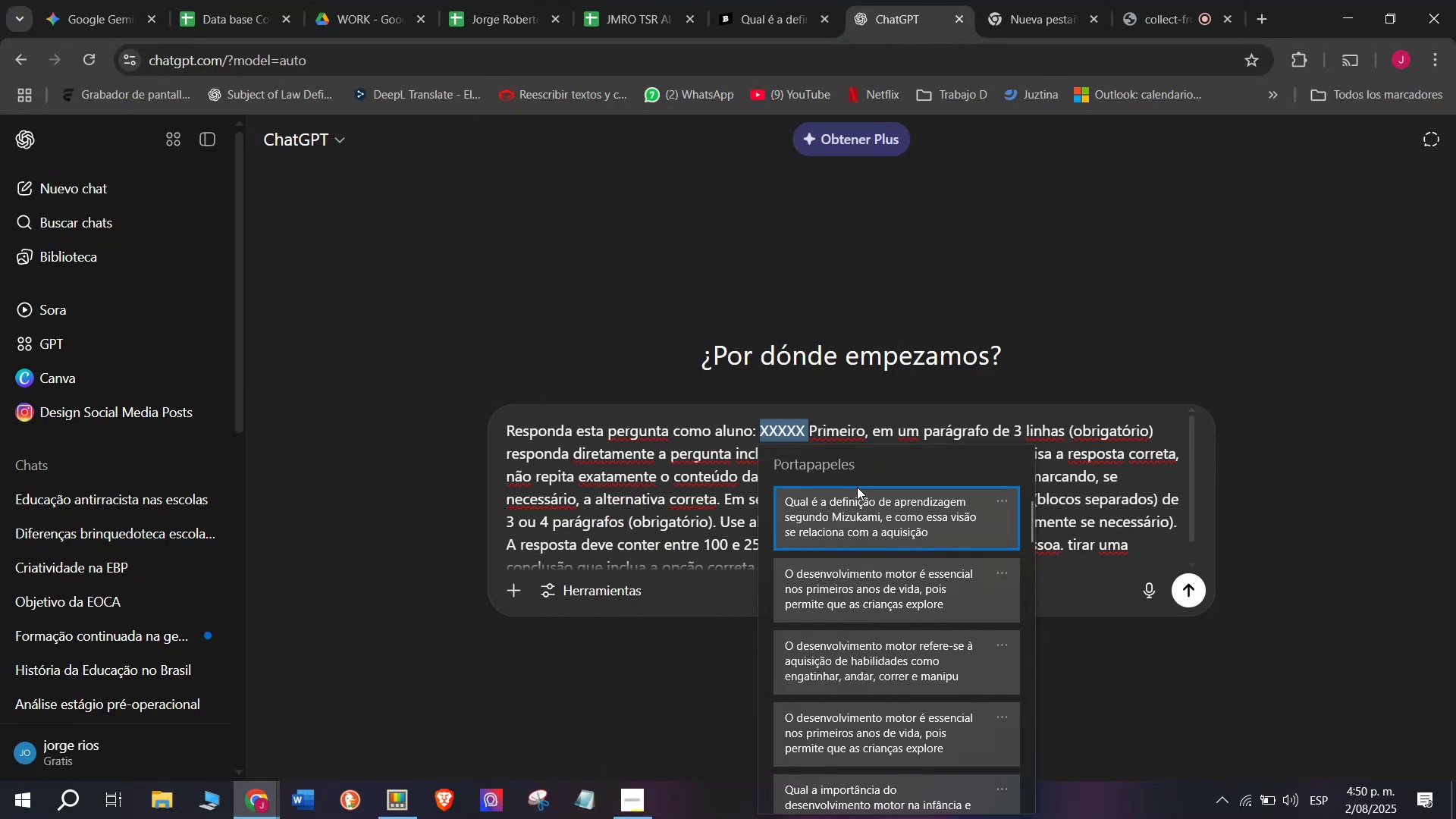 
left_click([857, 487])
 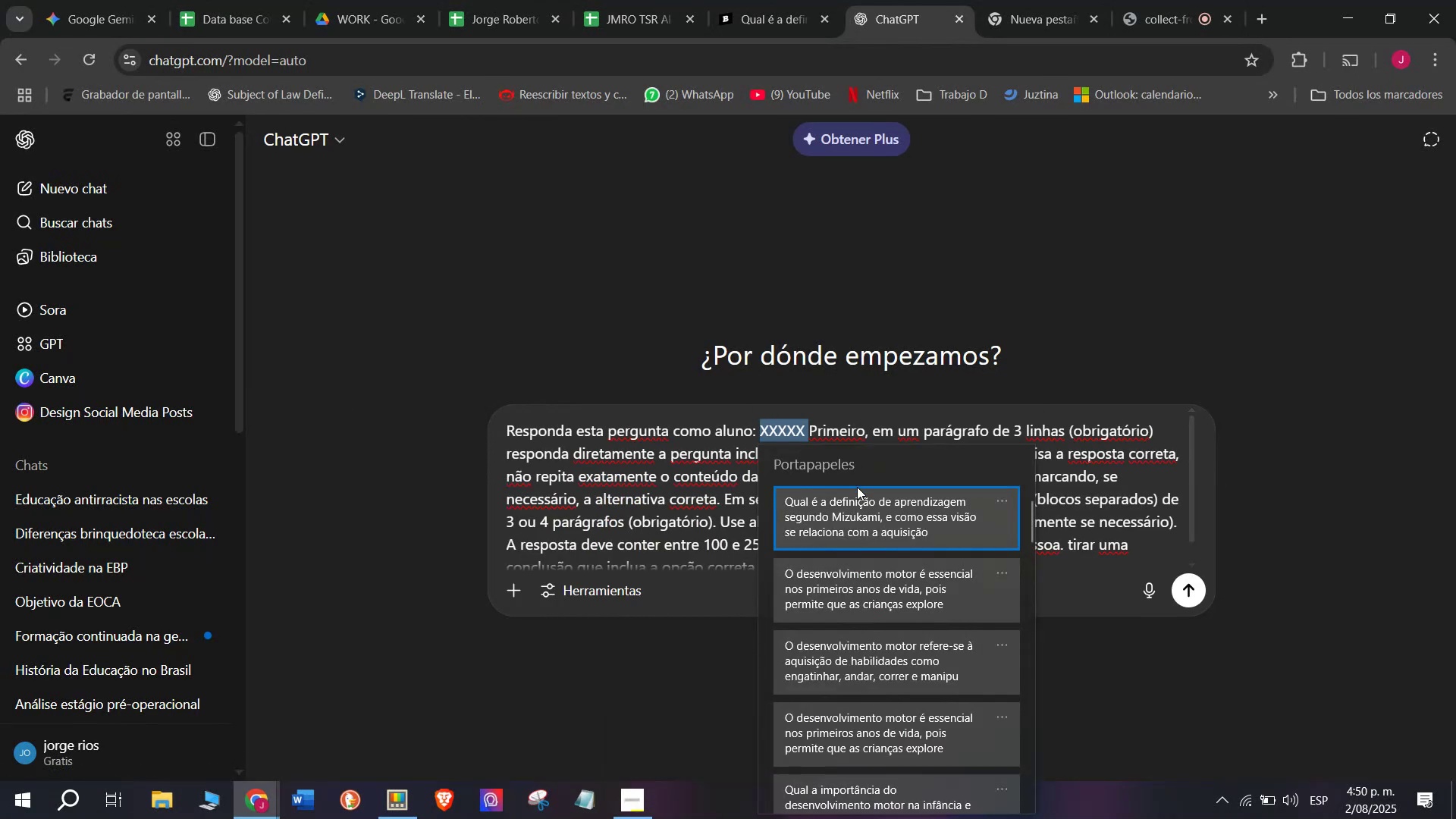 
key(Control+ControlLeft)
 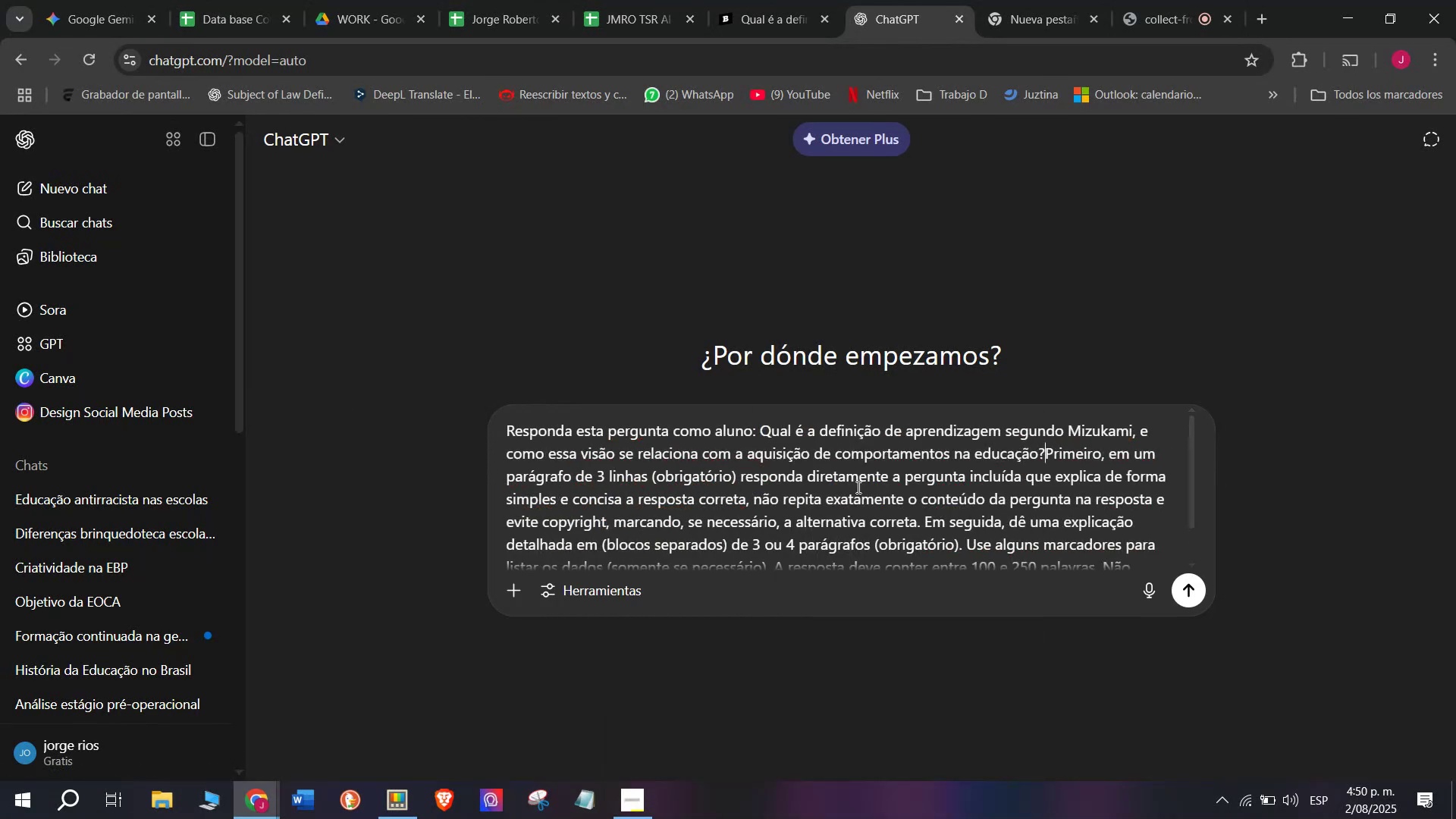 
key(Control+V)
 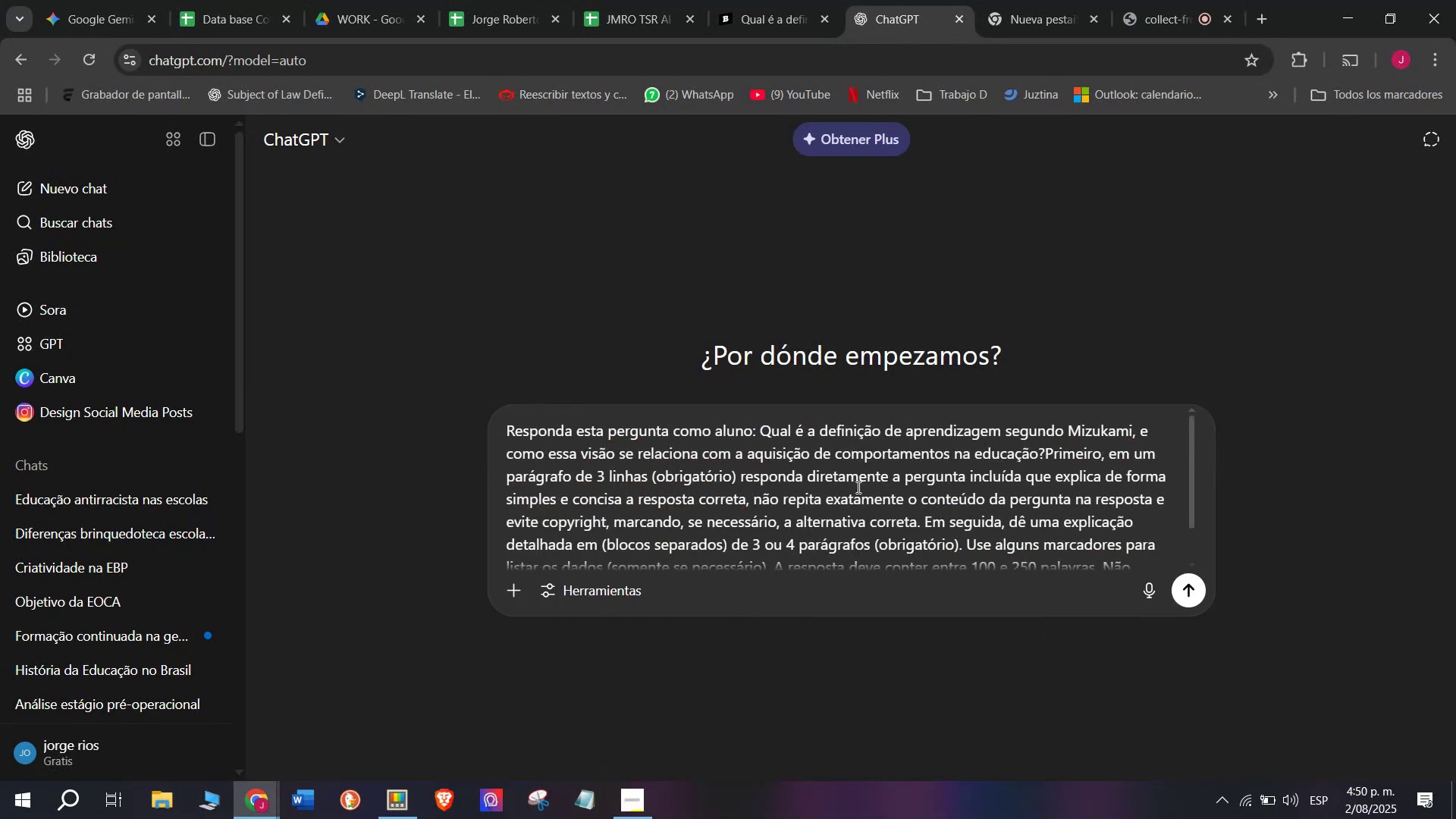 
key(Enter)
 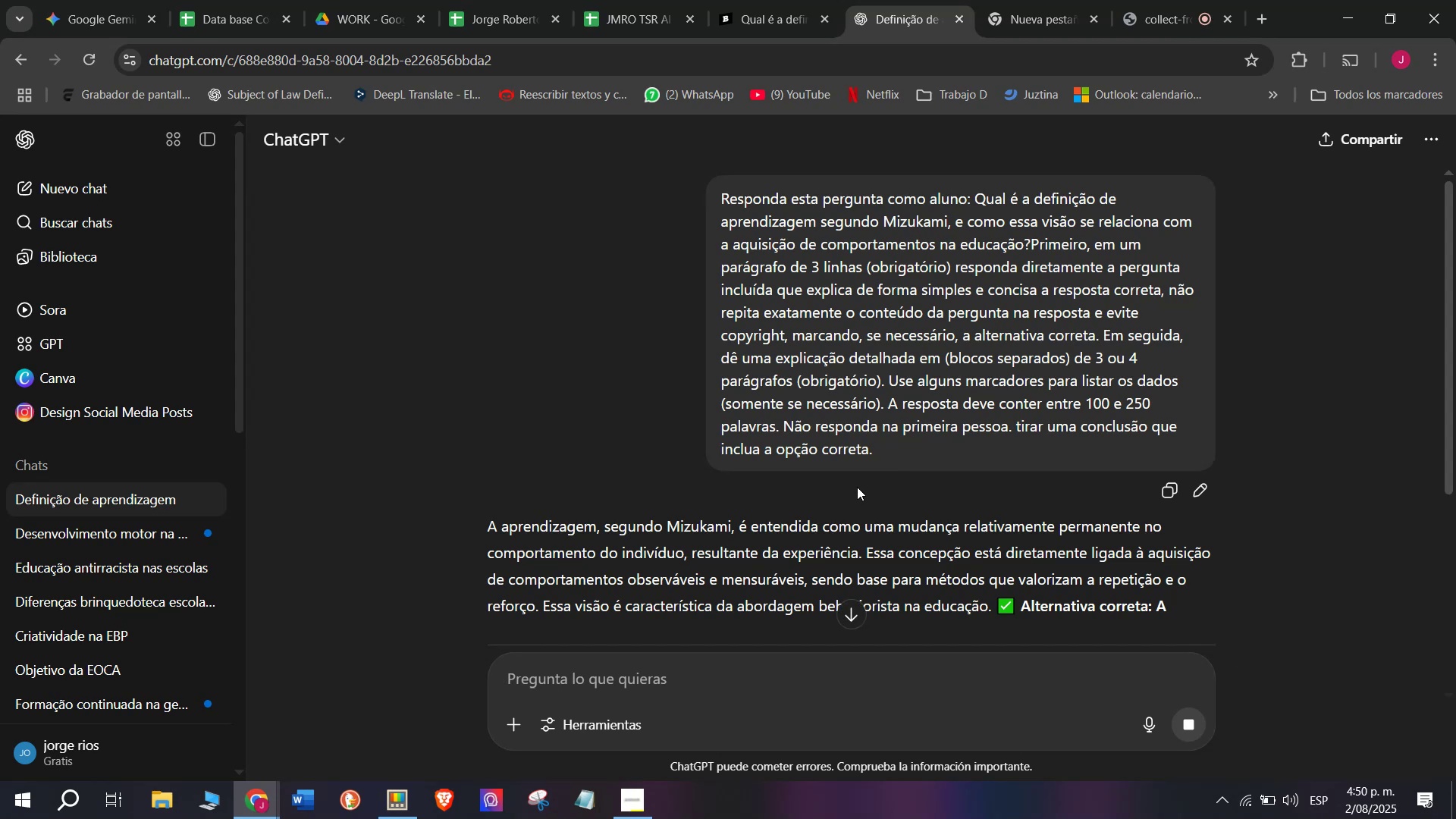 
wait(5.65)
 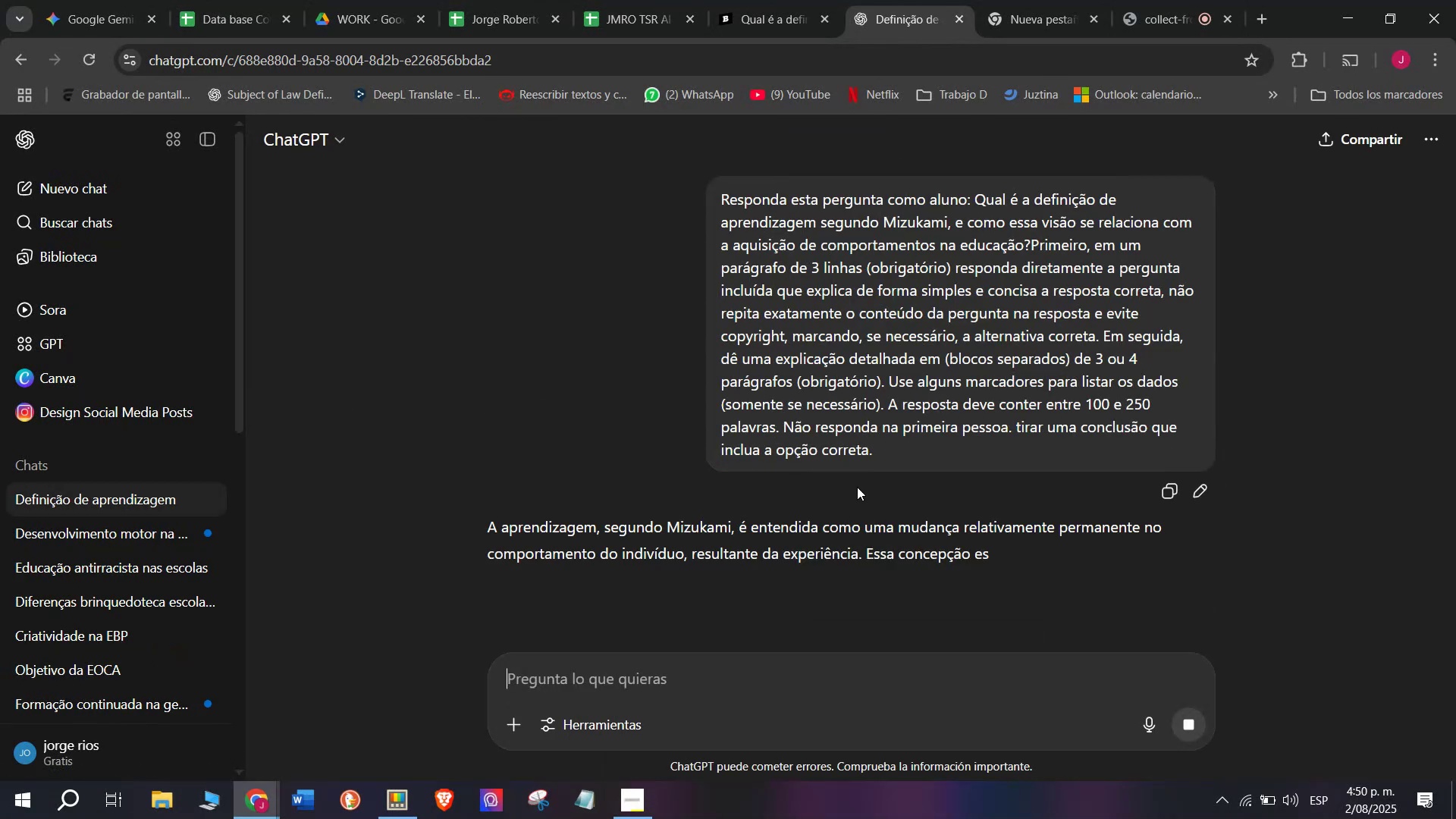 
left_click([783, 0])
 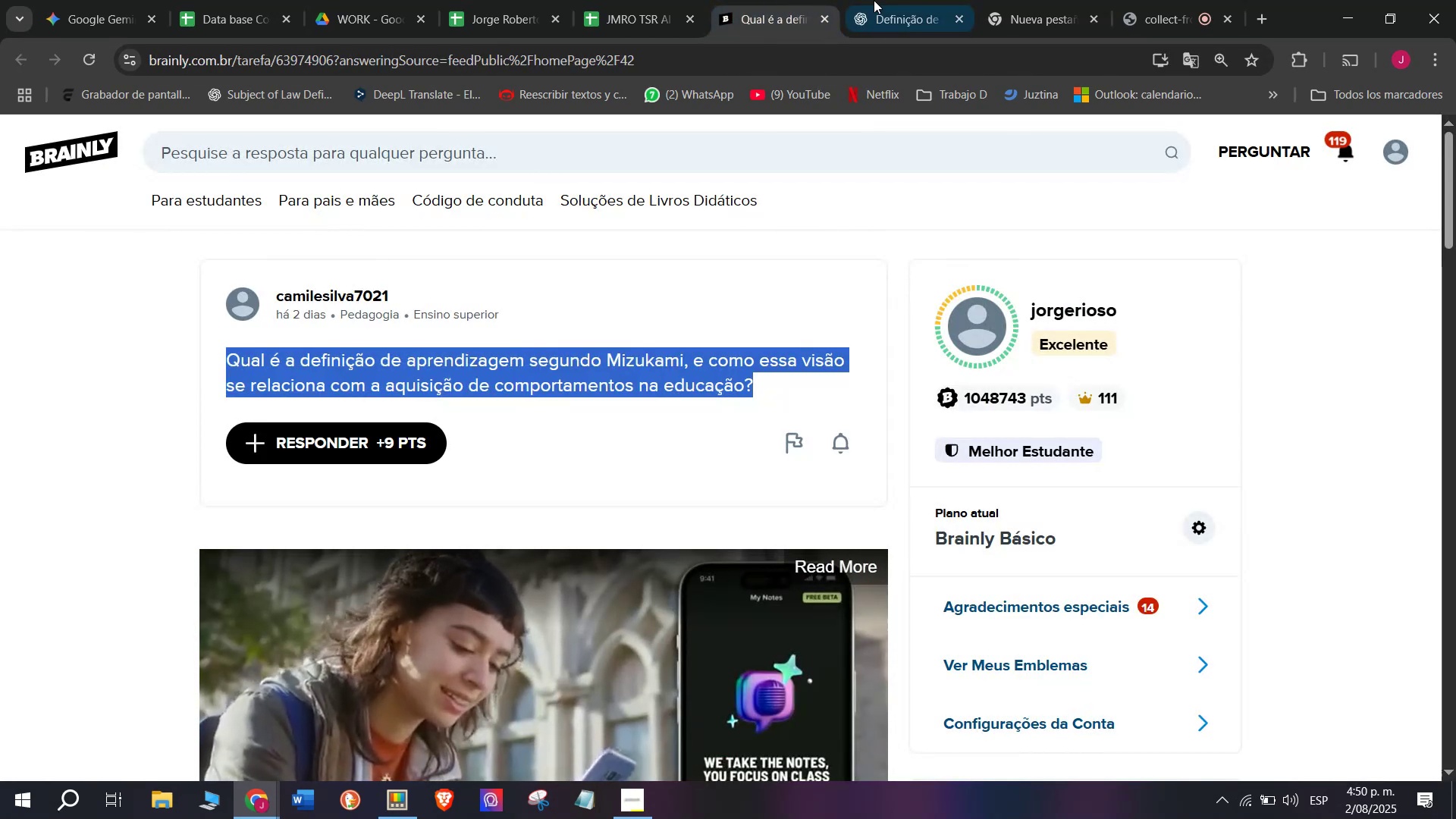 
left_click([902, 0])
 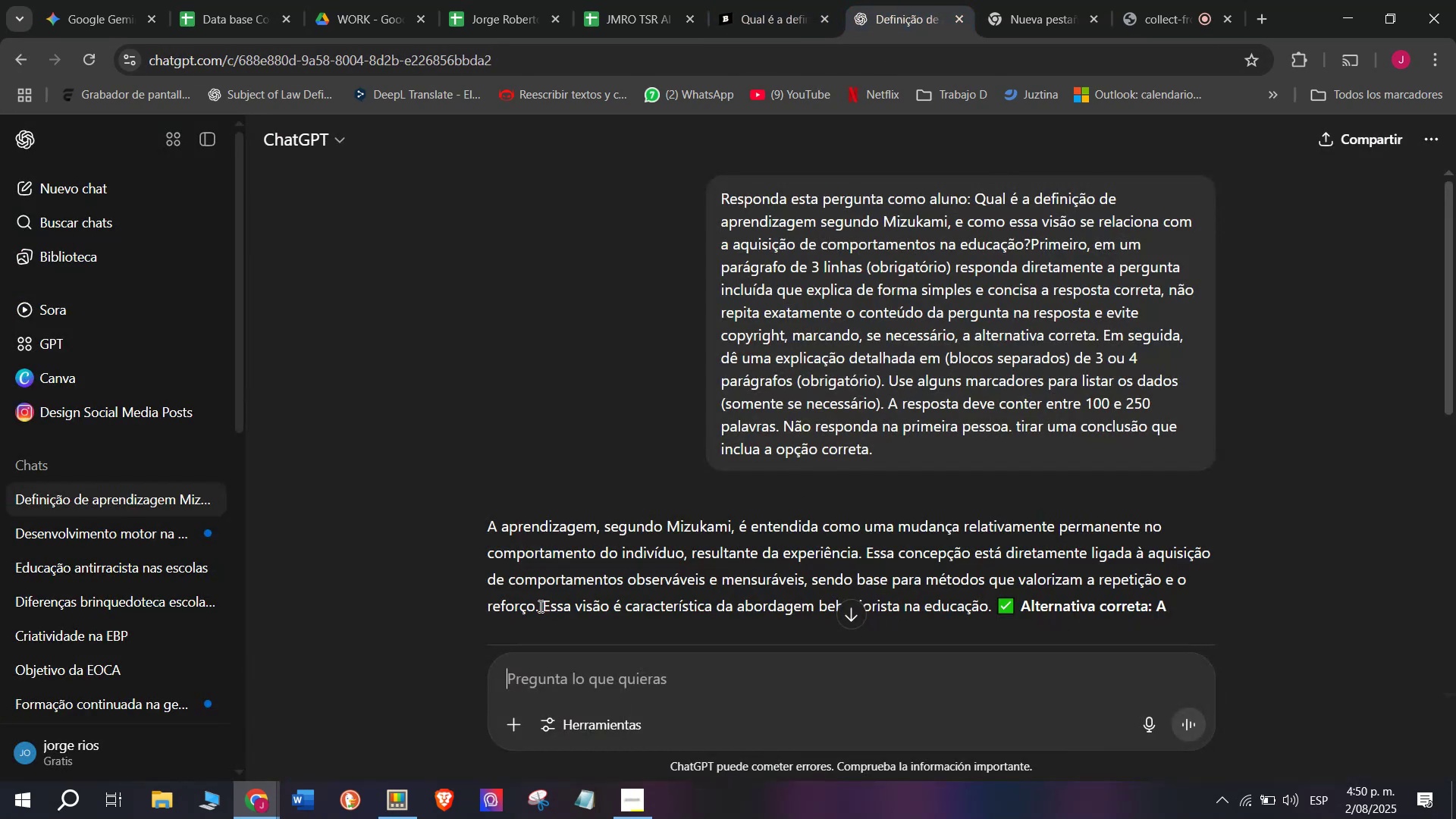 
key(Control+C)
 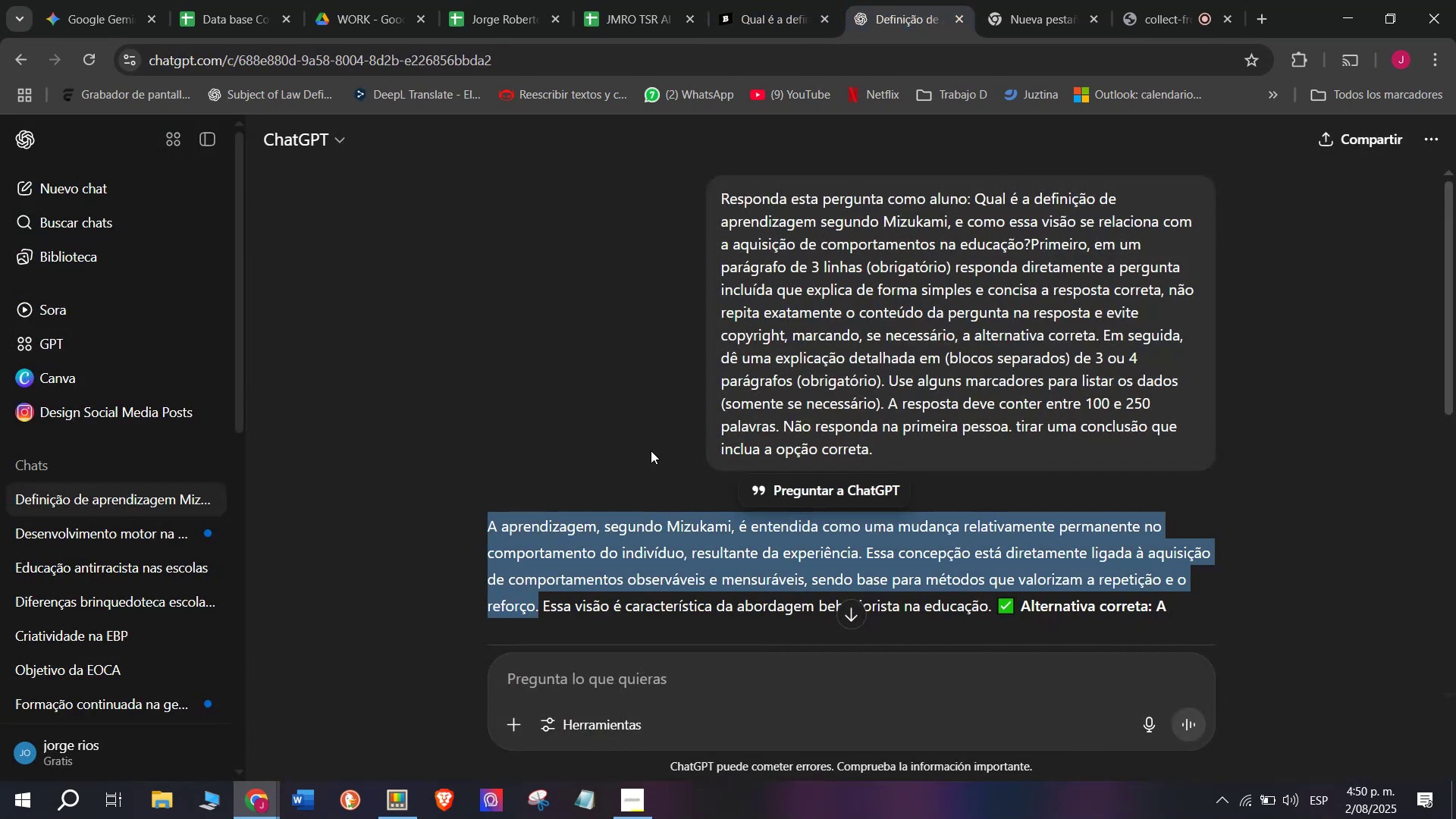 
scroll: coordinate [797, 519], scroll_direction: down, amount: 2.0
 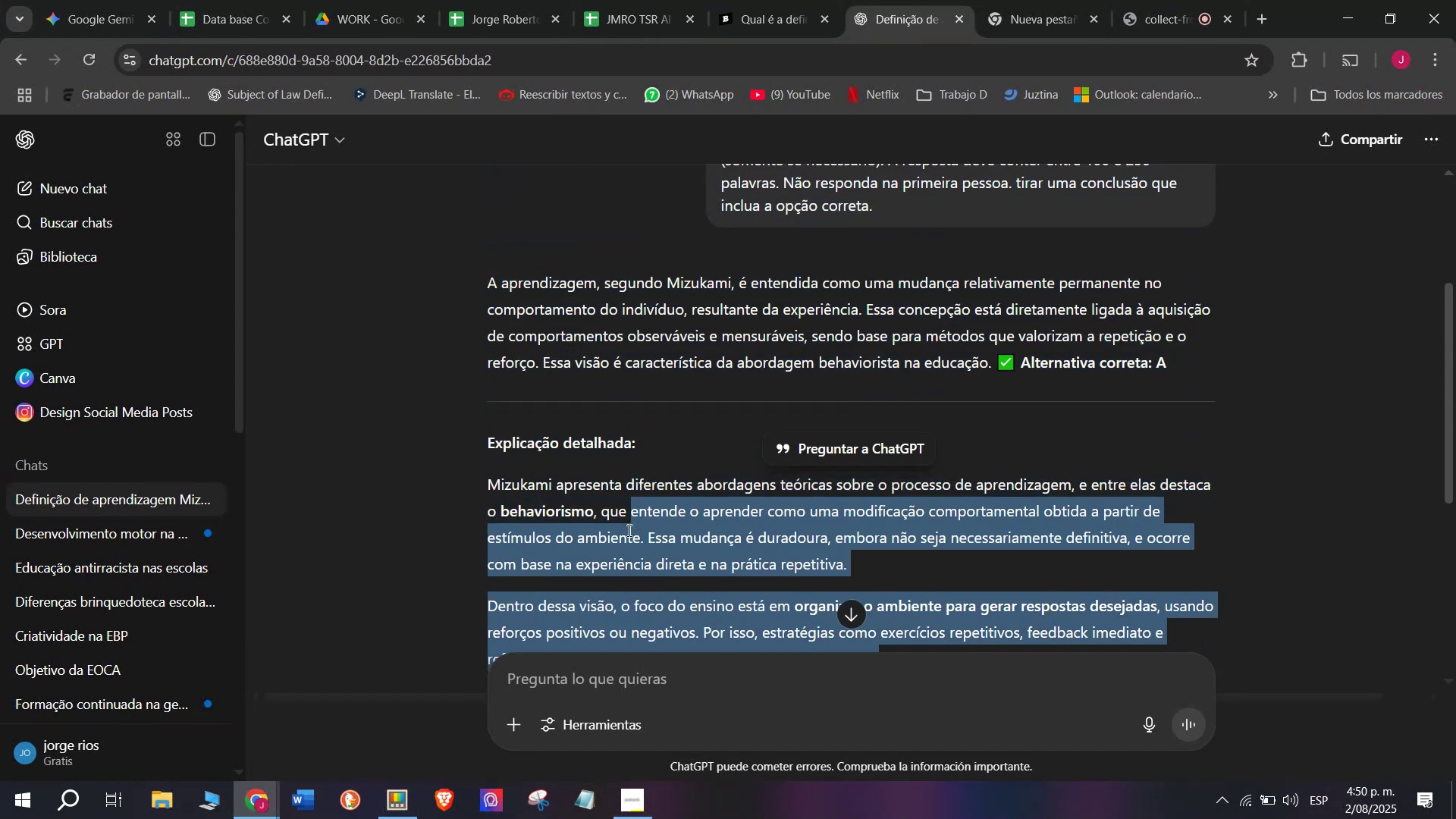 
key(Control+C)
 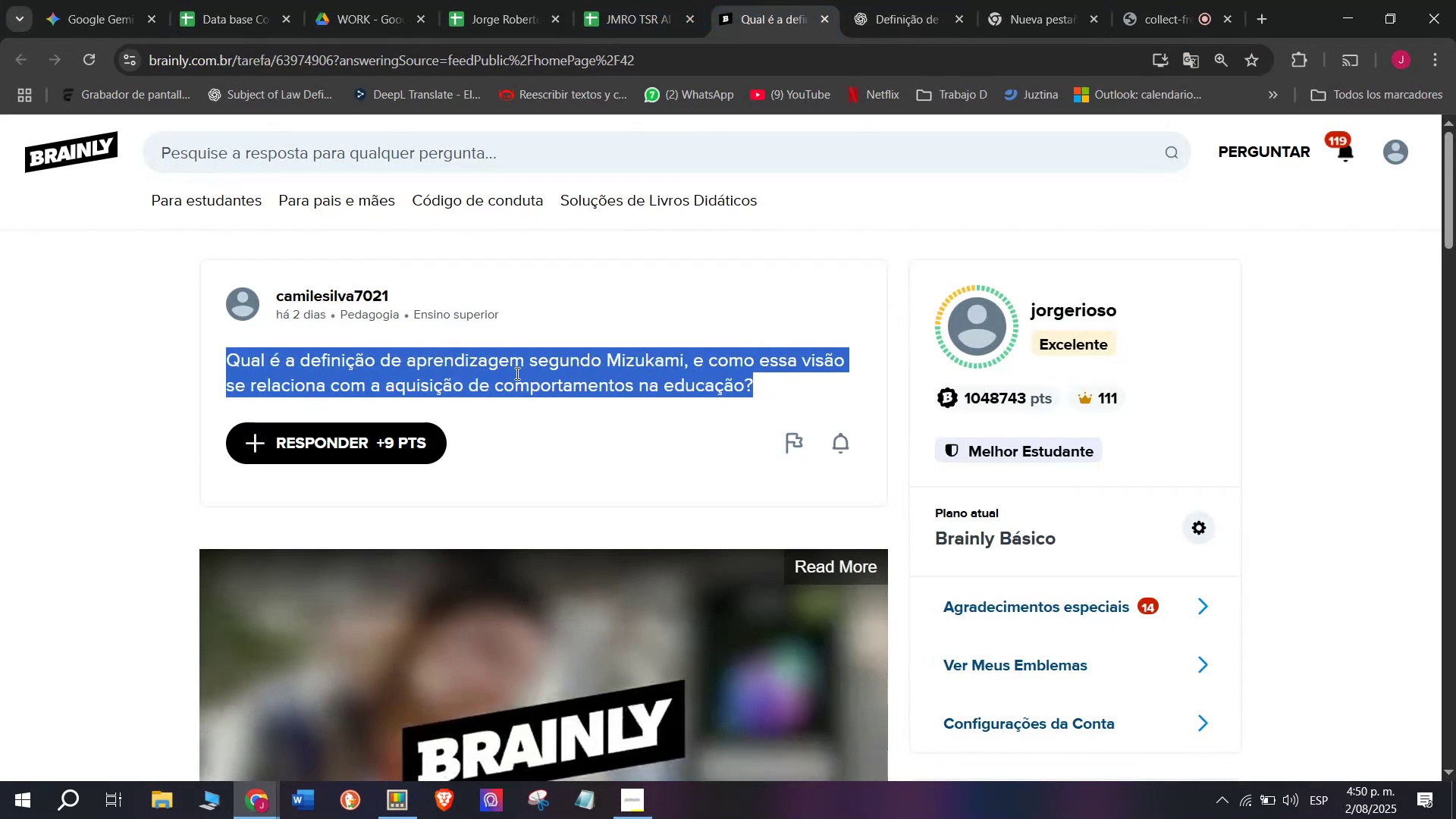 
left_click([417, 449])
 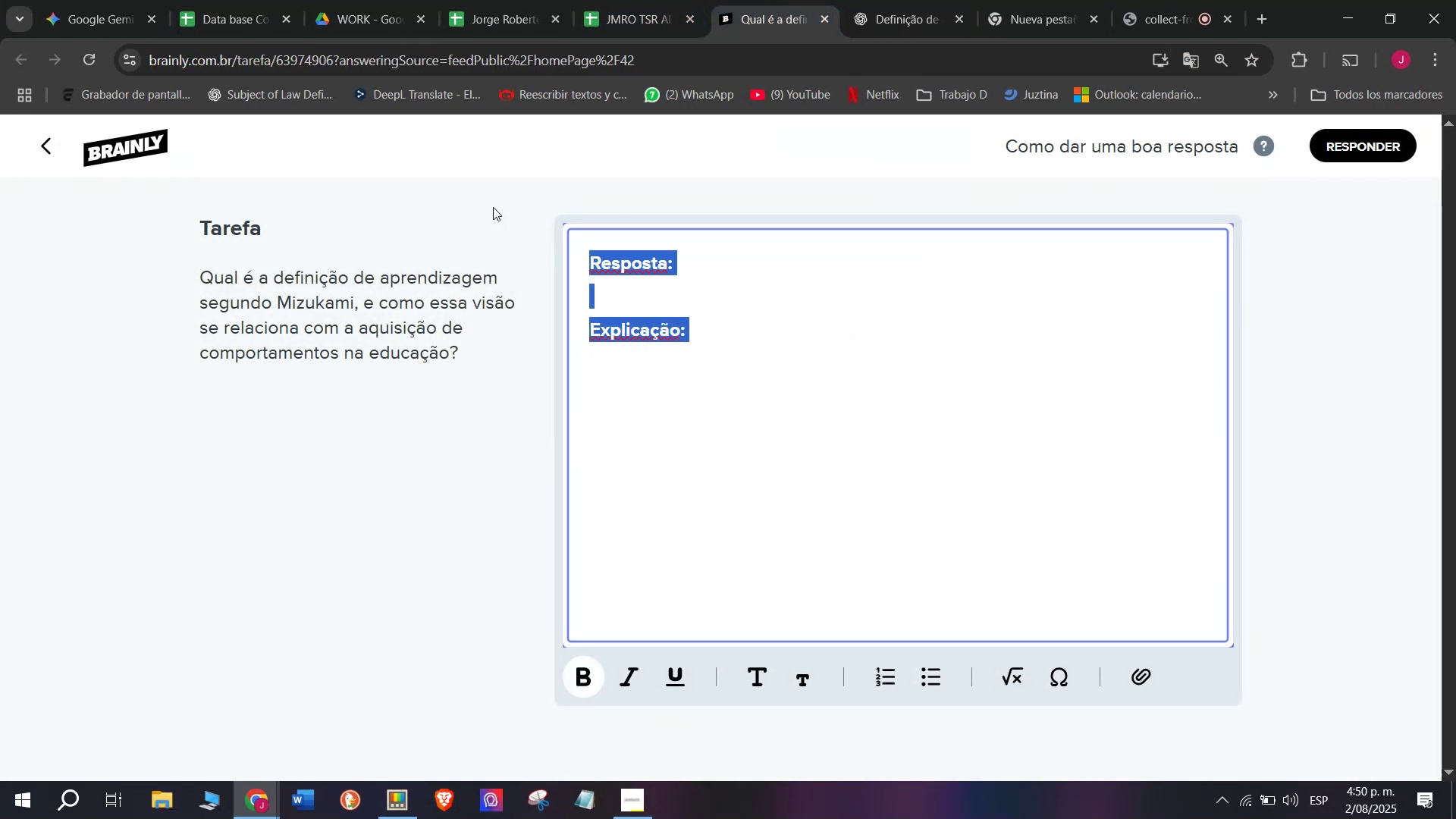 
key(Meta+MetaLeft)
 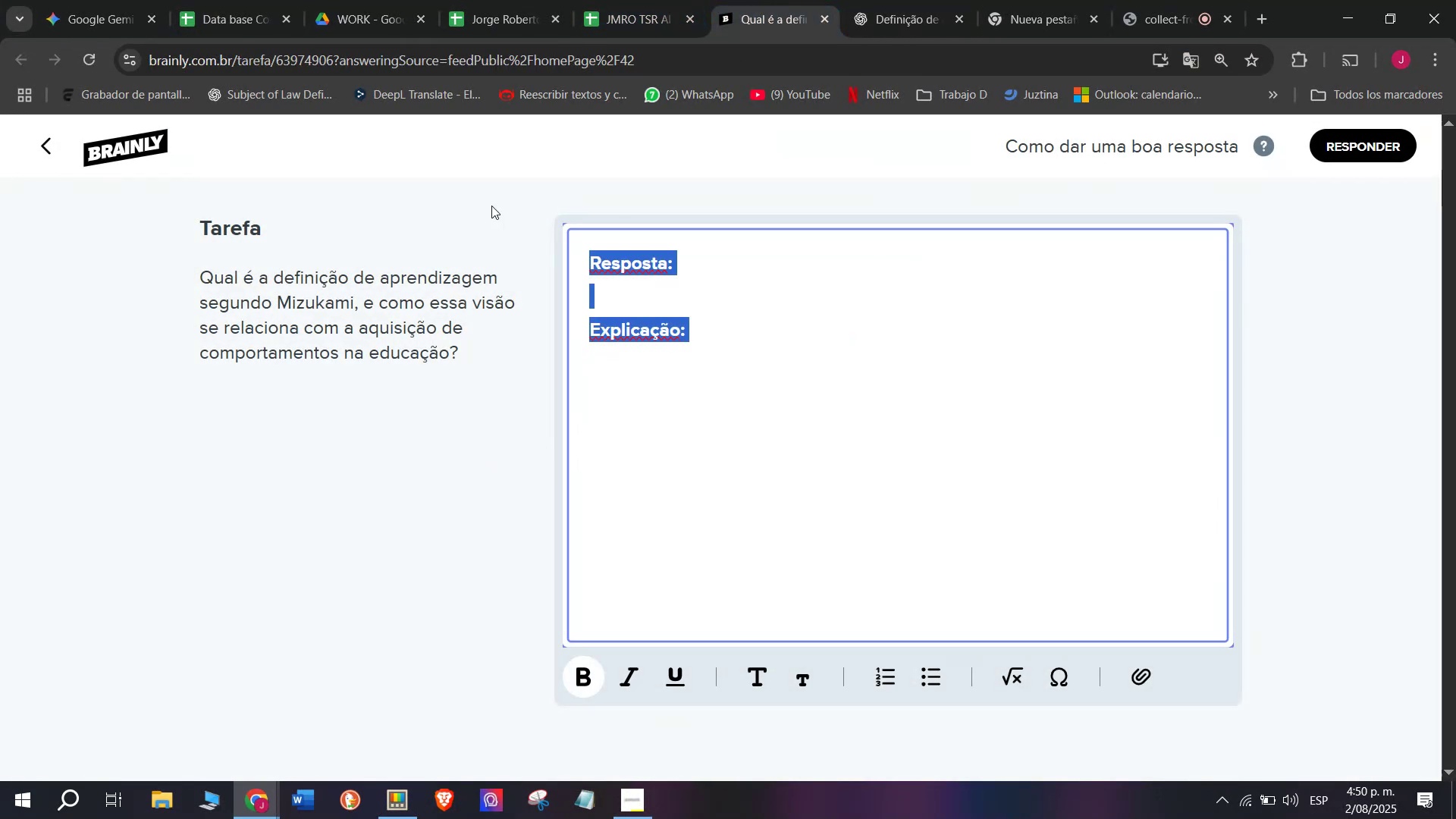 
key(Meta+V)
 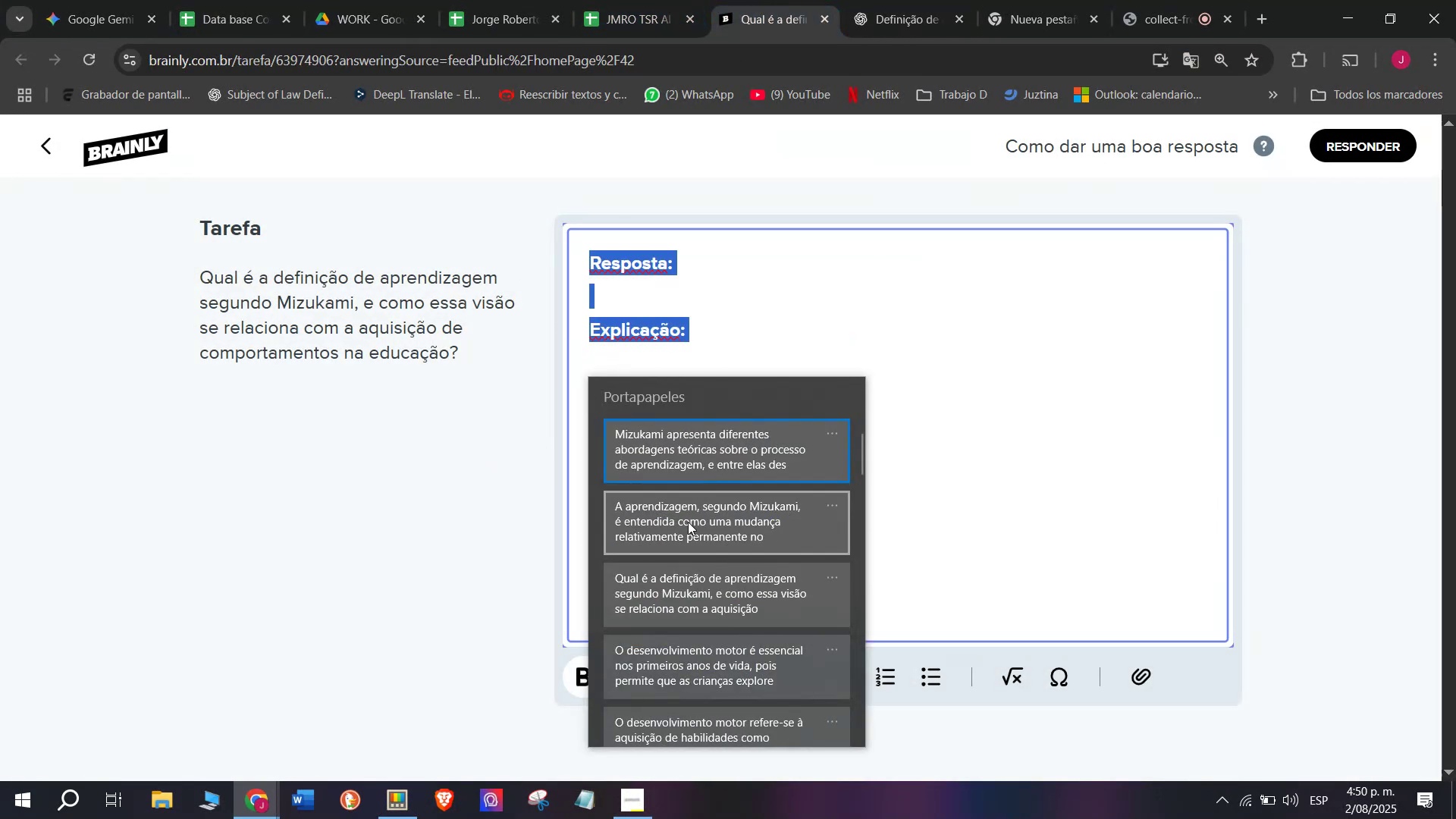 
left_click([688, 522])
 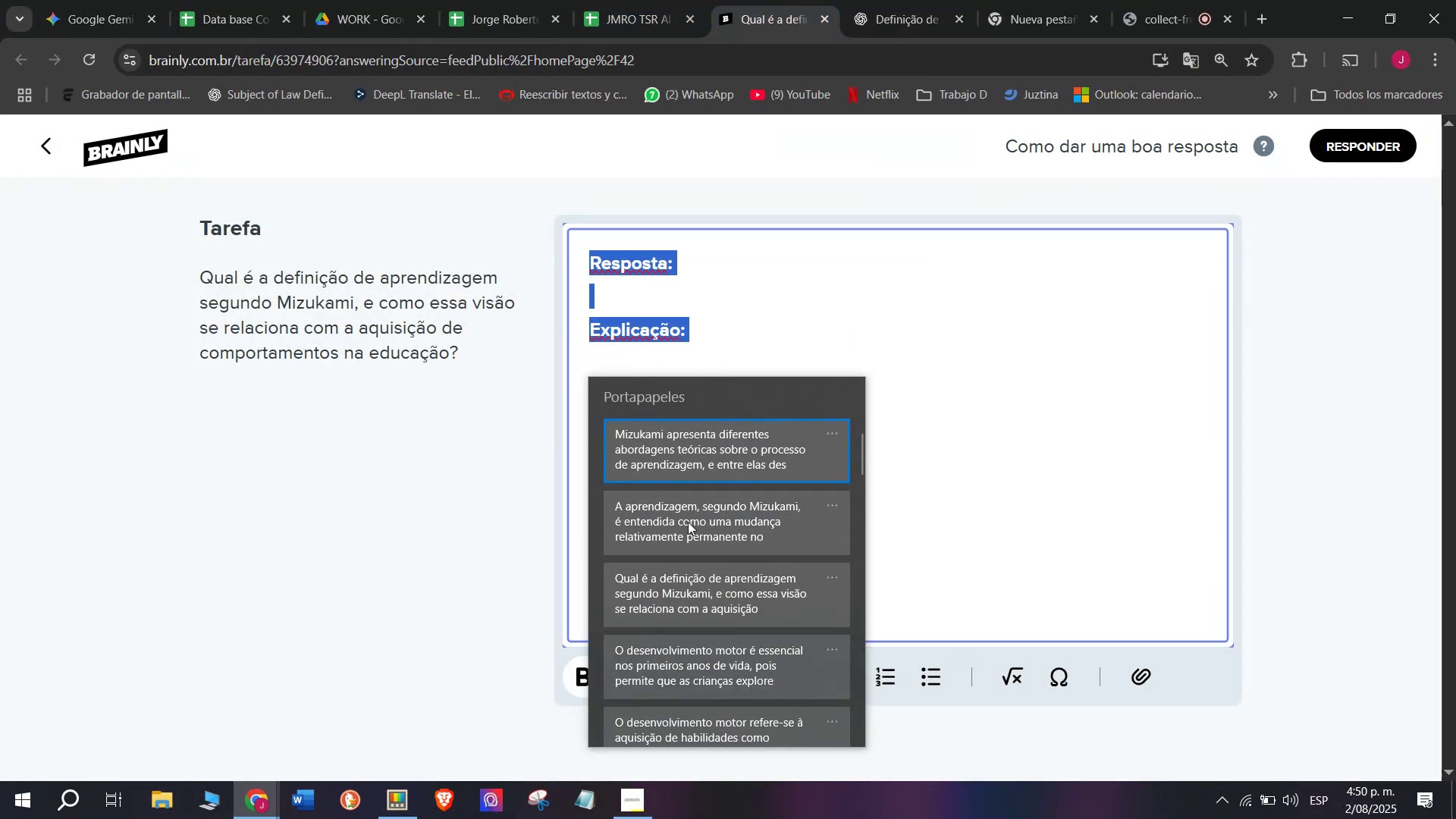 
key(Control+ControlLeft)
 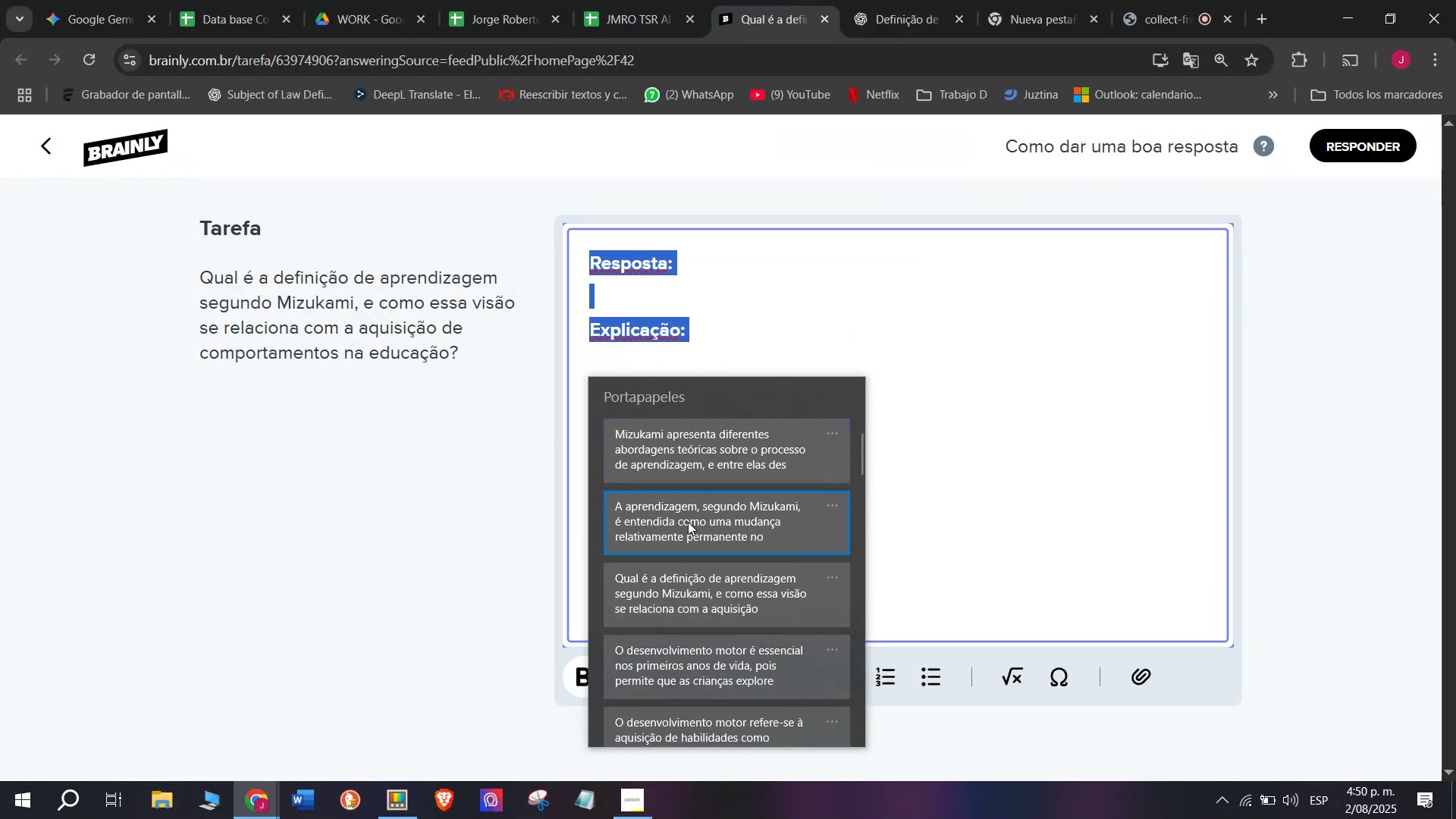 
key(Control+V)
 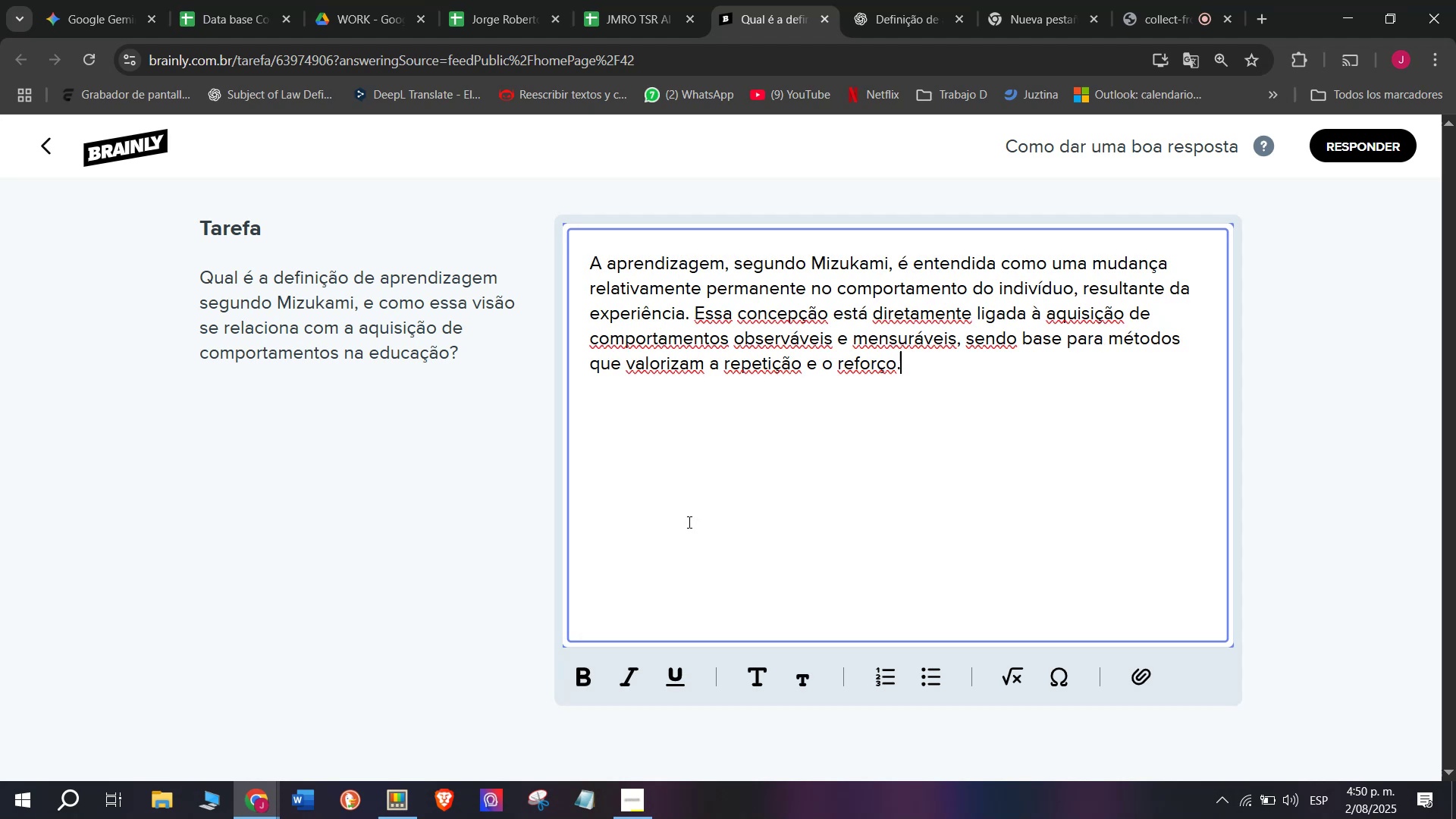 
key(Enter)
 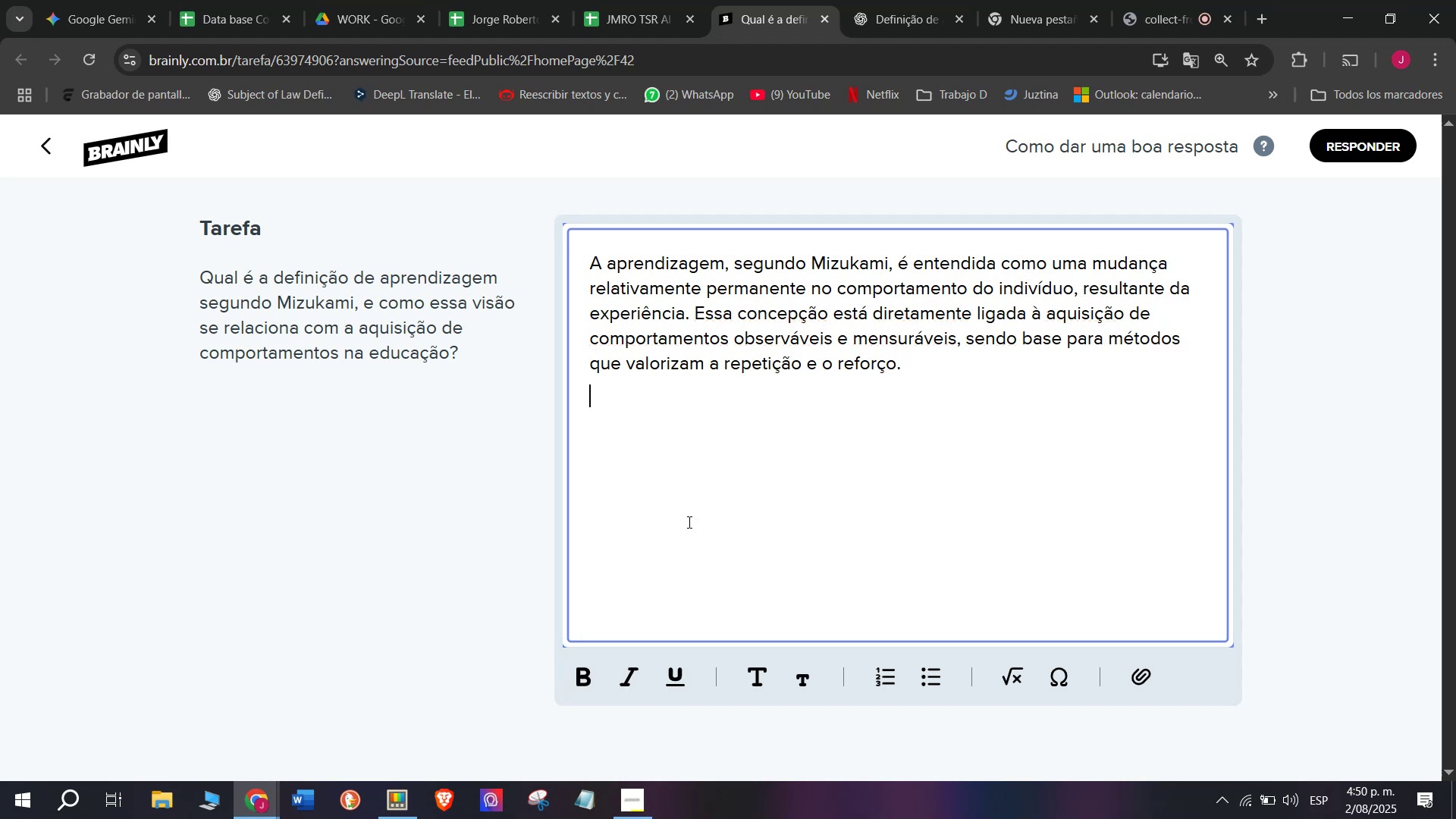 
key(Enter)
 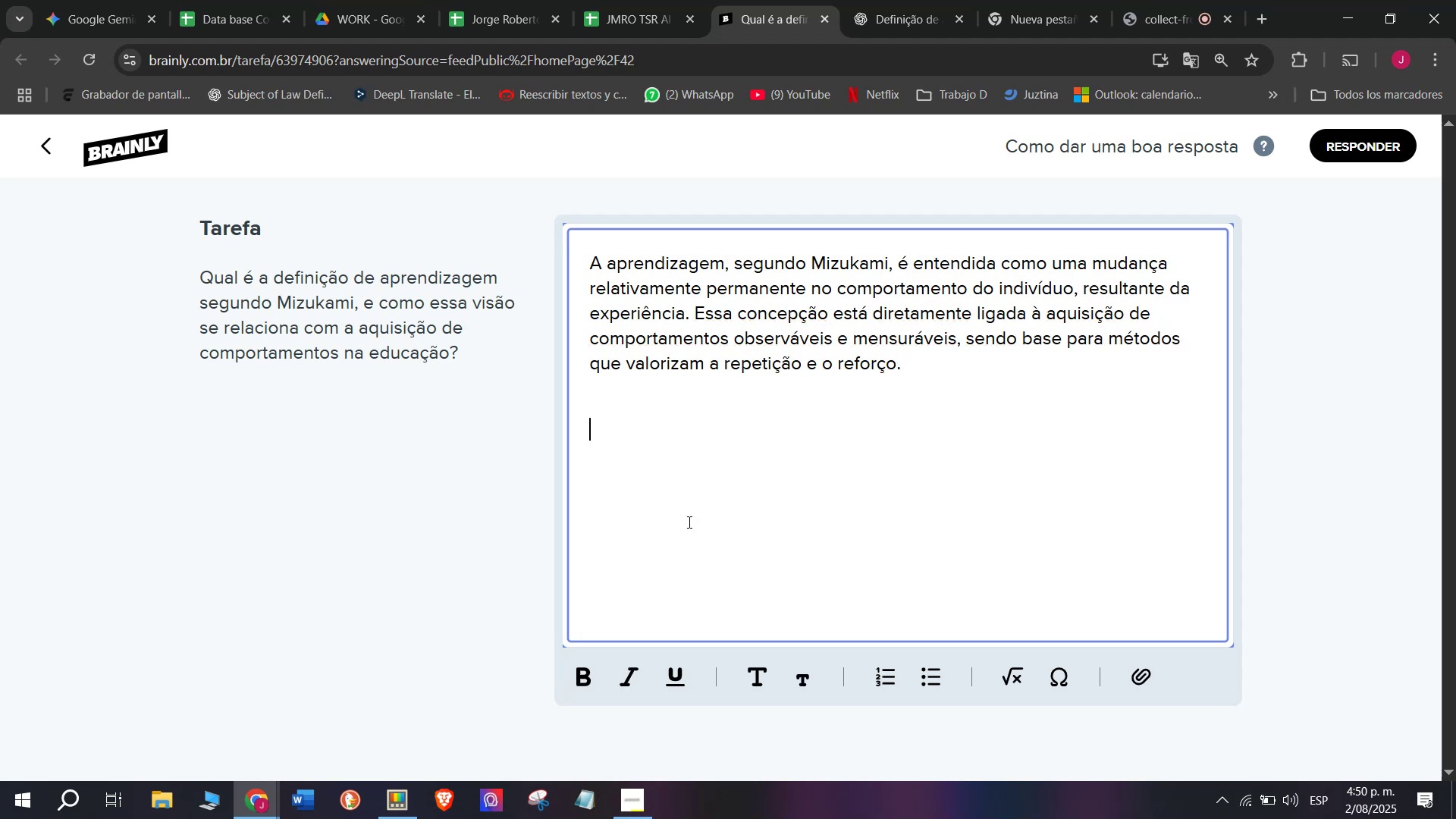 
key(Meta+MetaLeft)
 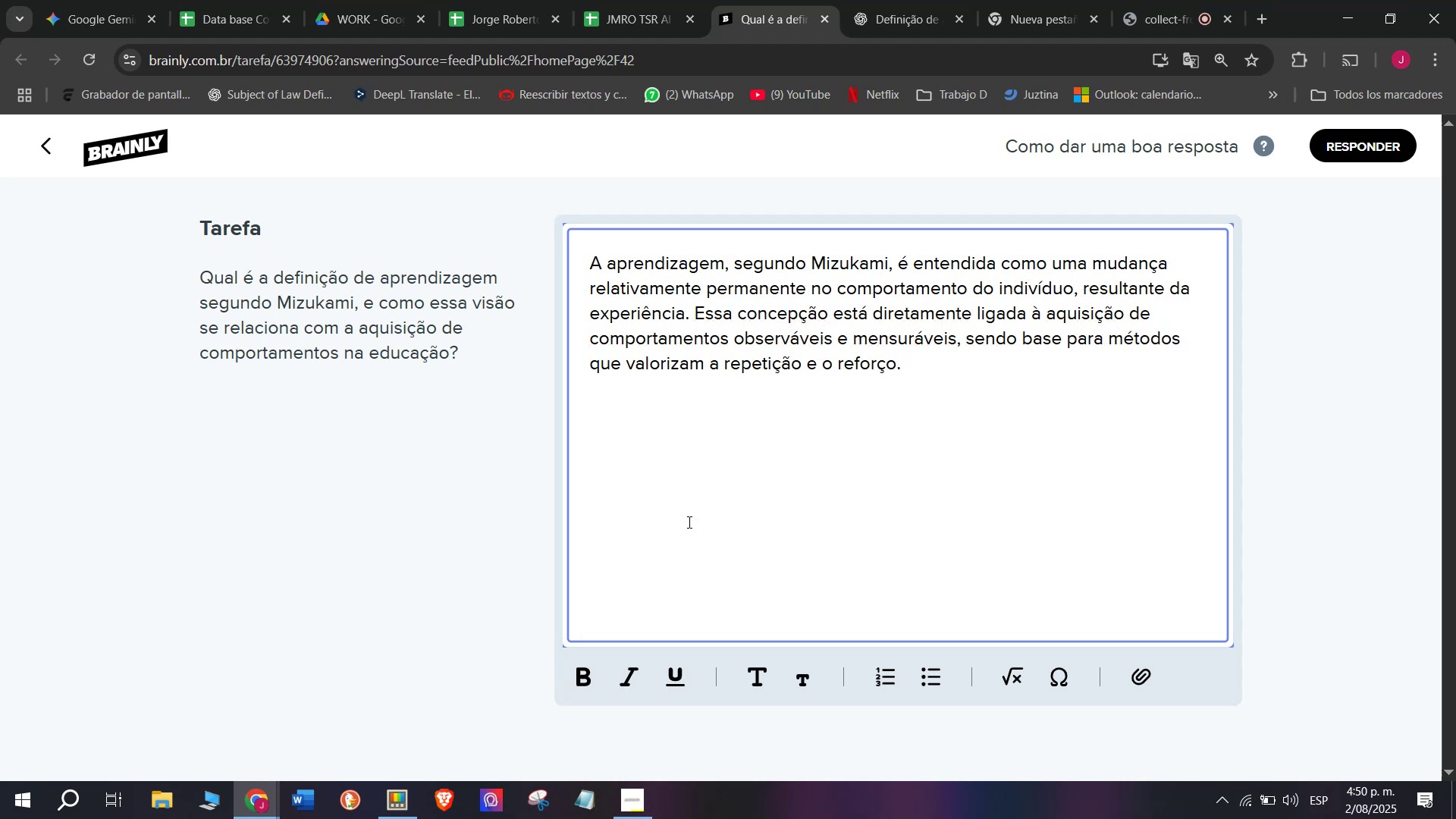 
key(Meta+V)
 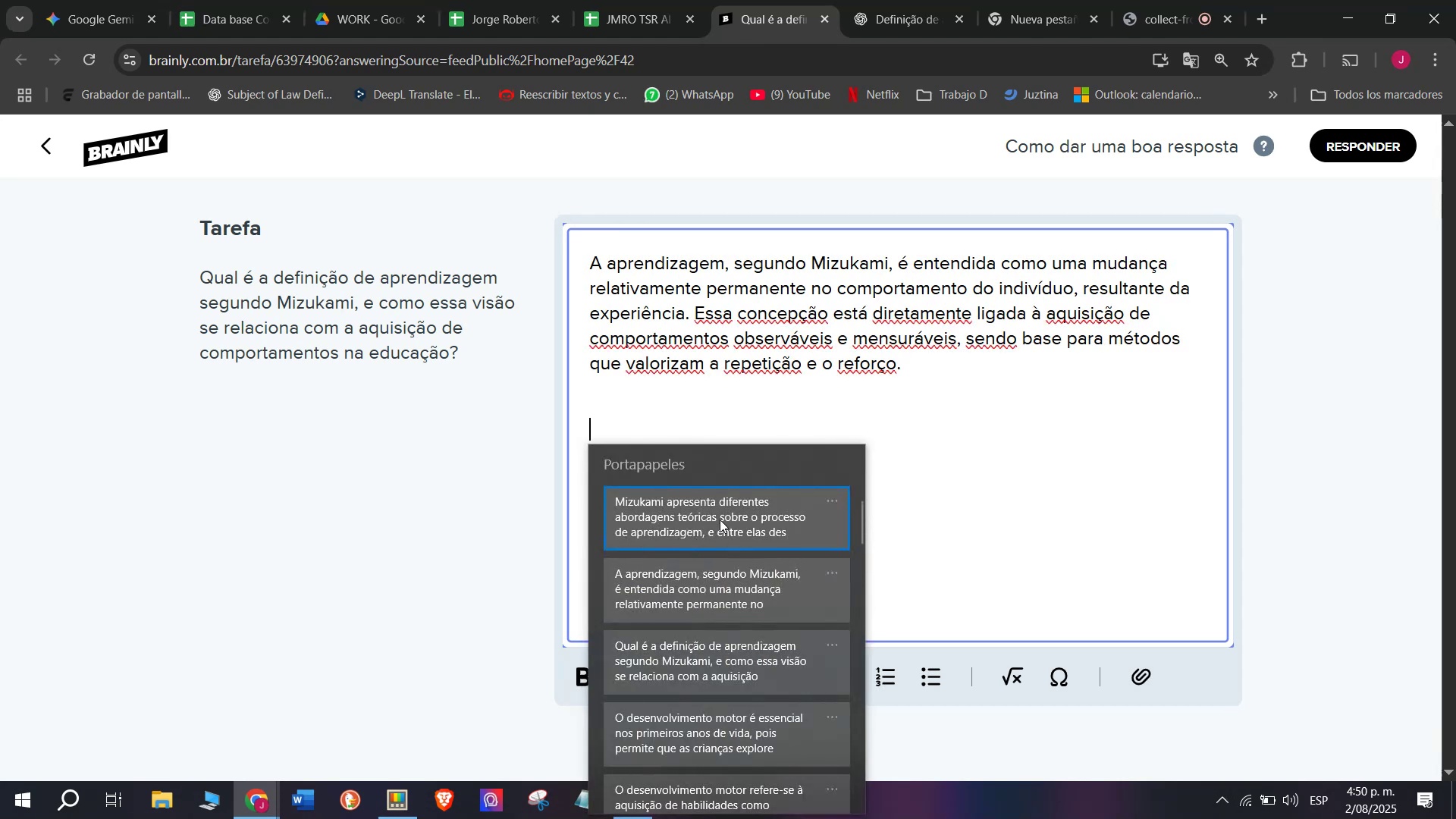 
key(Control+ControlLeft)
 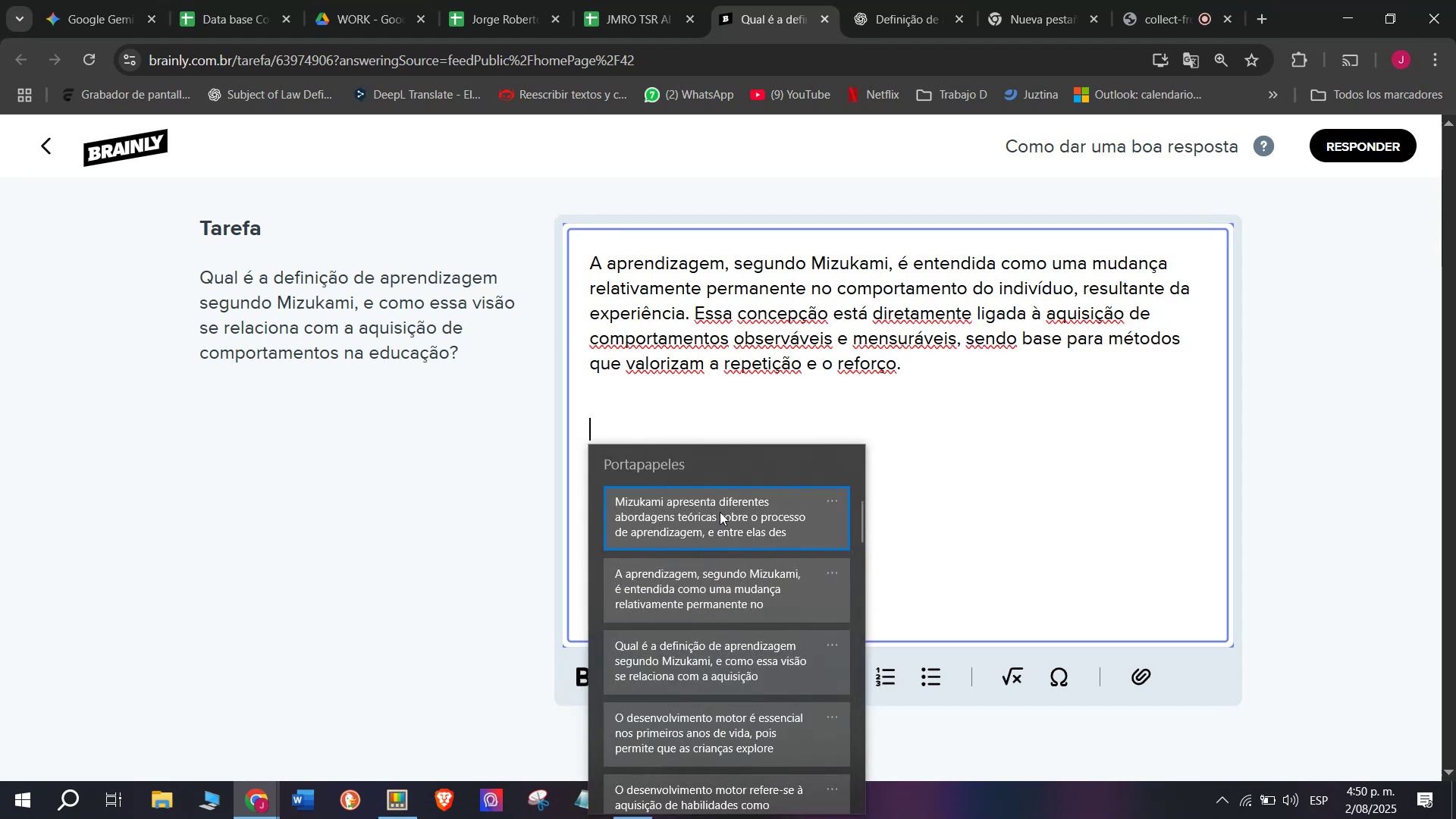 
key(Control+V)
 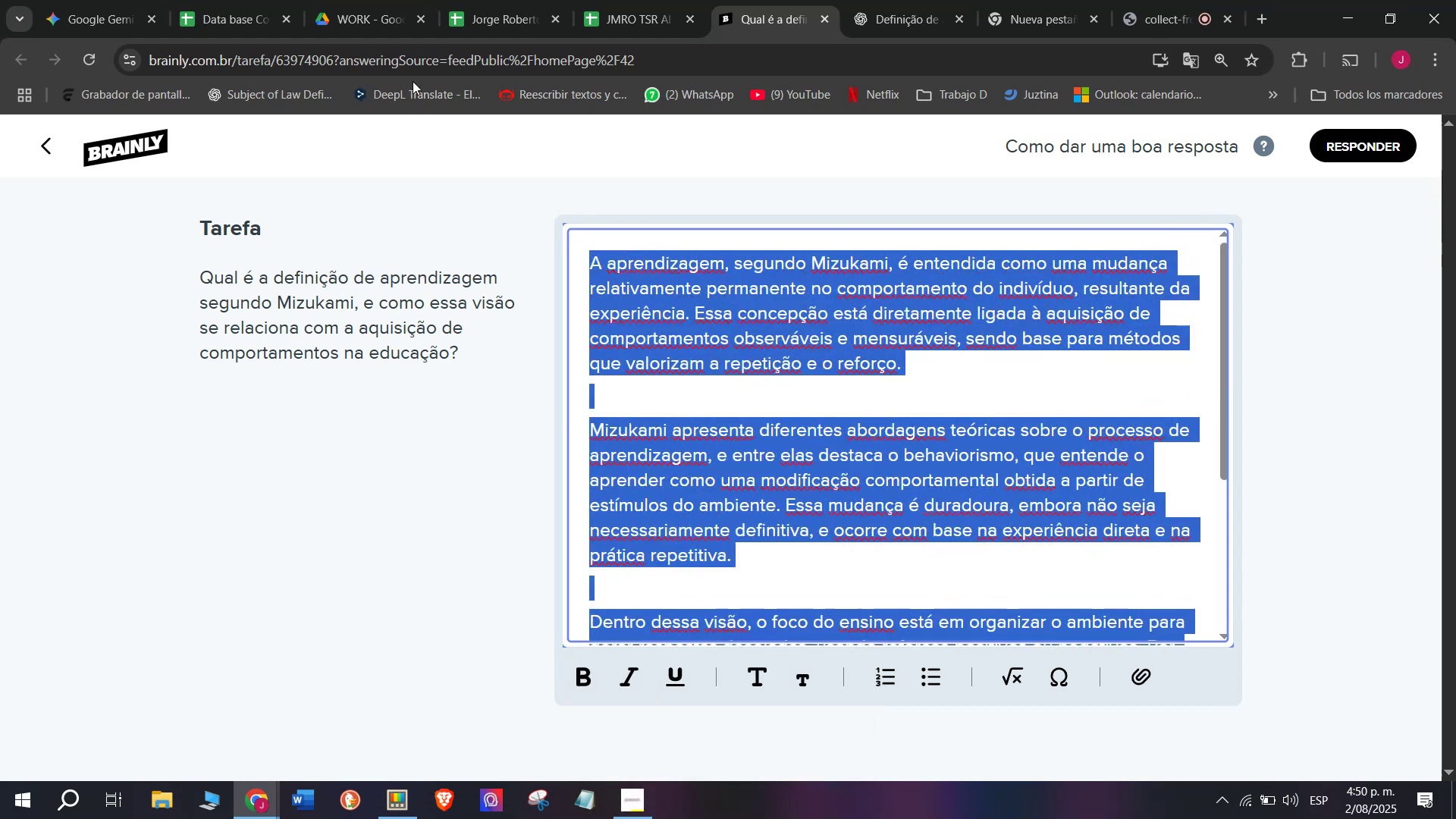 
key(Control+C)
 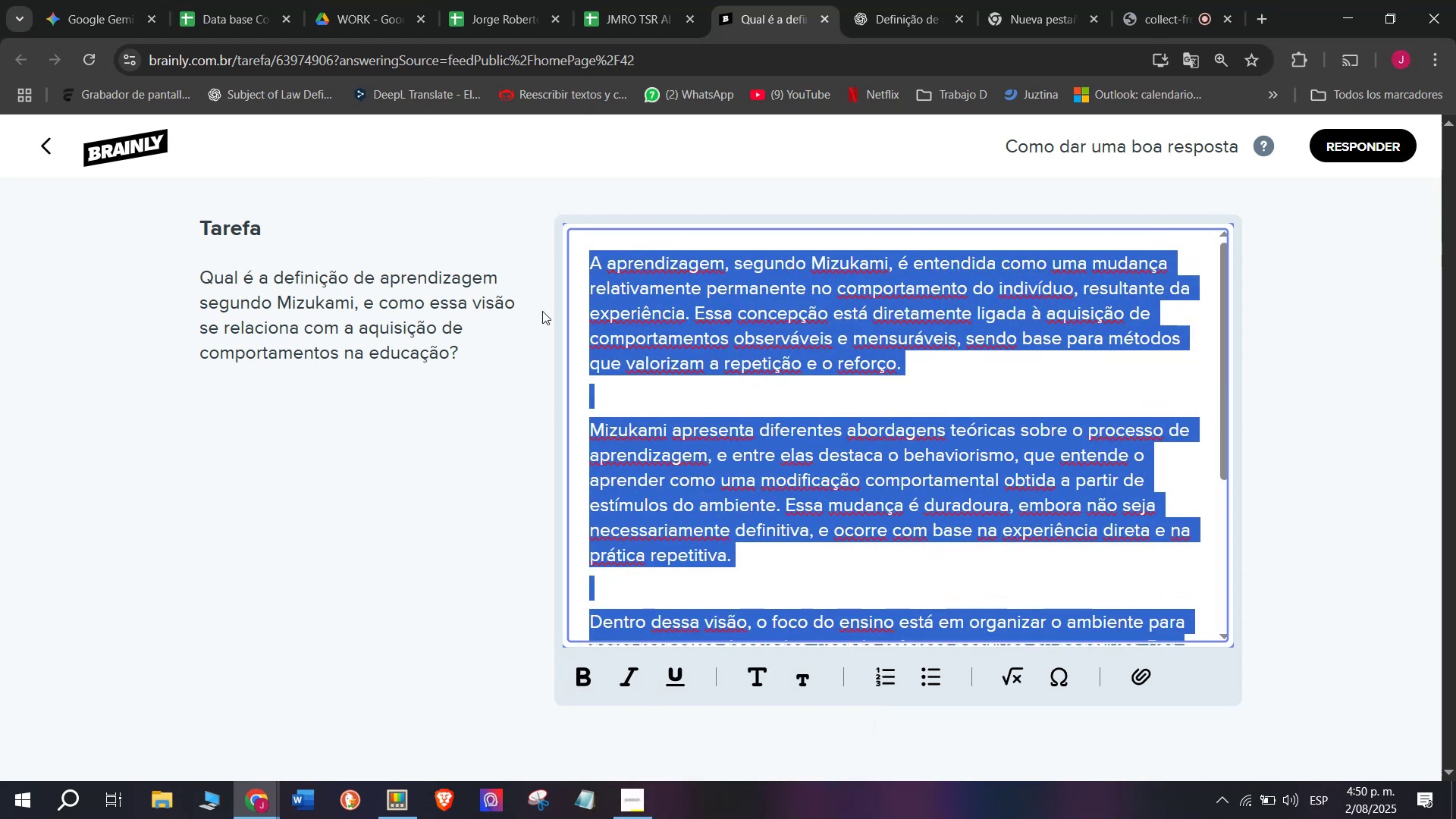 
left_click([1335, 156])
 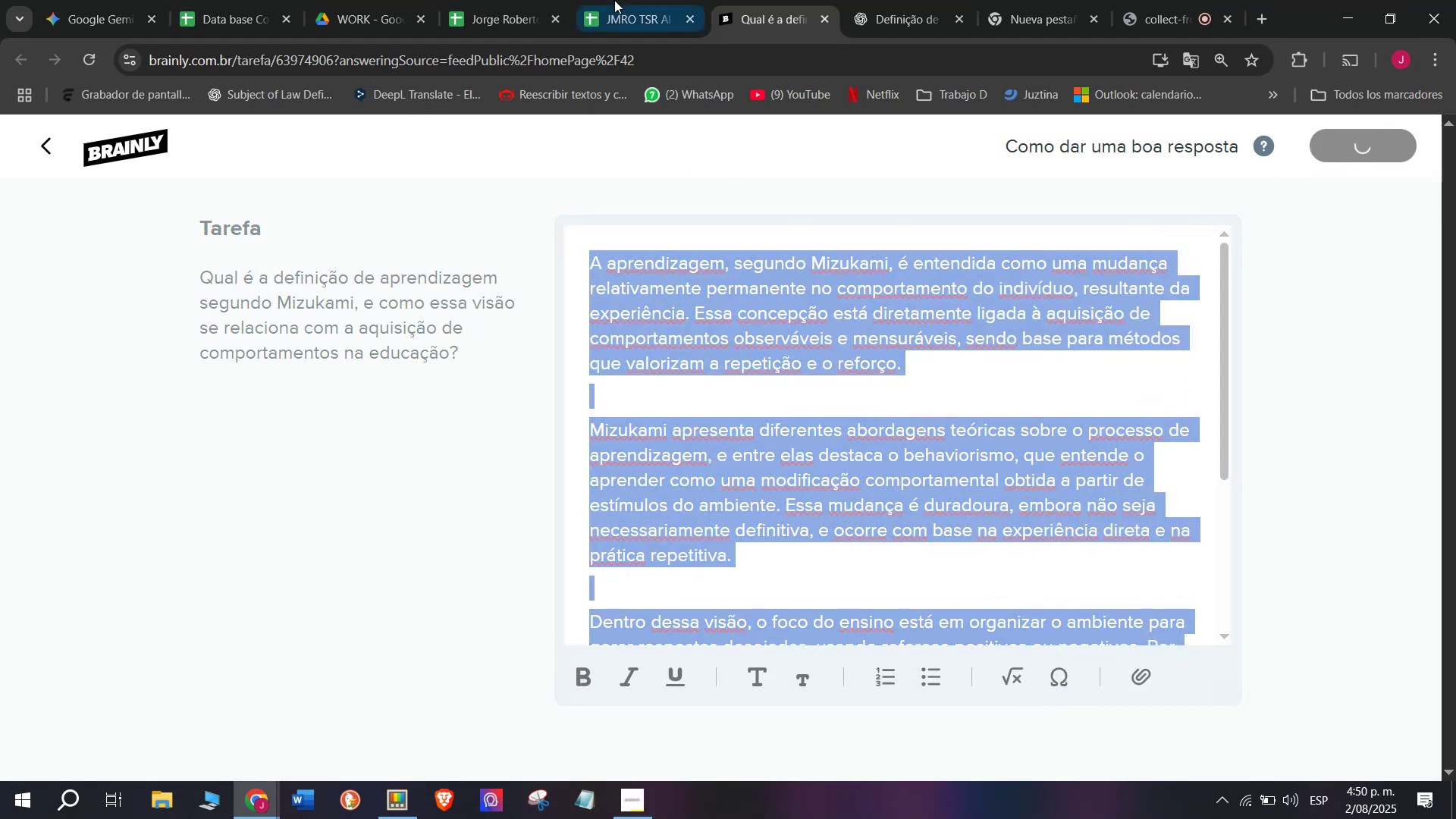 
left_click([620, 0])
 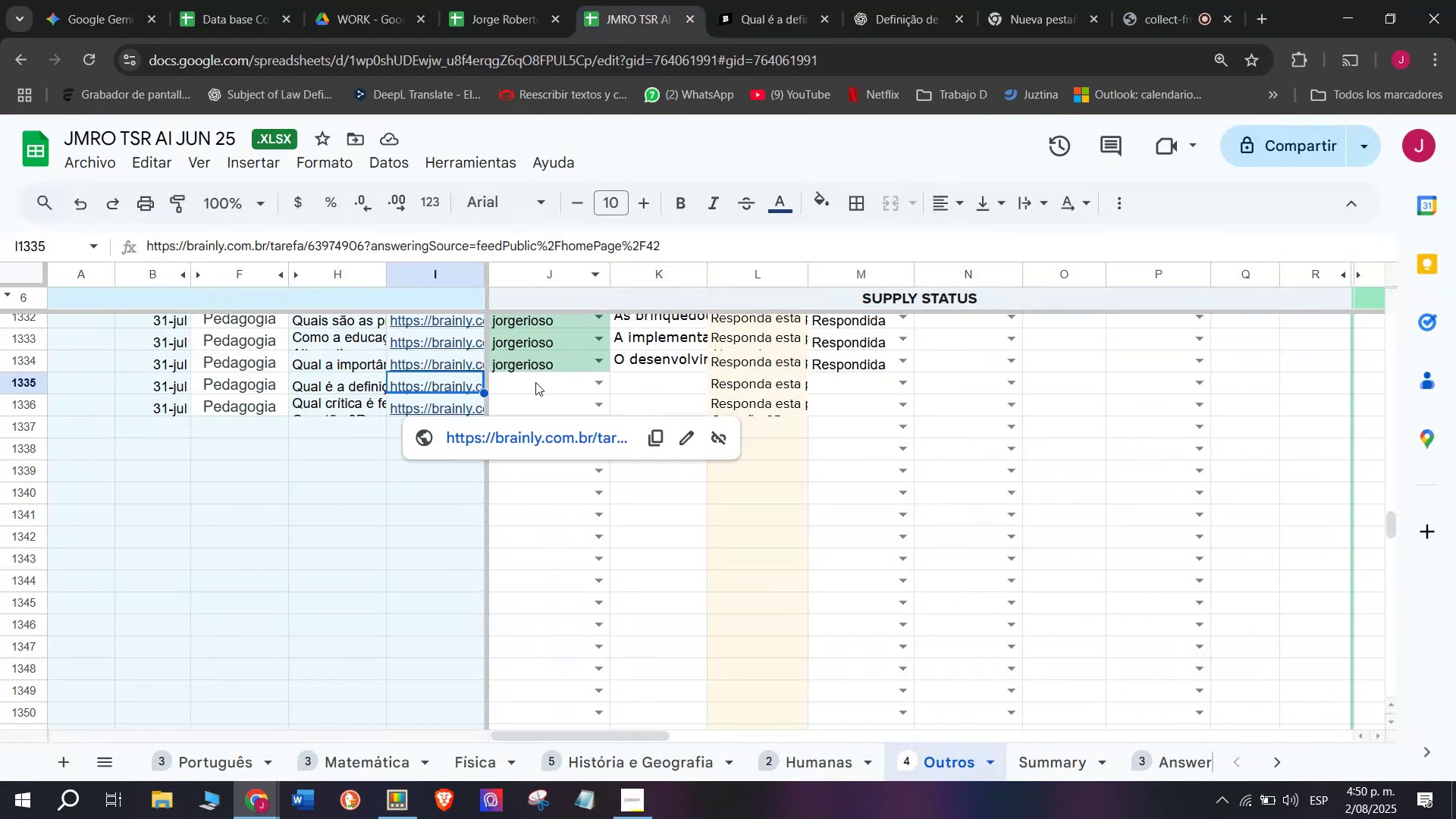 
left_click([532, 387])
 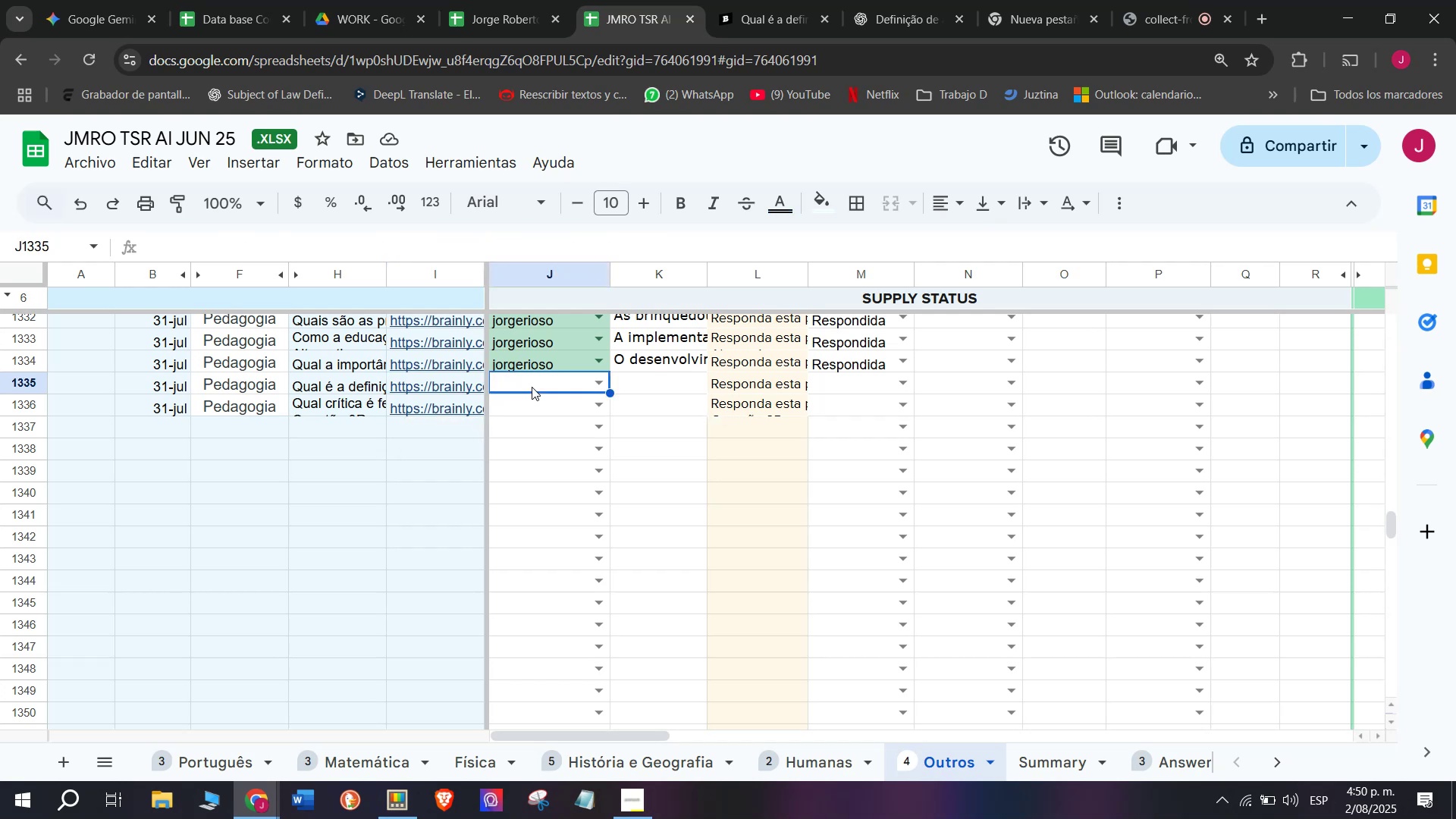 
key(J)
 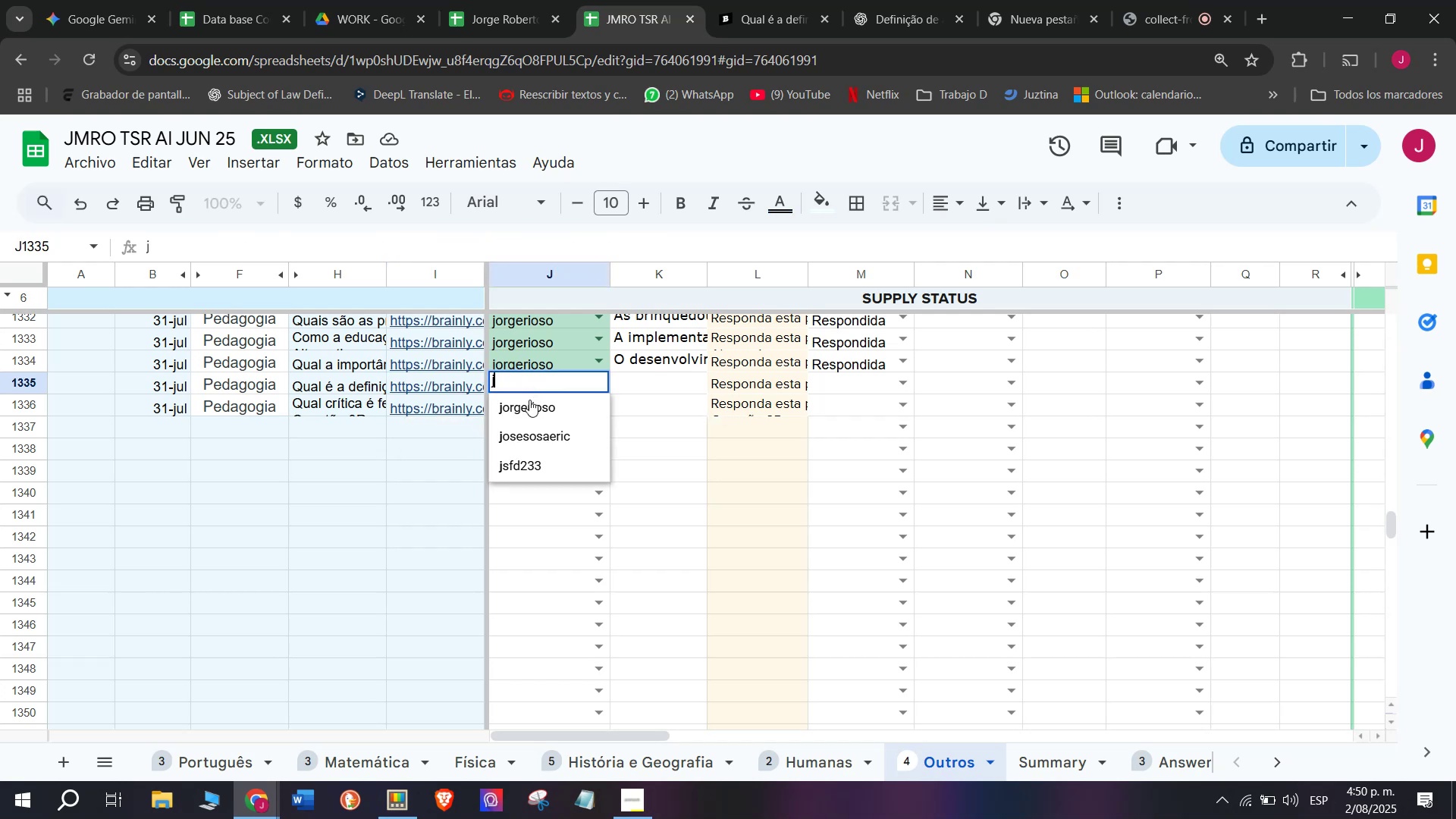 
left_click([529, 400])
 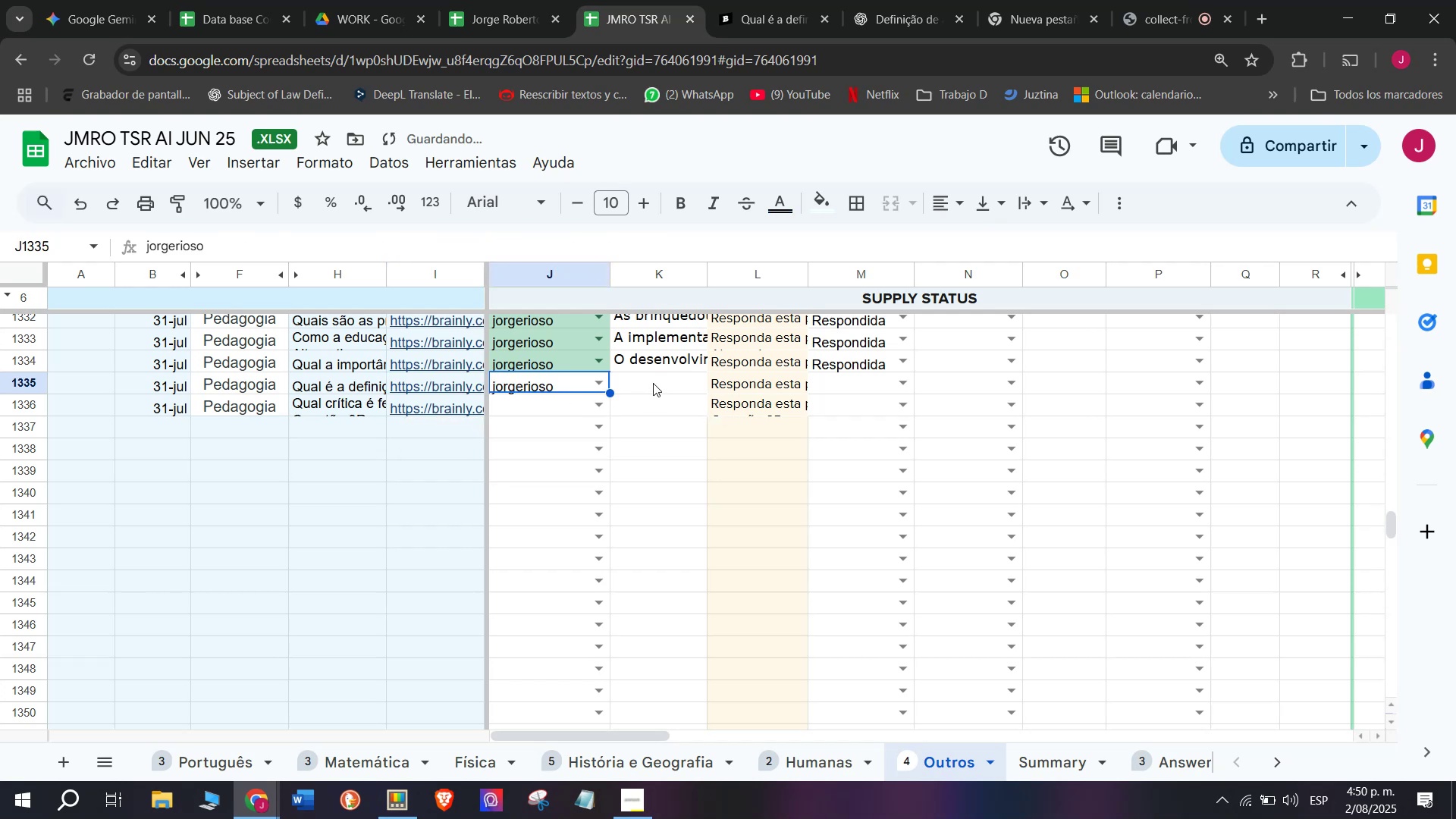 
left_click([654, 383])
 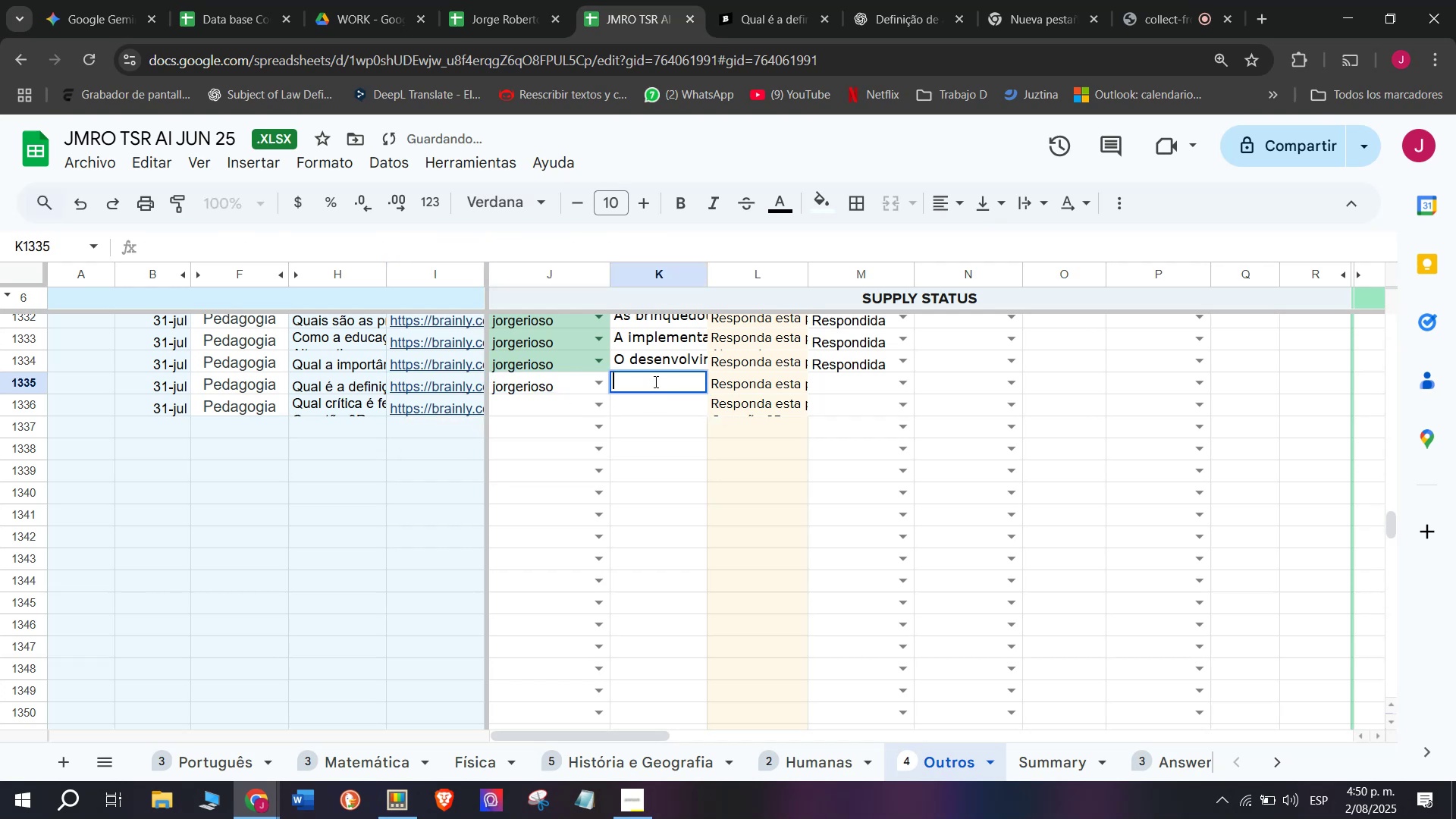 
key(Control+V)
 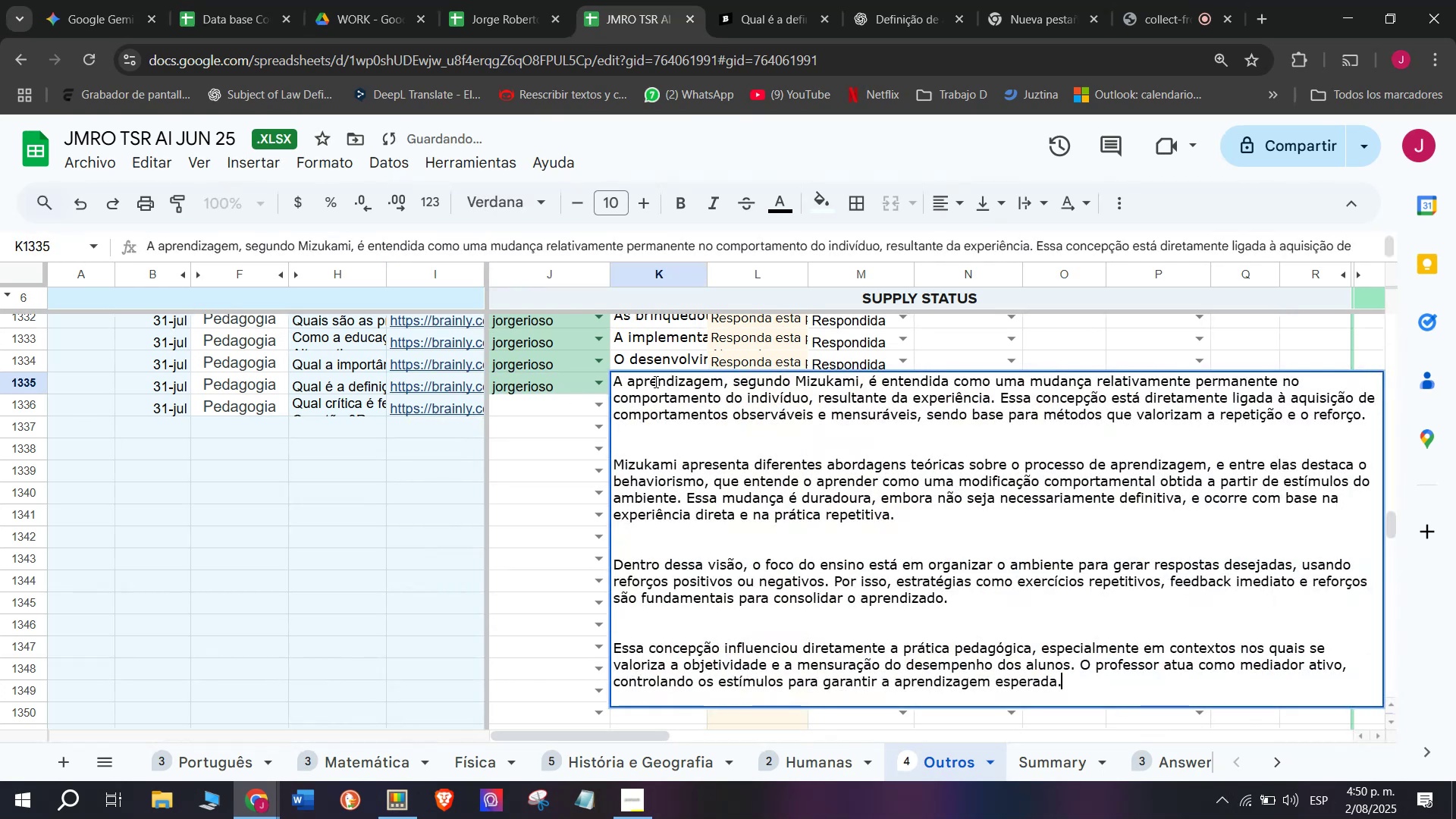 
key(Enter)
 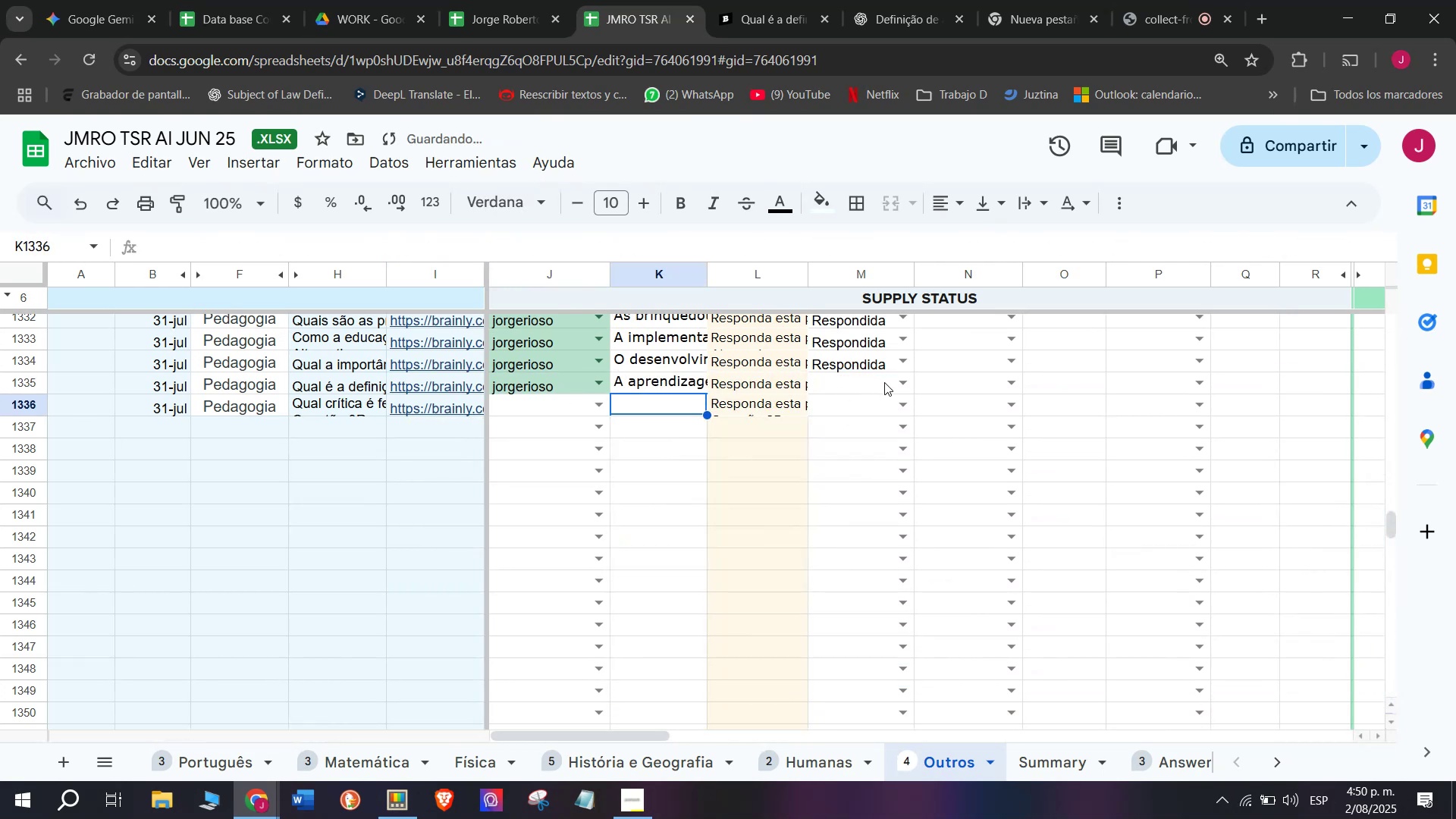 
left_click([903, 387])
 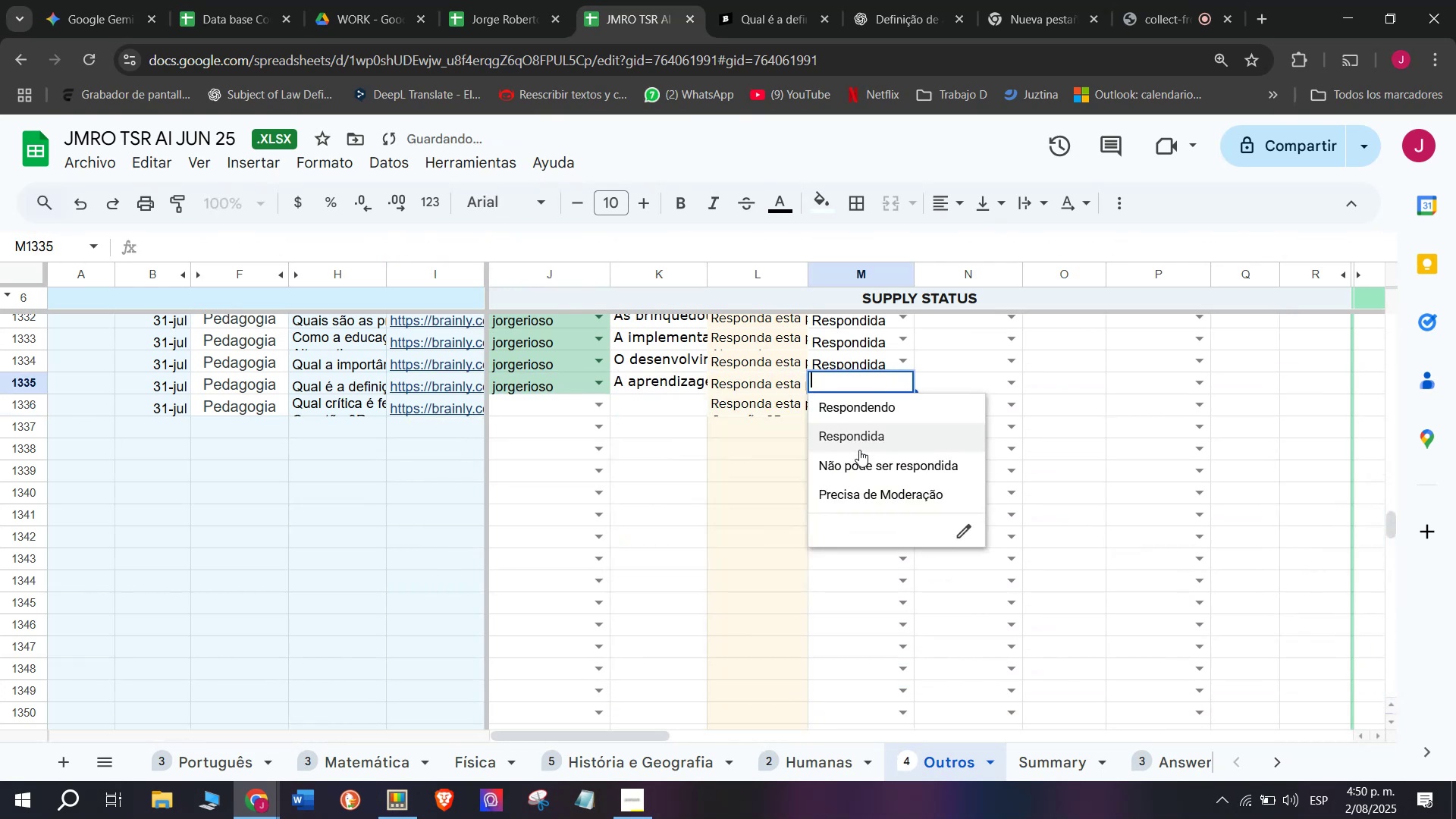 
double_click([859, 450])
 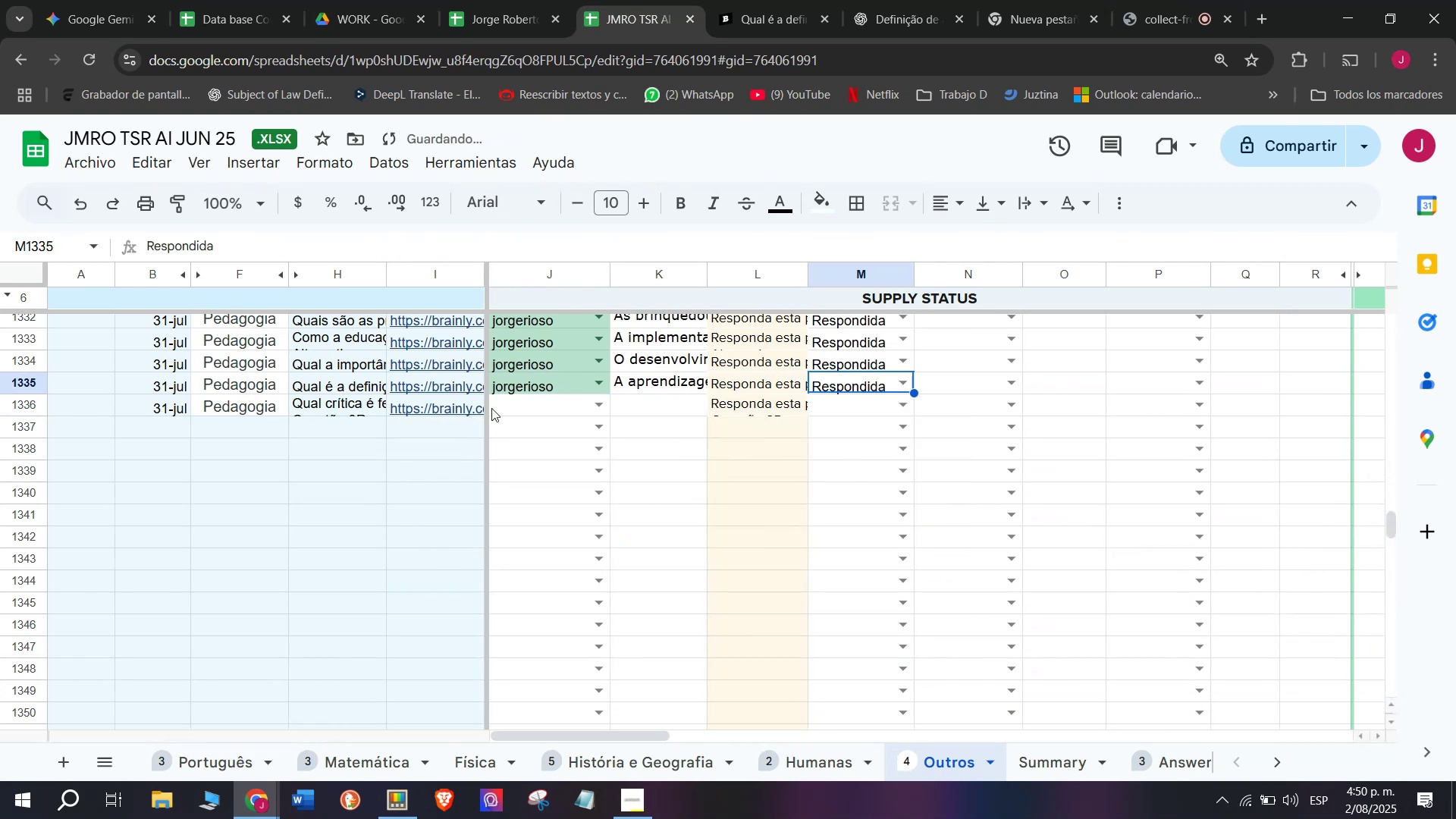 
left_click([459, 405])
 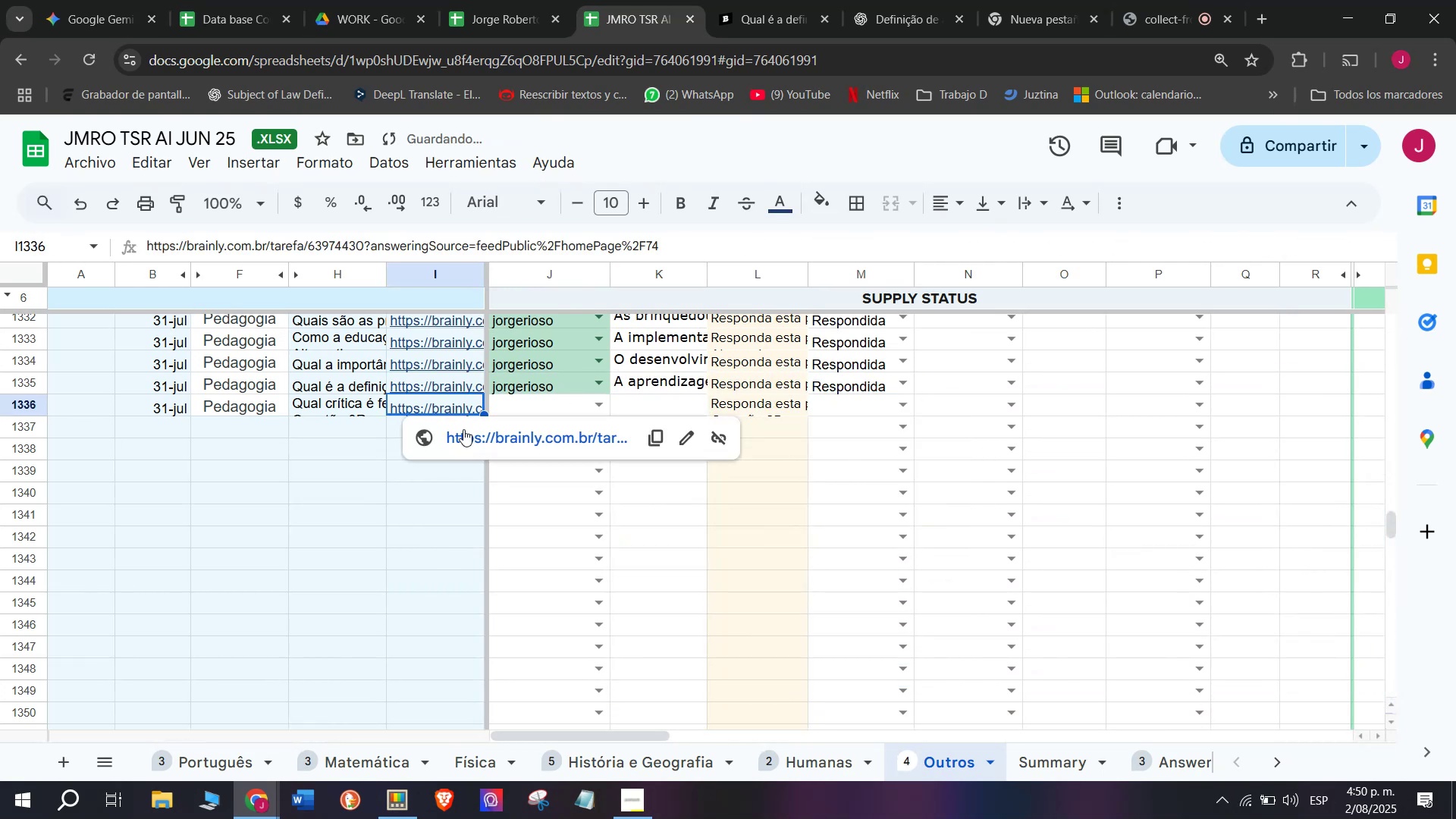 
left_click([463, 429])
 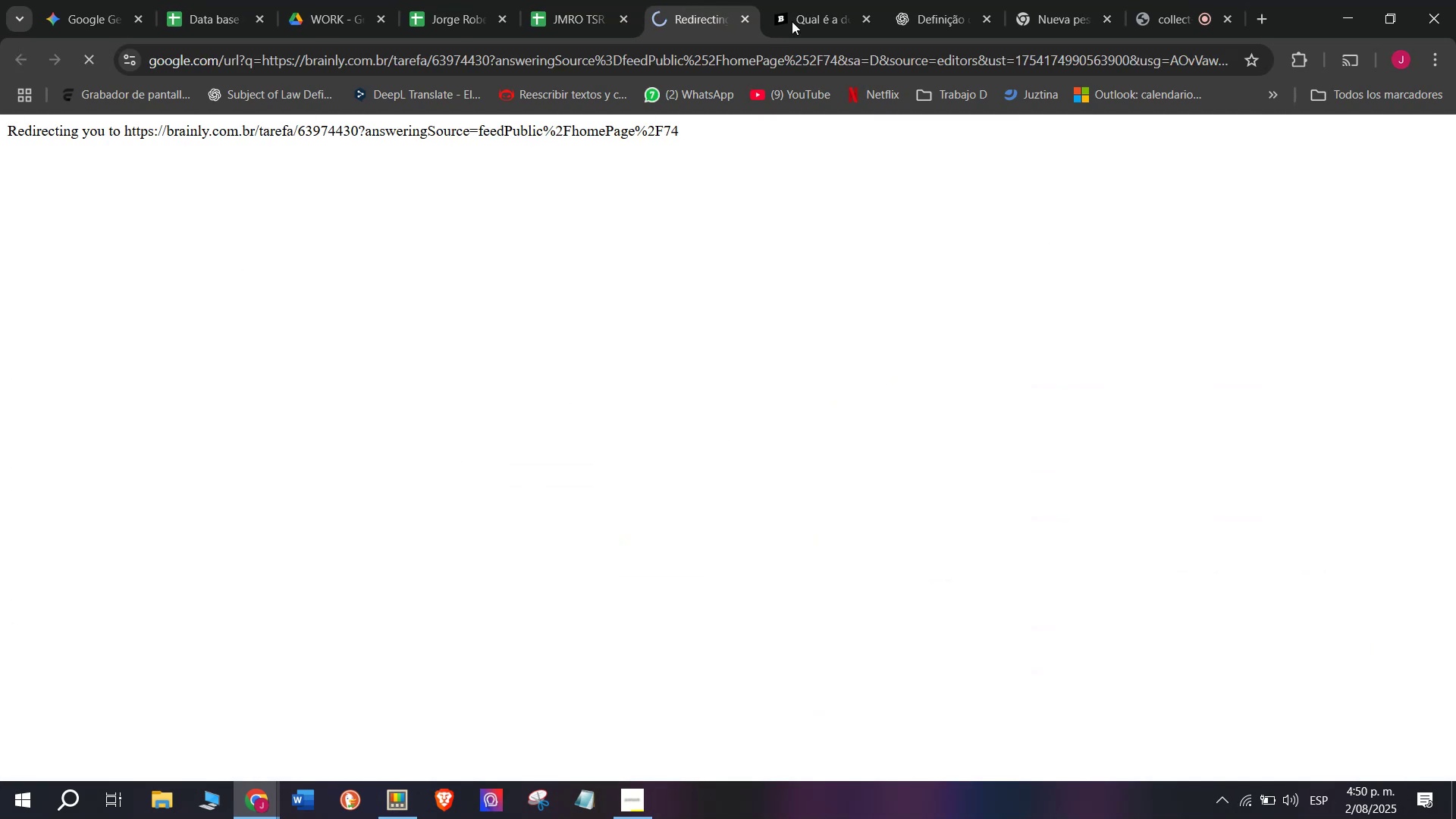 
left_click([808, 0])
 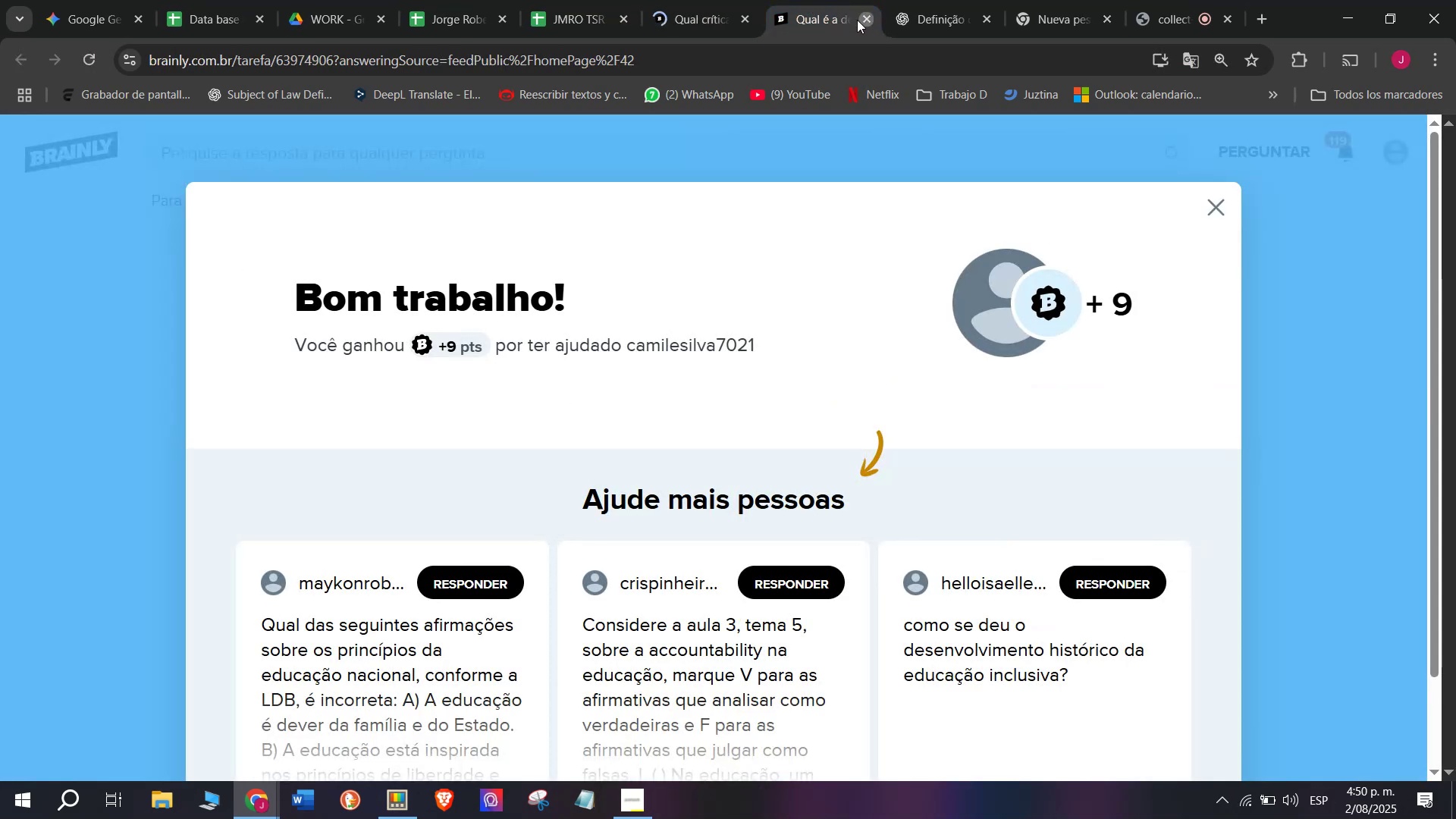 
left_click([700, 0])
 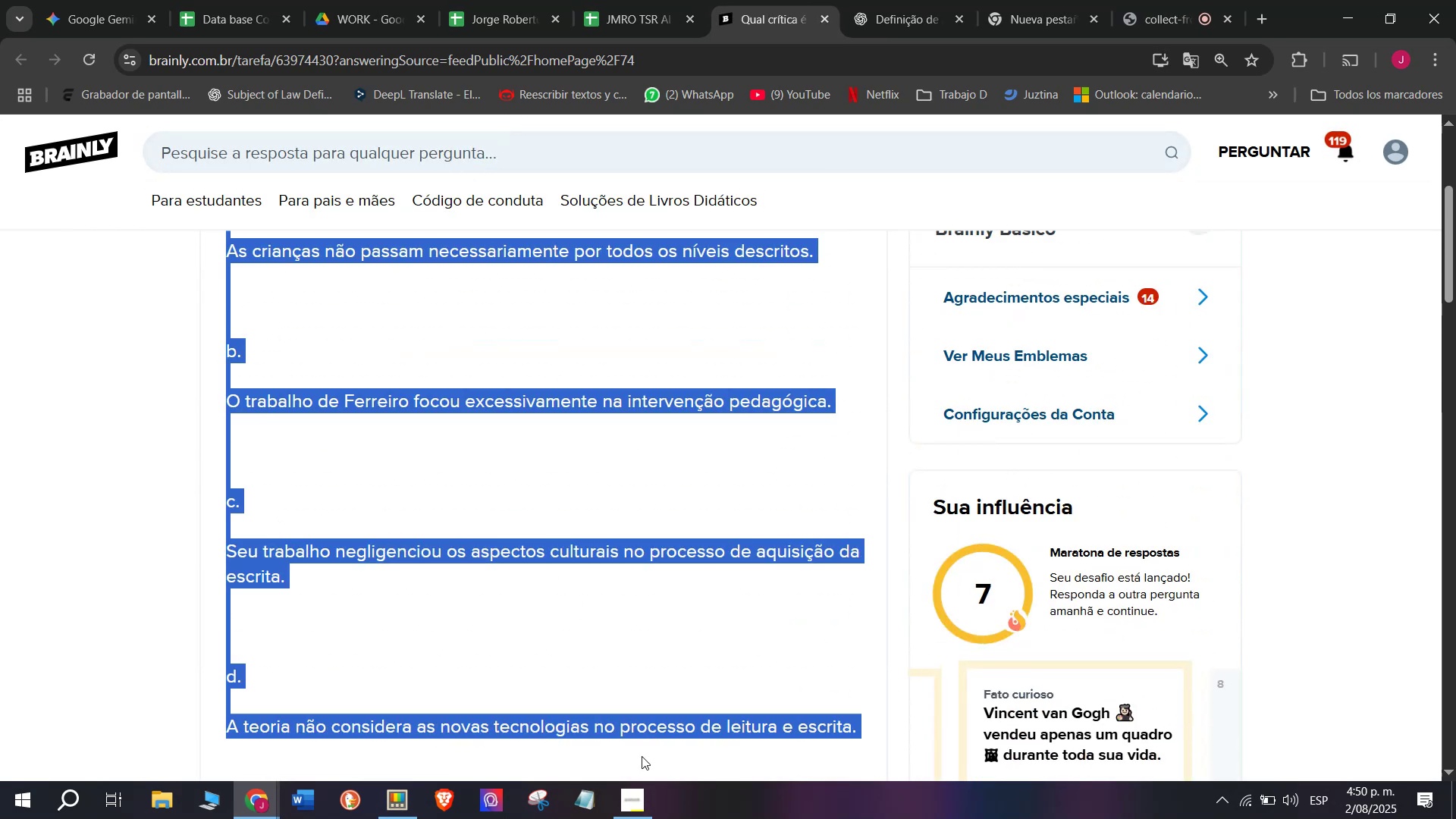 
wait(5.87)
 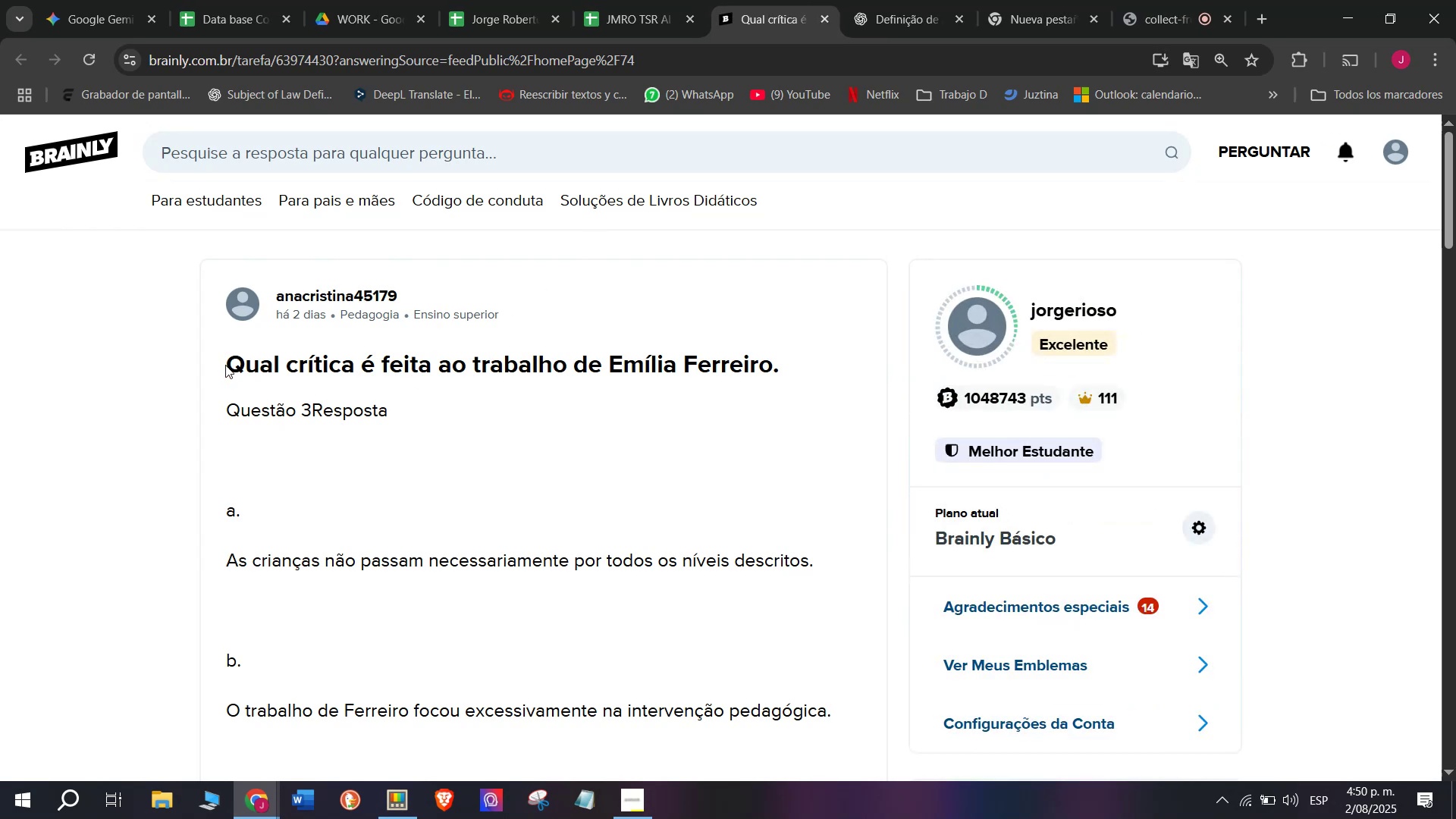 
scroll: coordinate [733, 599], scroll_direction: down, amount: 1.0
 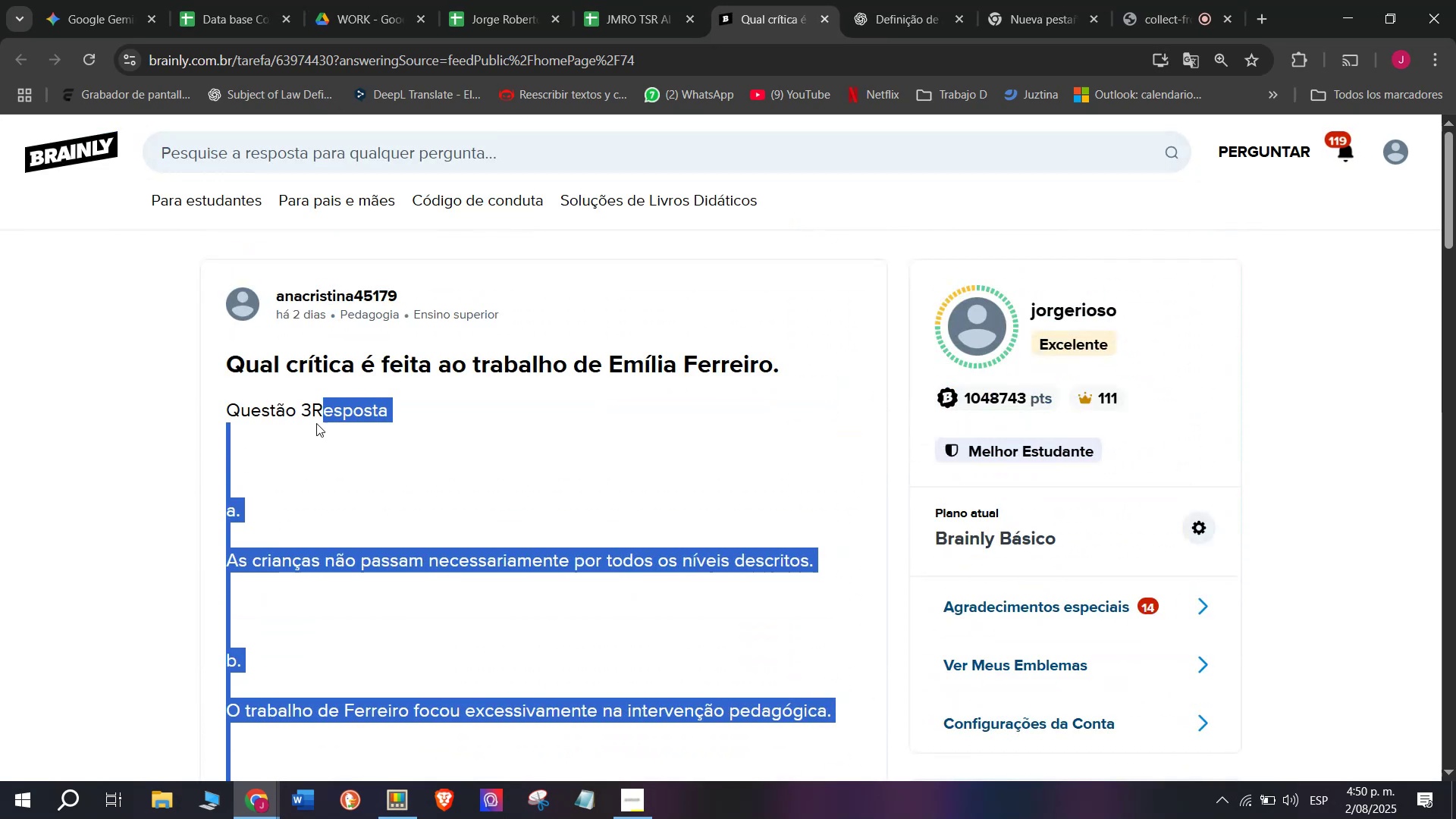 
key(Control+C)
 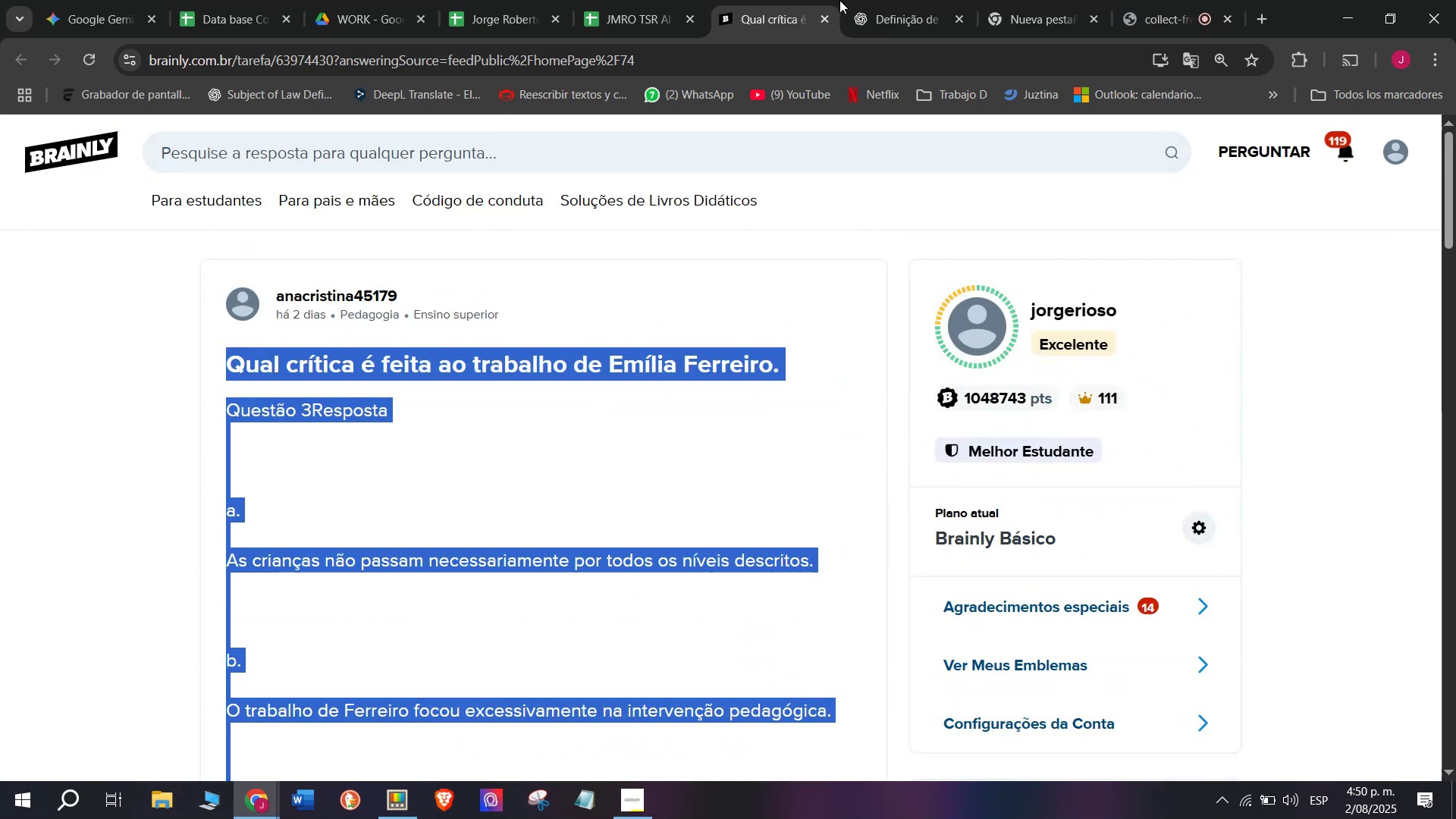 
left_click([909, 0])
 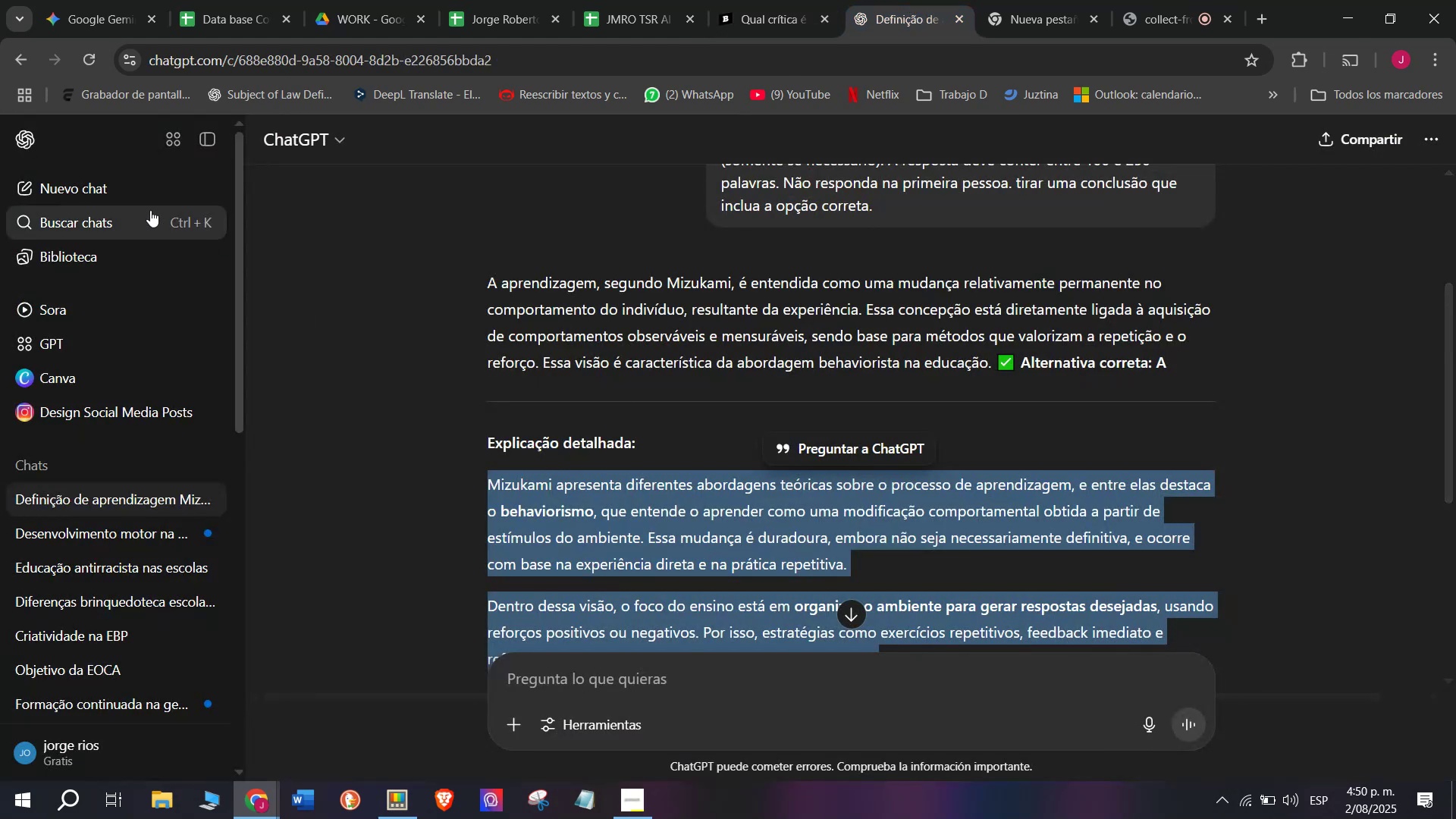 
left_click([86, 187])
 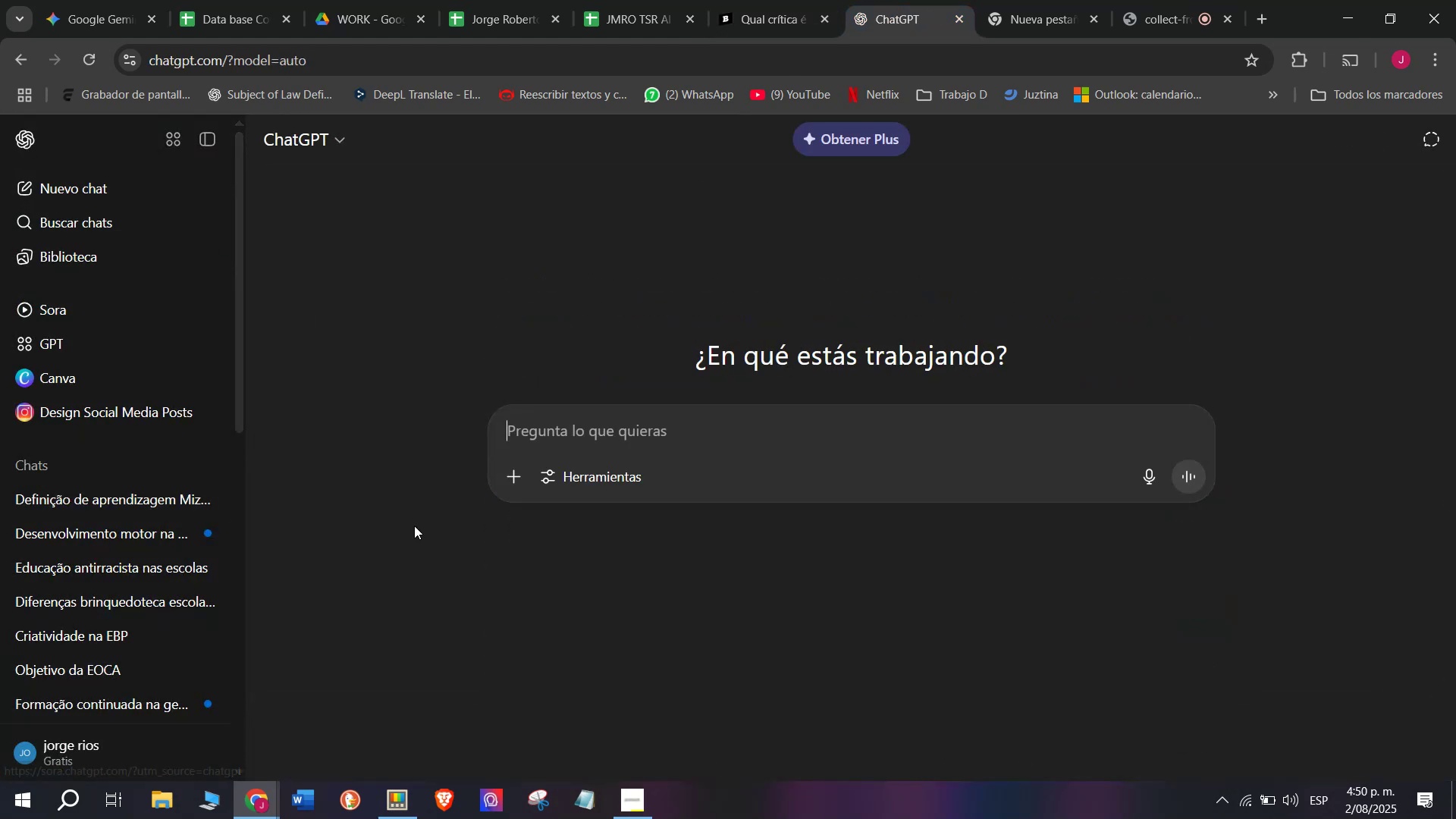 
key(Meta+V)
 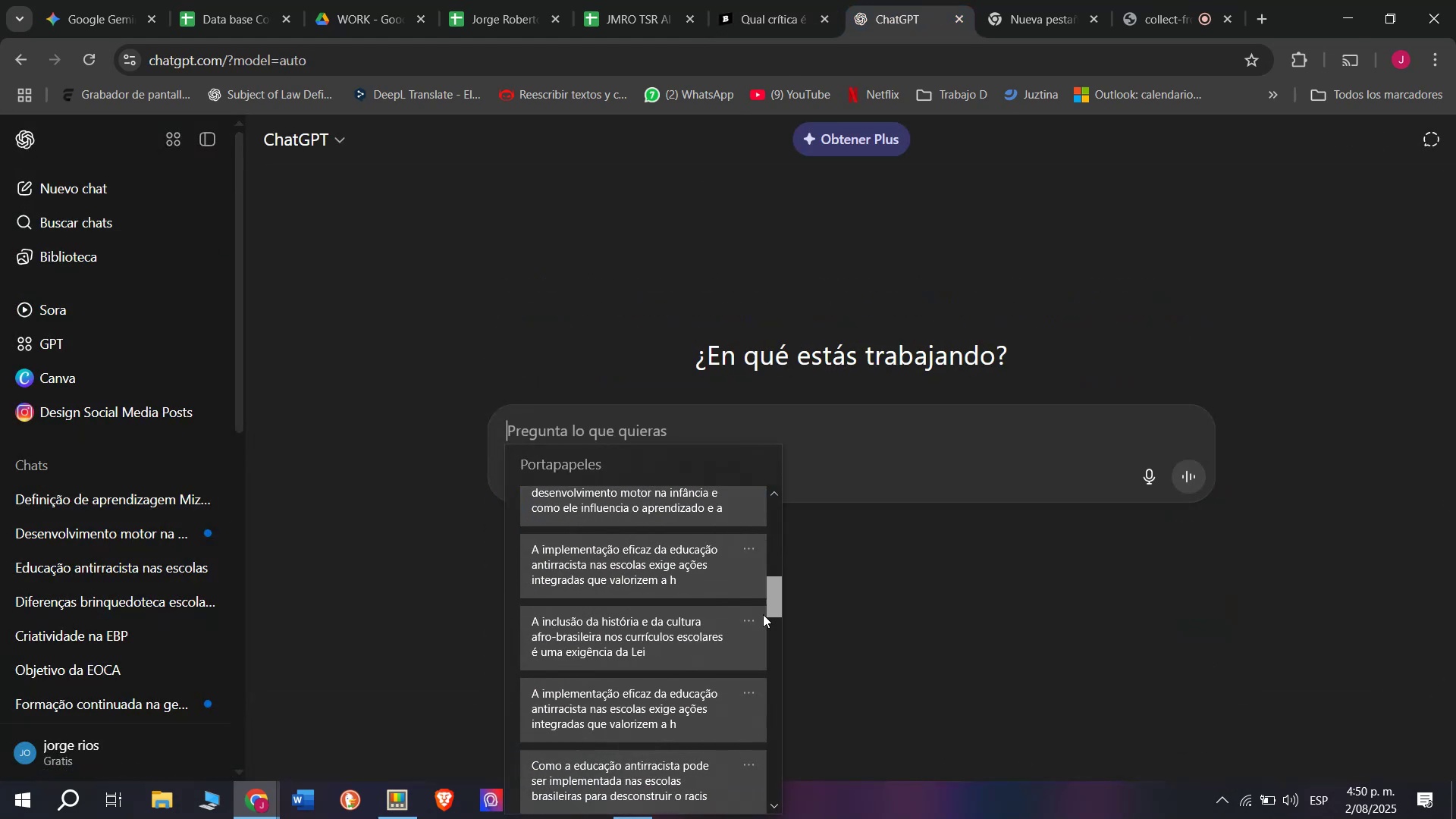 
left_click([617, 717])
 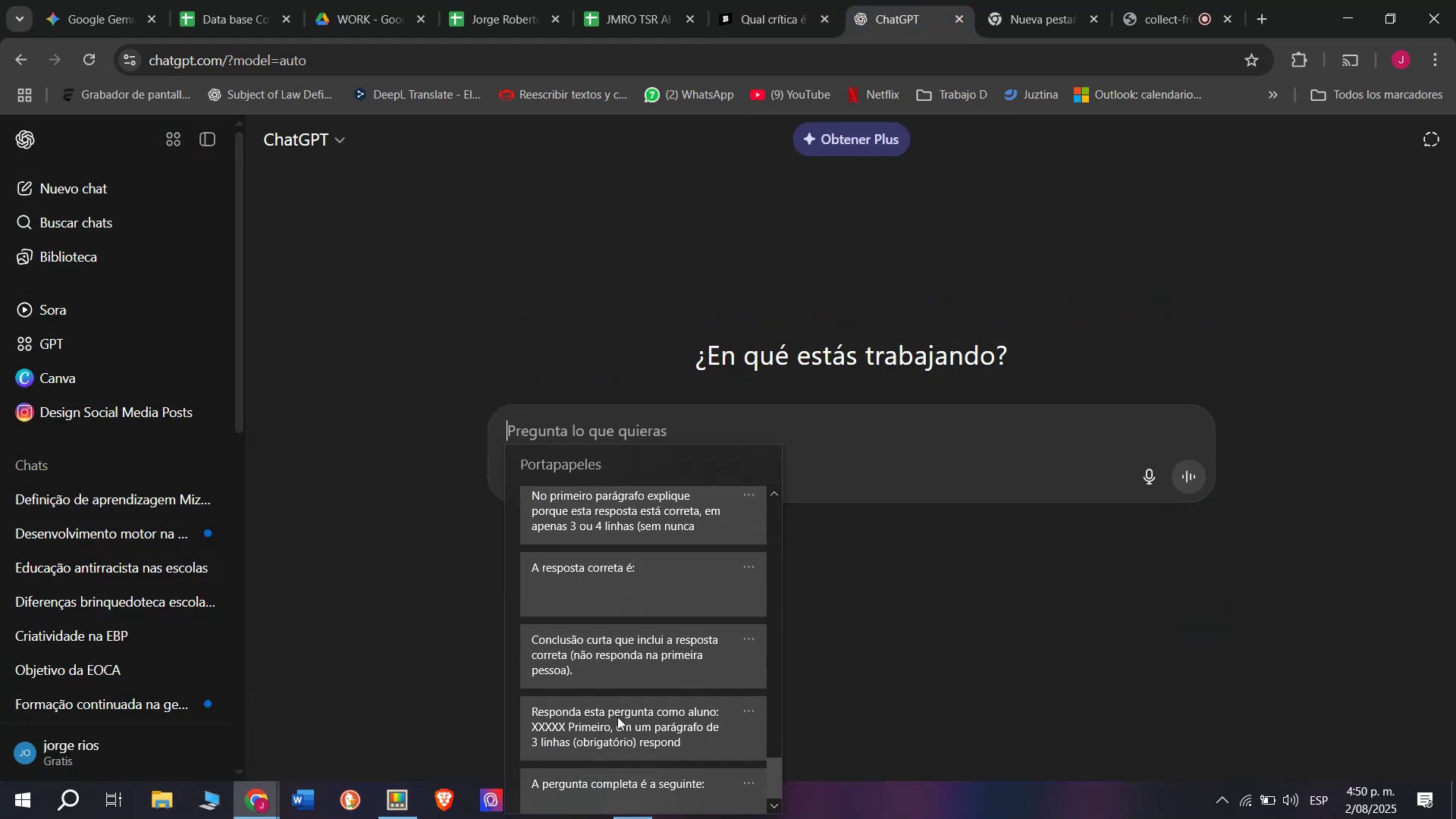 
key(Control+ControlLeft)
 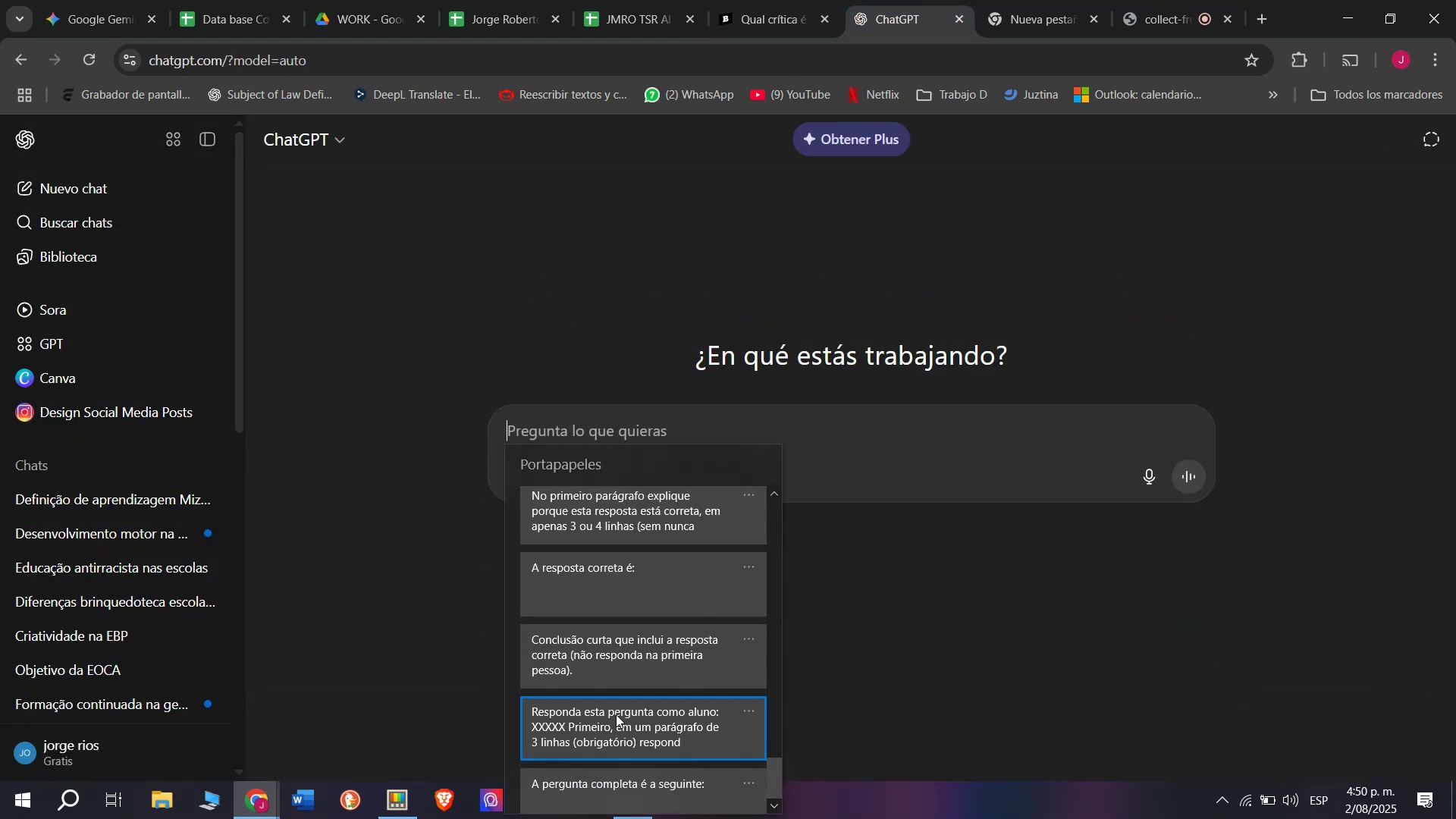 
key(Control+V)
 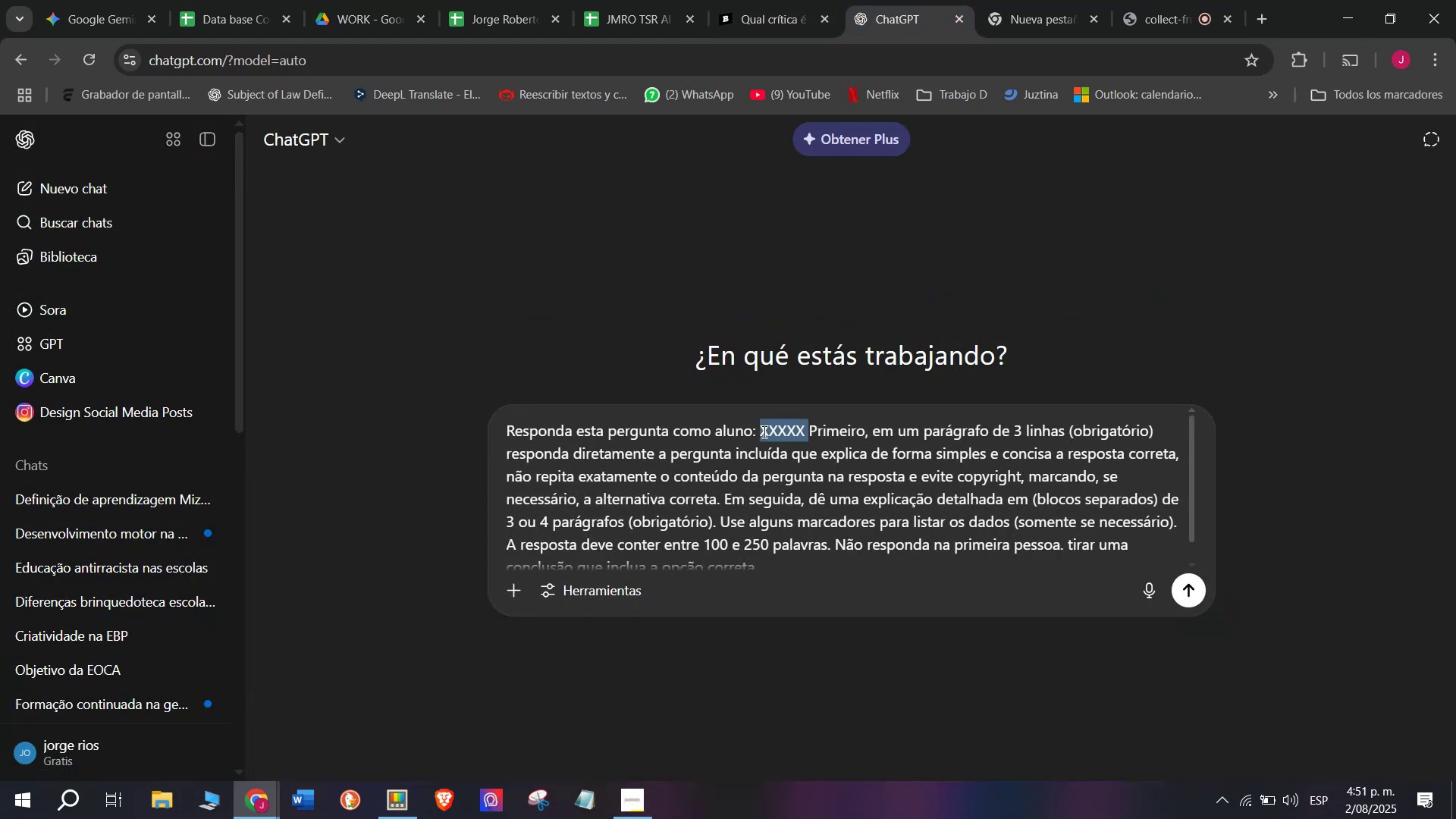 
key(Meta+MetaLeft)
 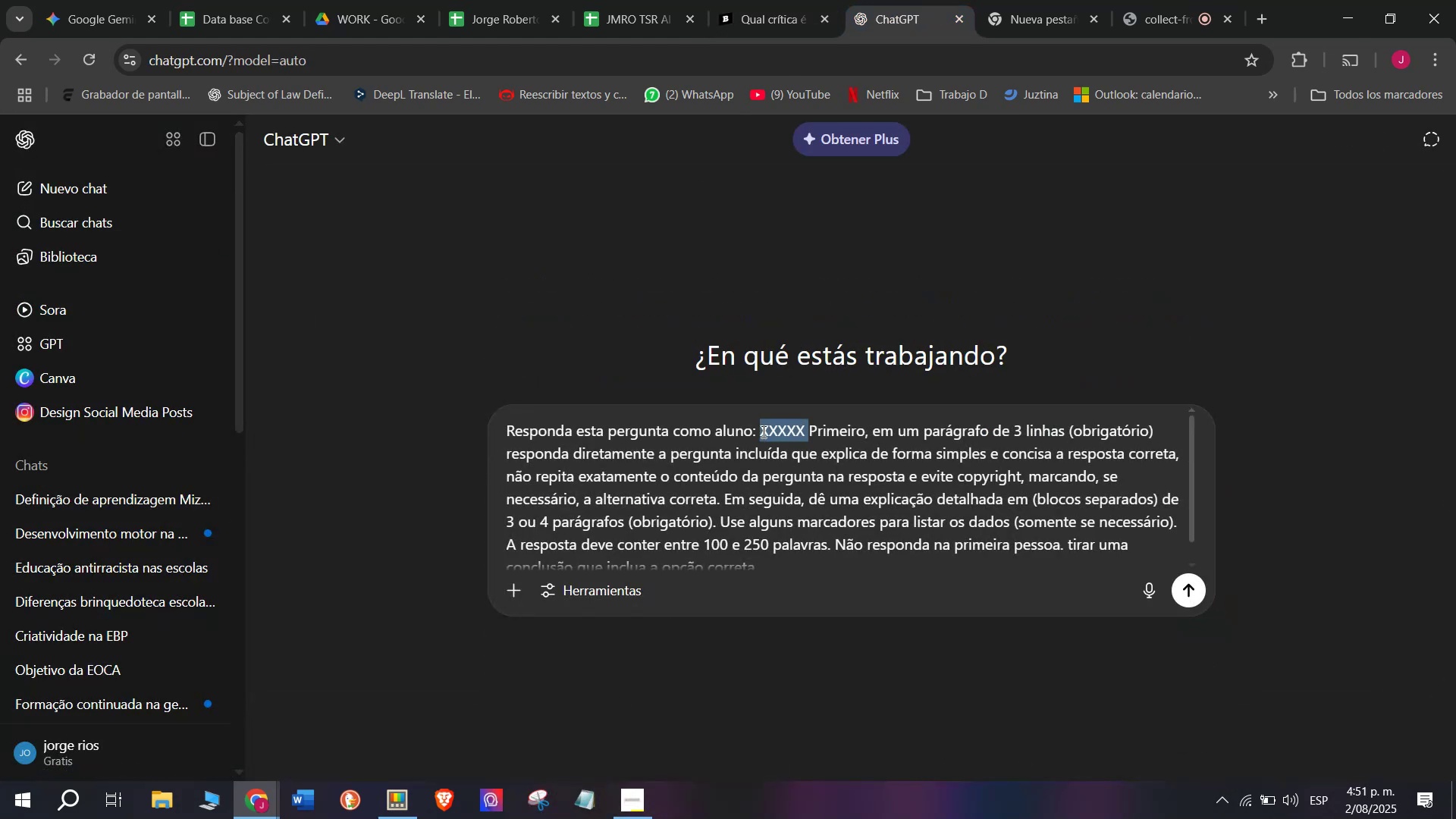 
key(Meta+V)
 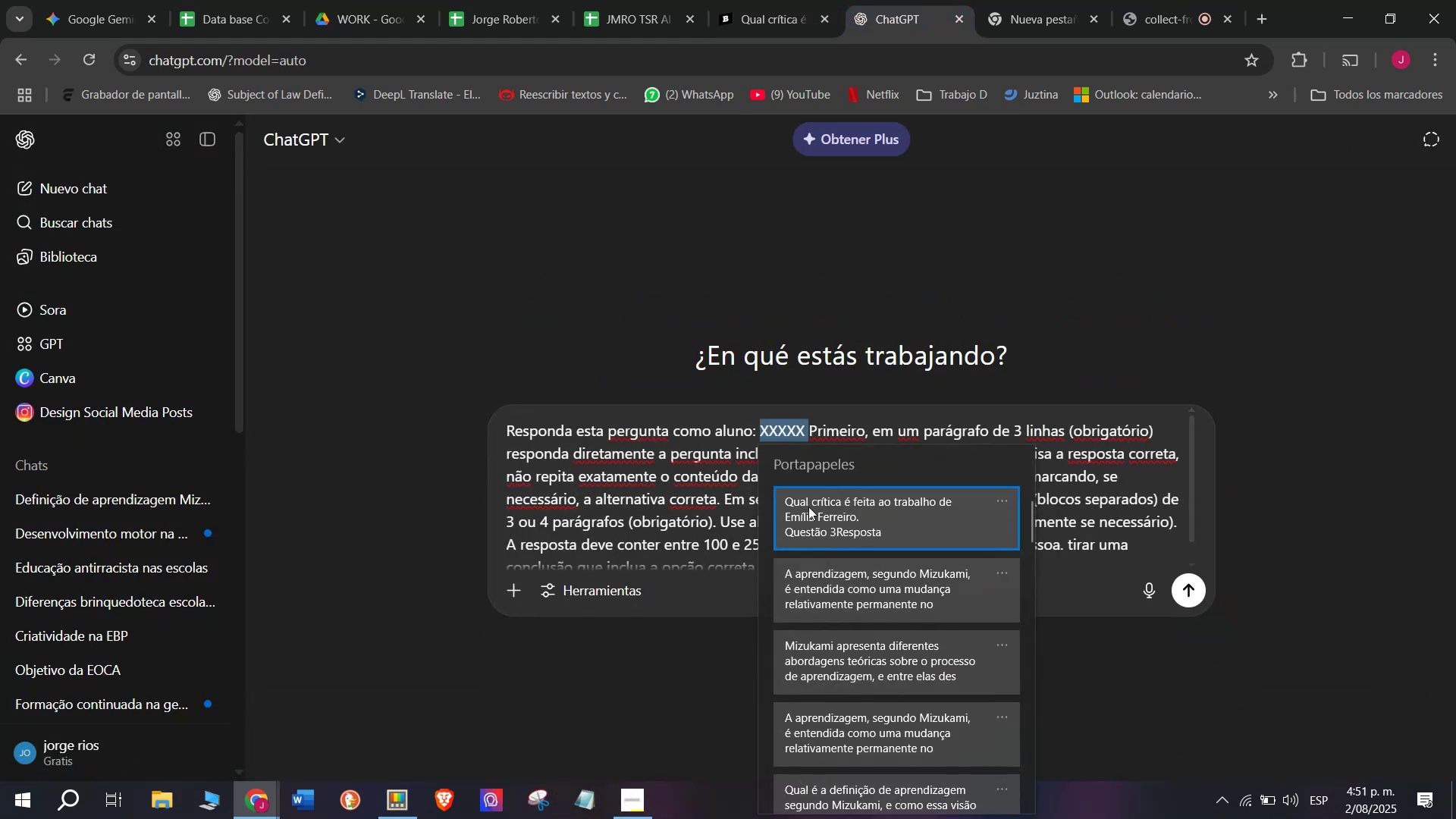 
left_click([810, 507])
 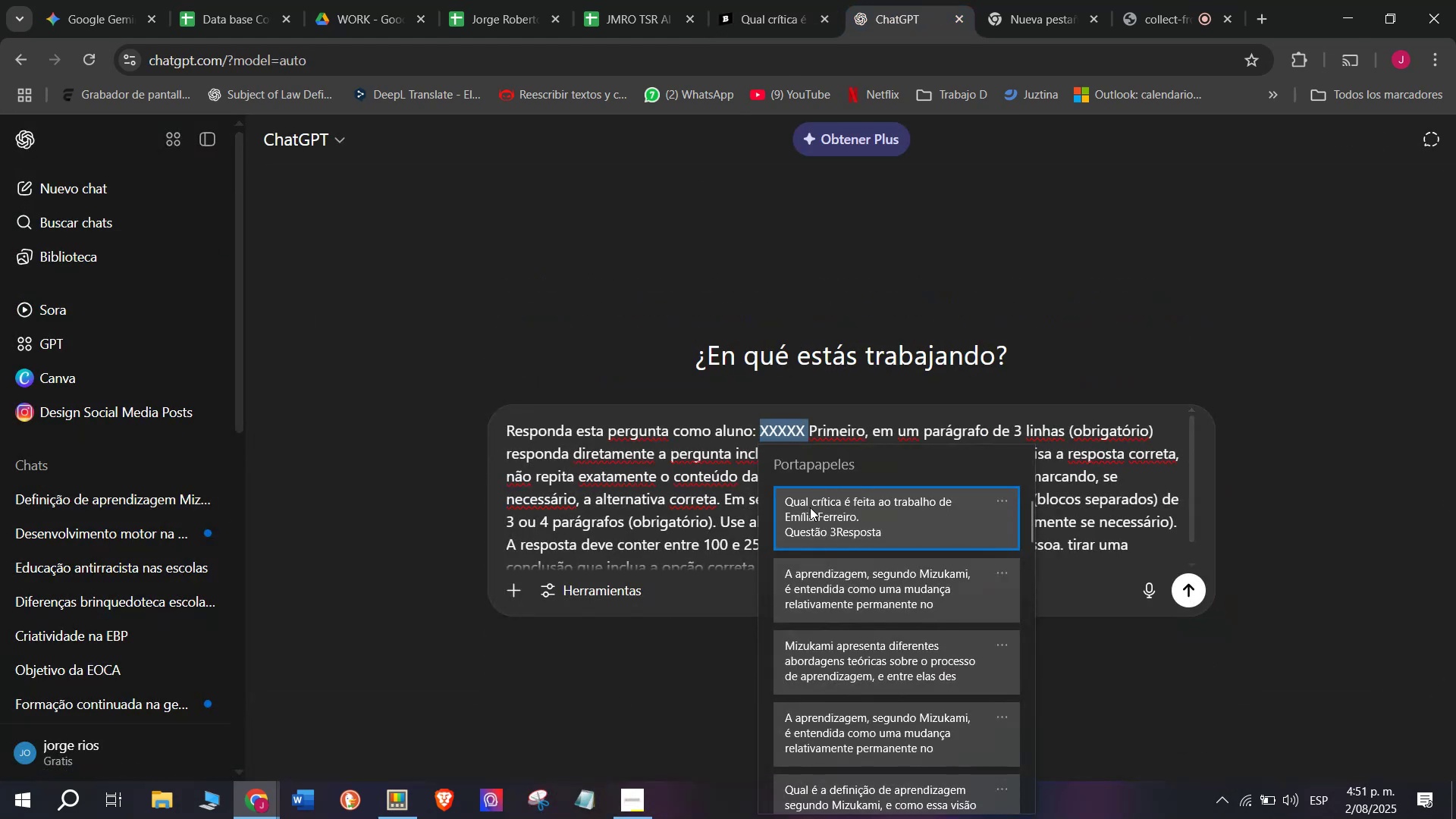 
key(Control+ControlLeft)
 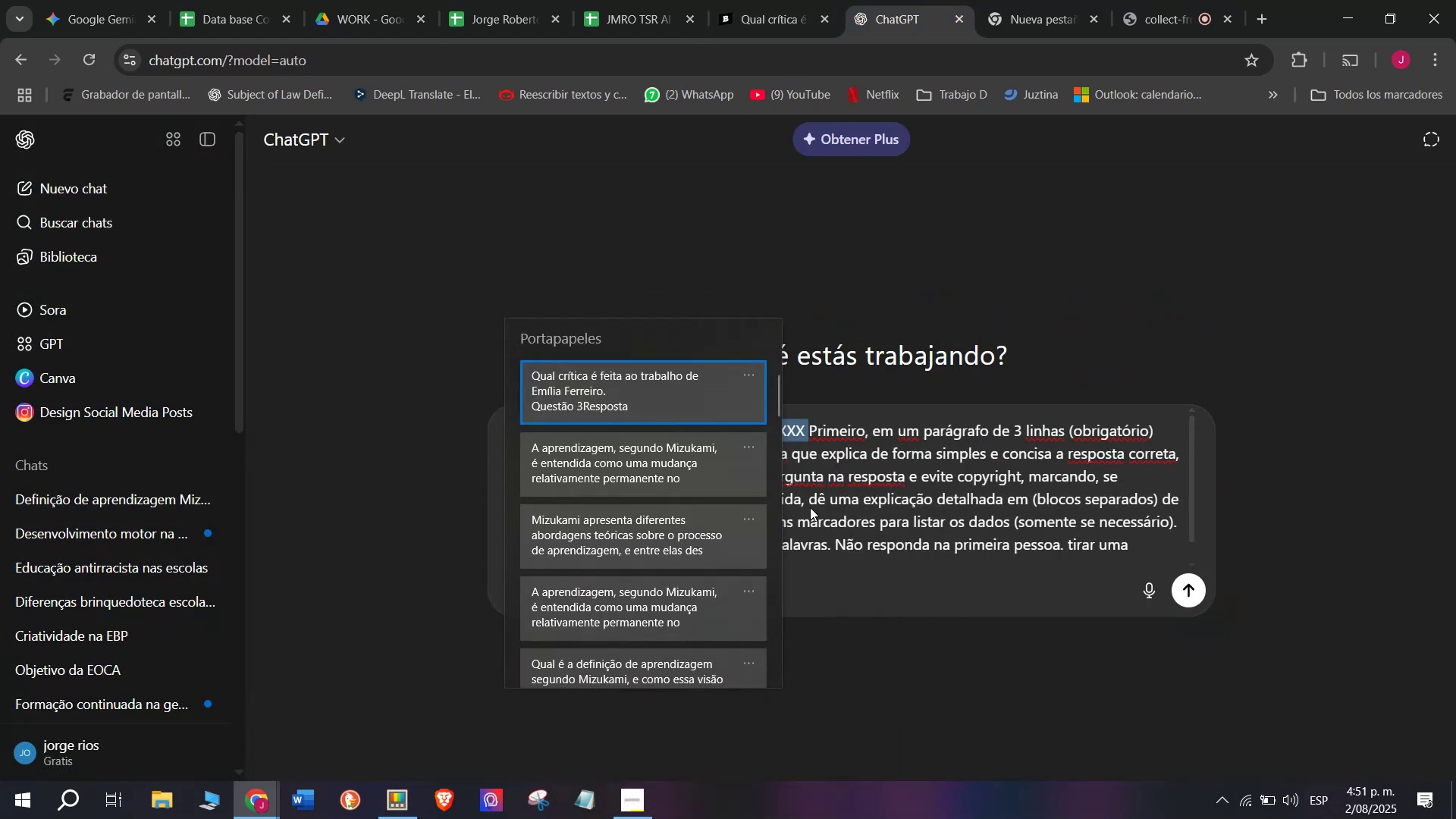 
key(Control+V)
 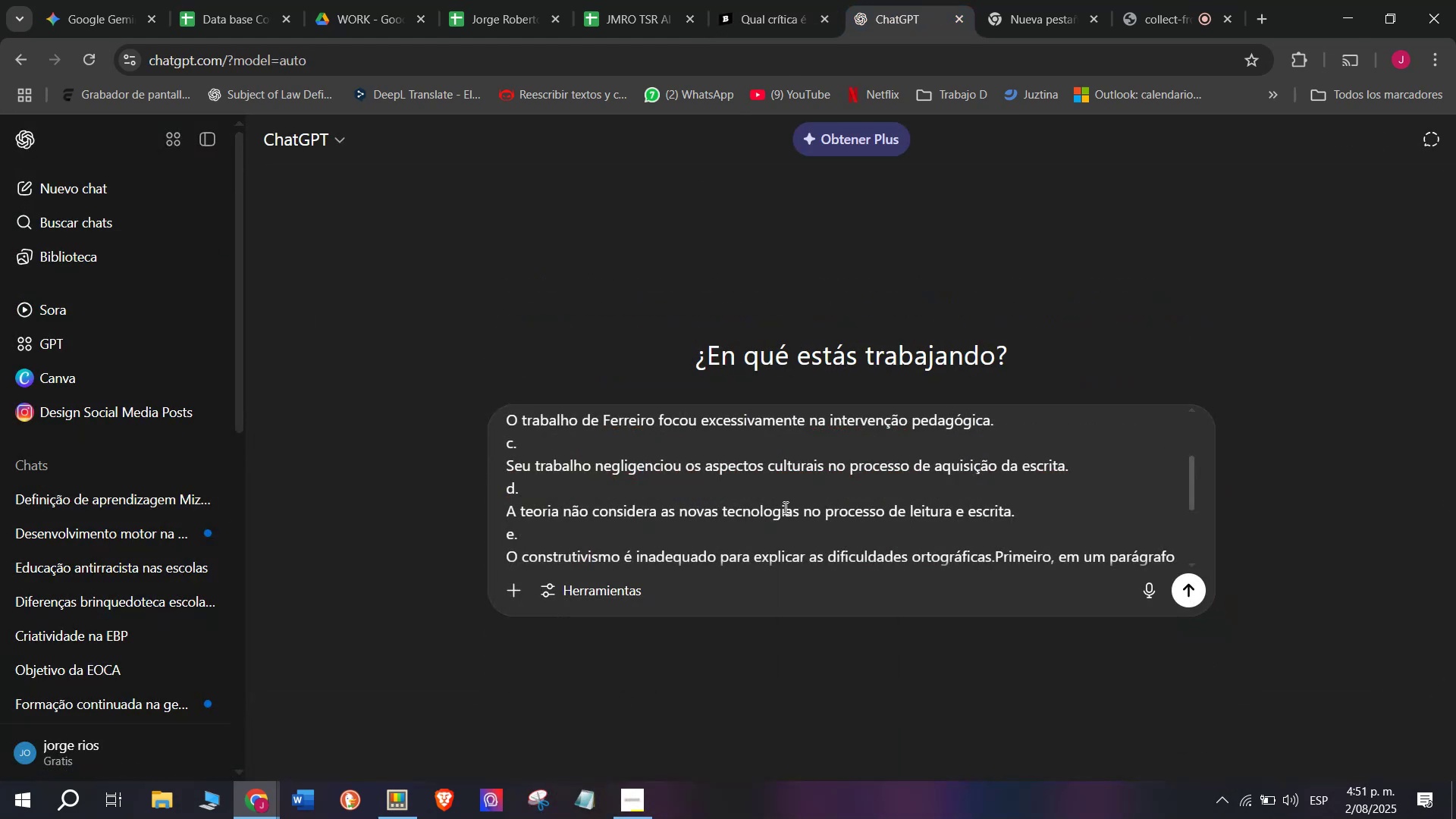 
key(Enter)
 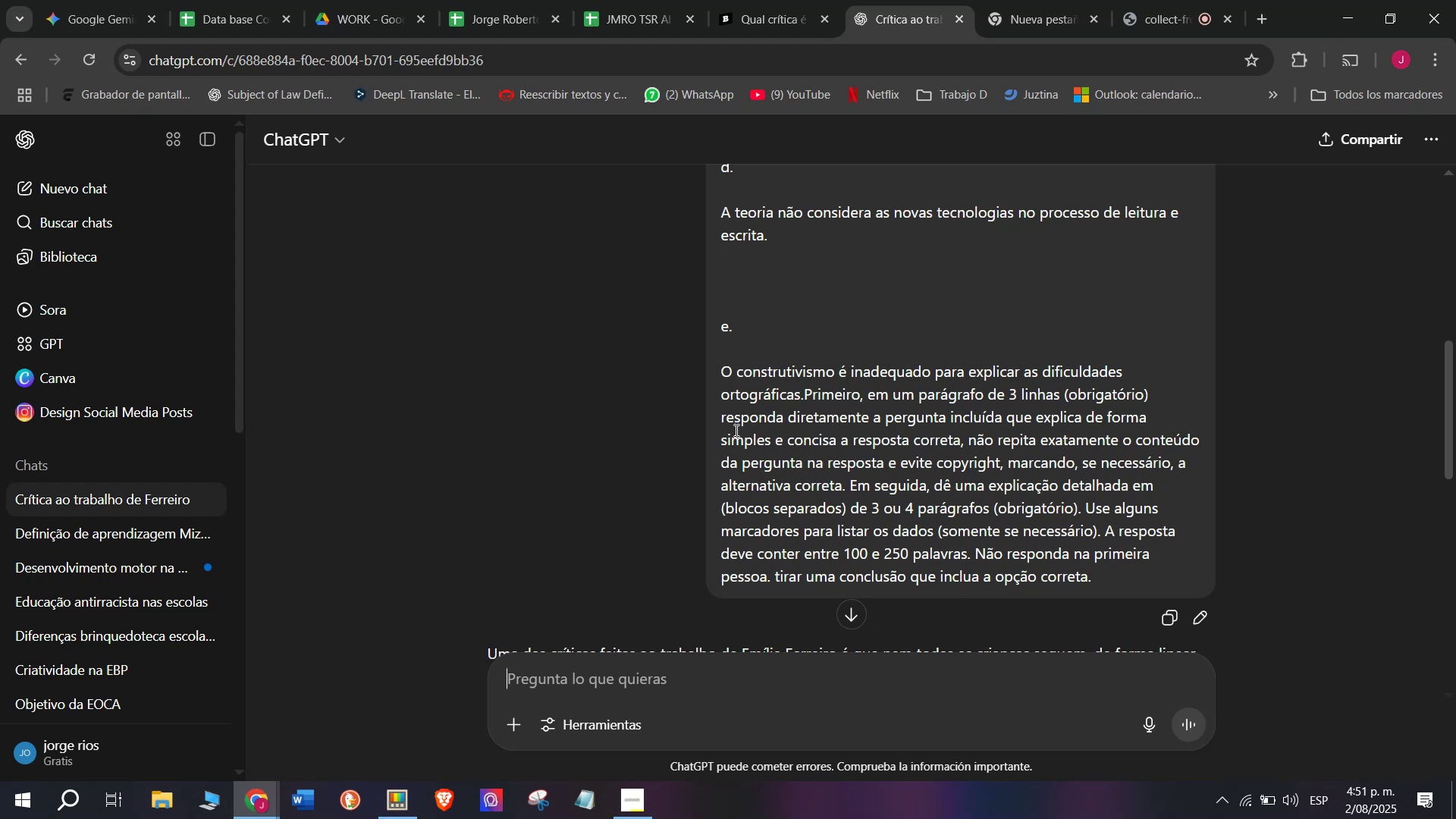 
wait(17.12)
 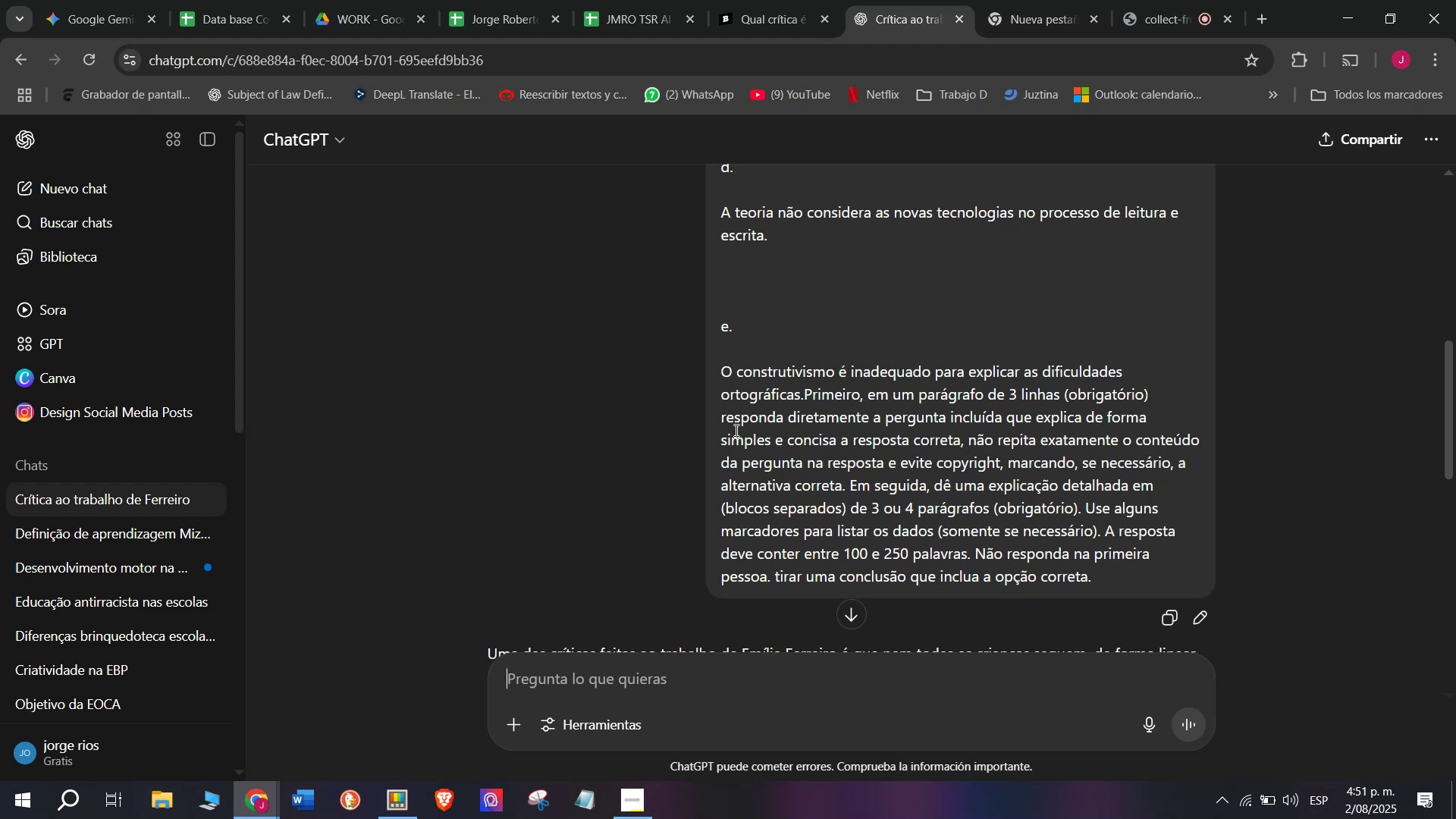 
scroll: coordinate [720, 471], scroll_direction: down, amount: 1.0
 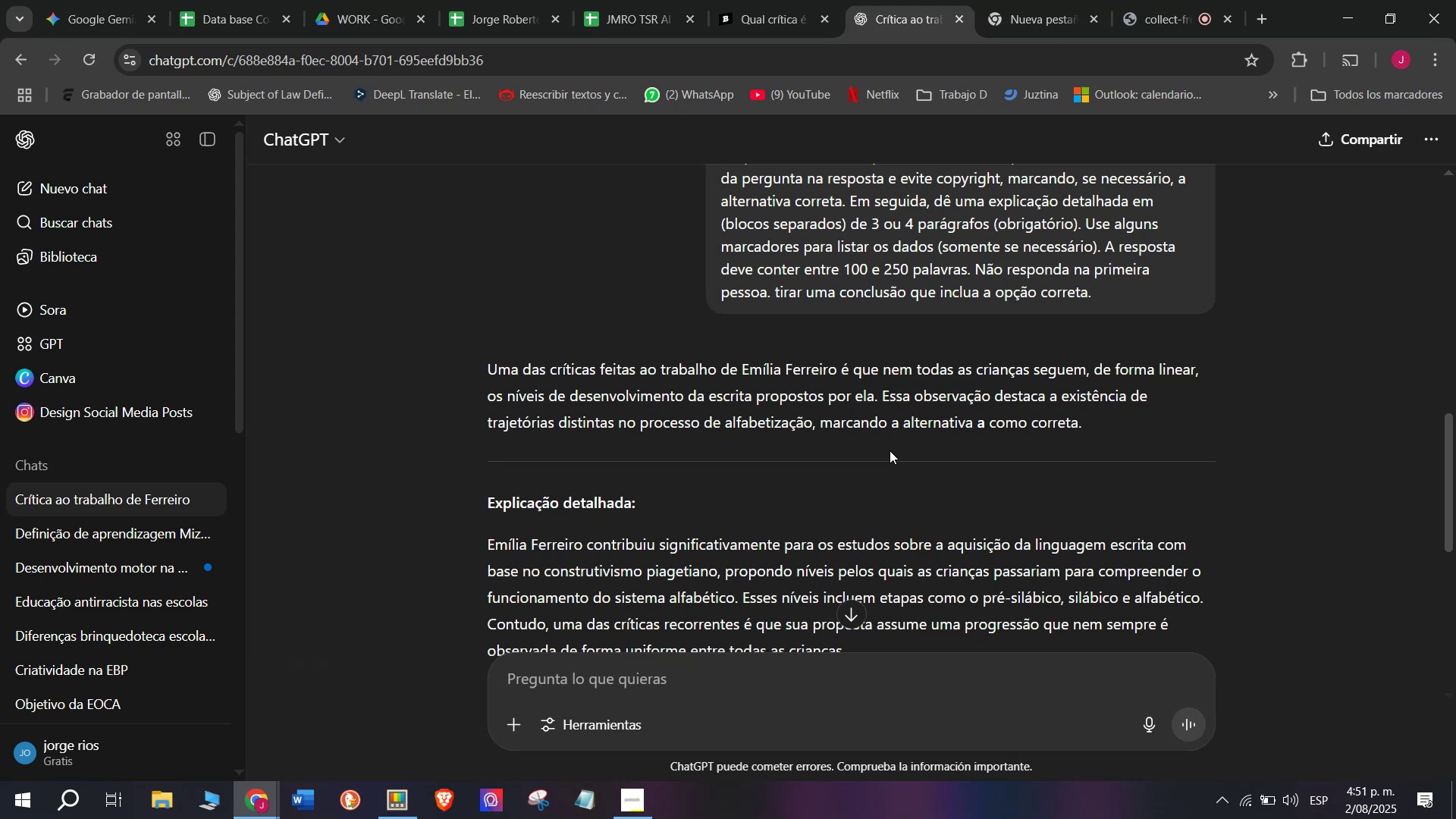 
wait(11.48)
 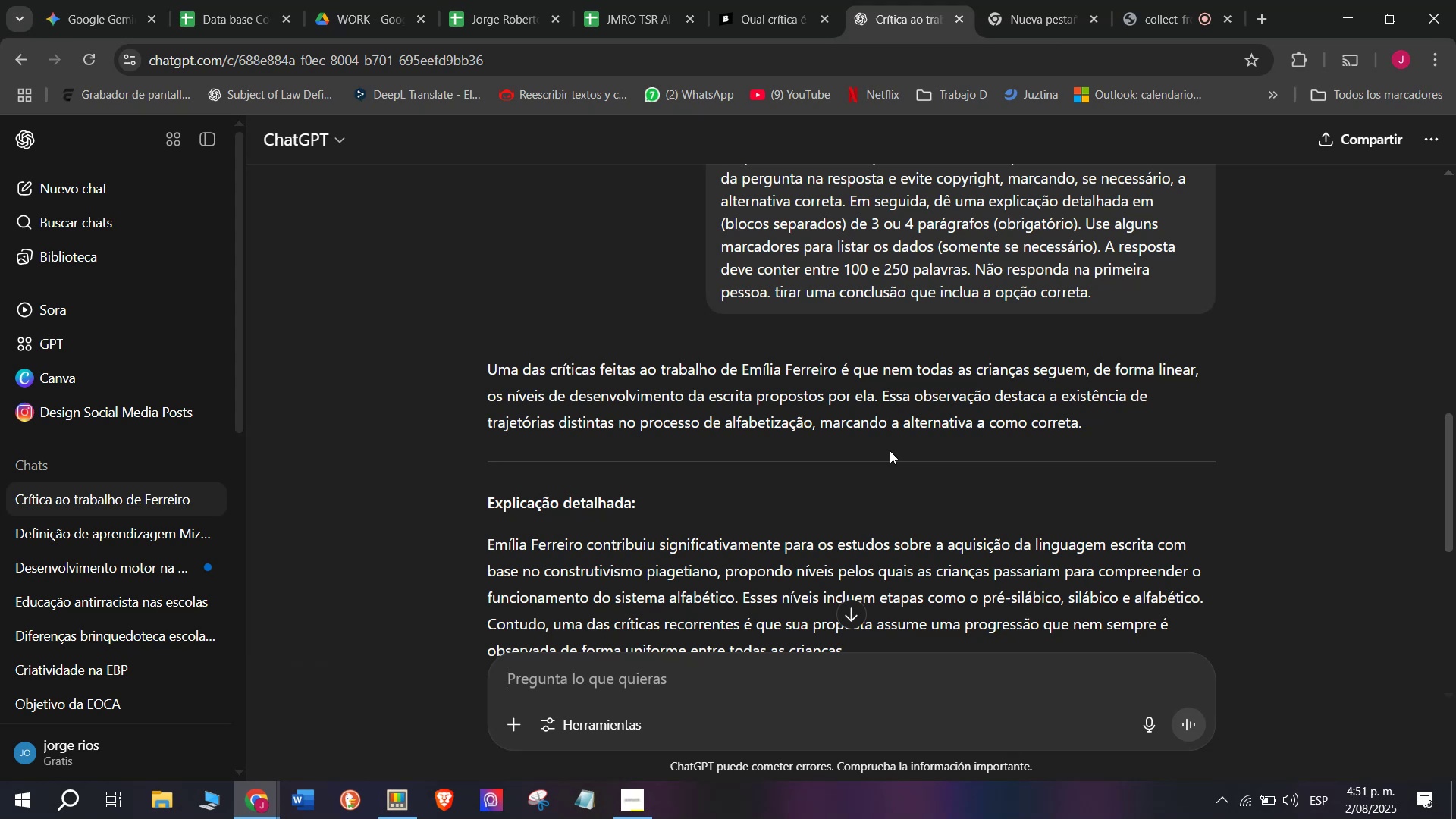 
key(Control+C)
 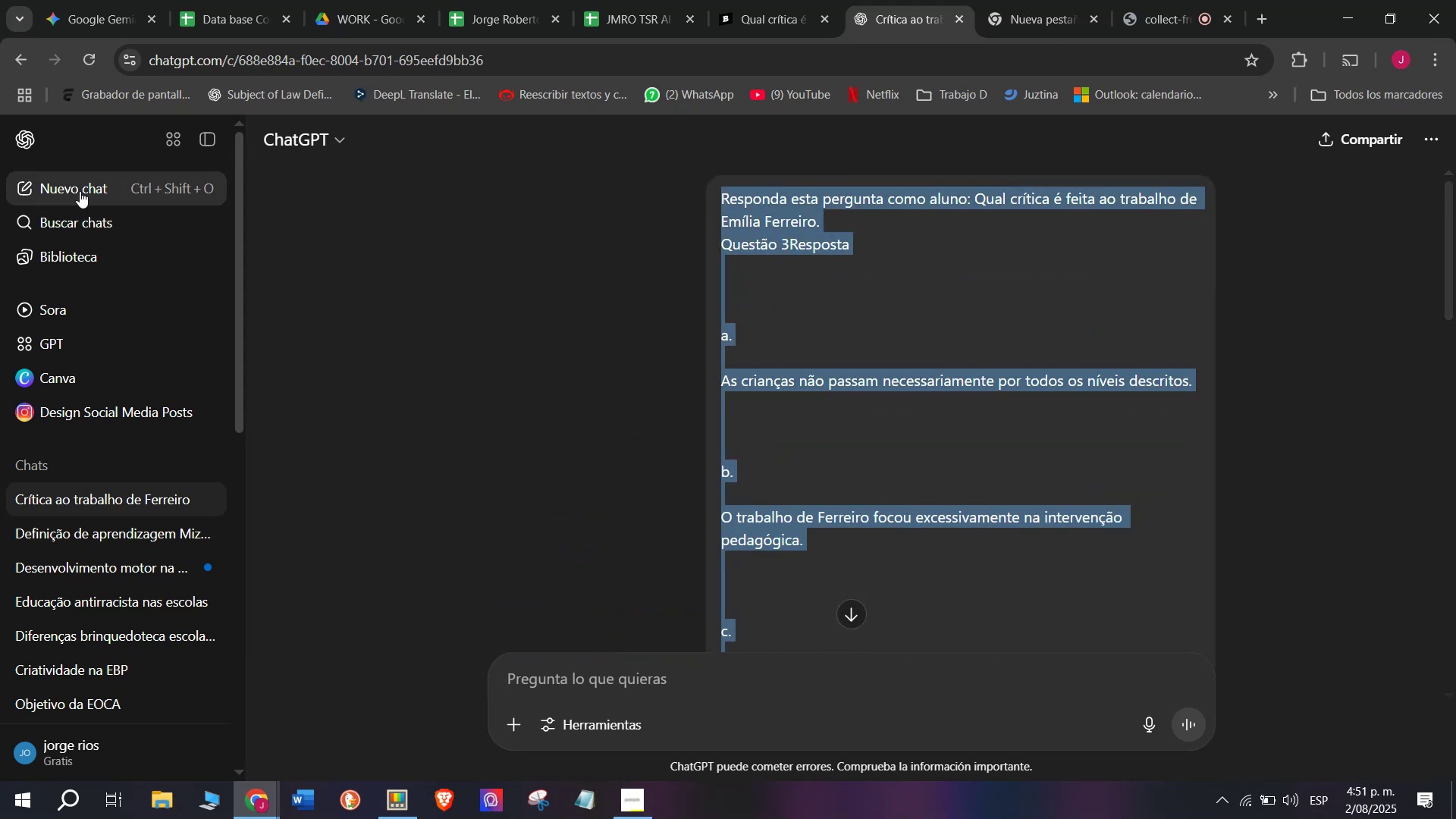 
left_click([74, 183])
 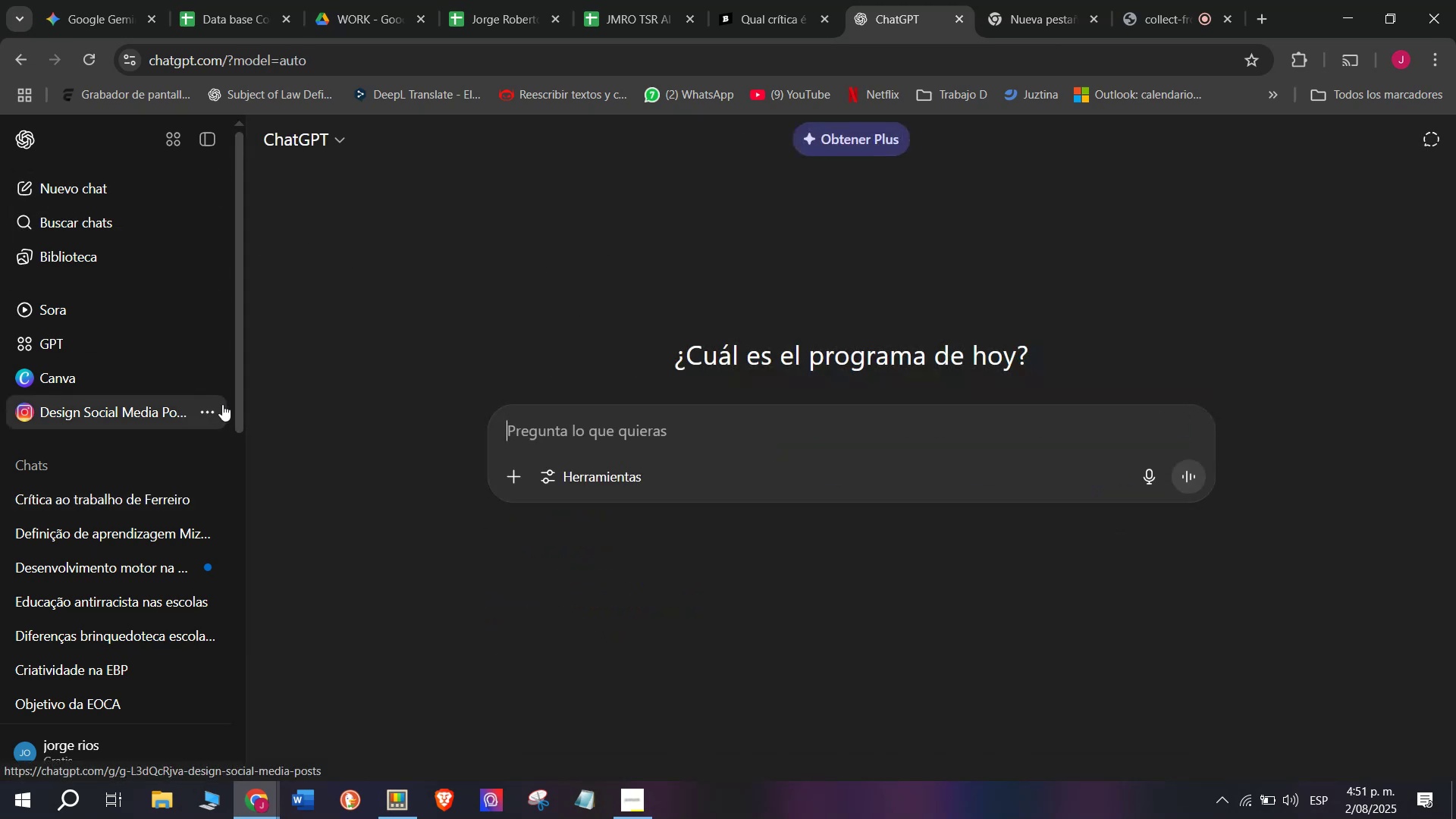 
key(Control+V)
 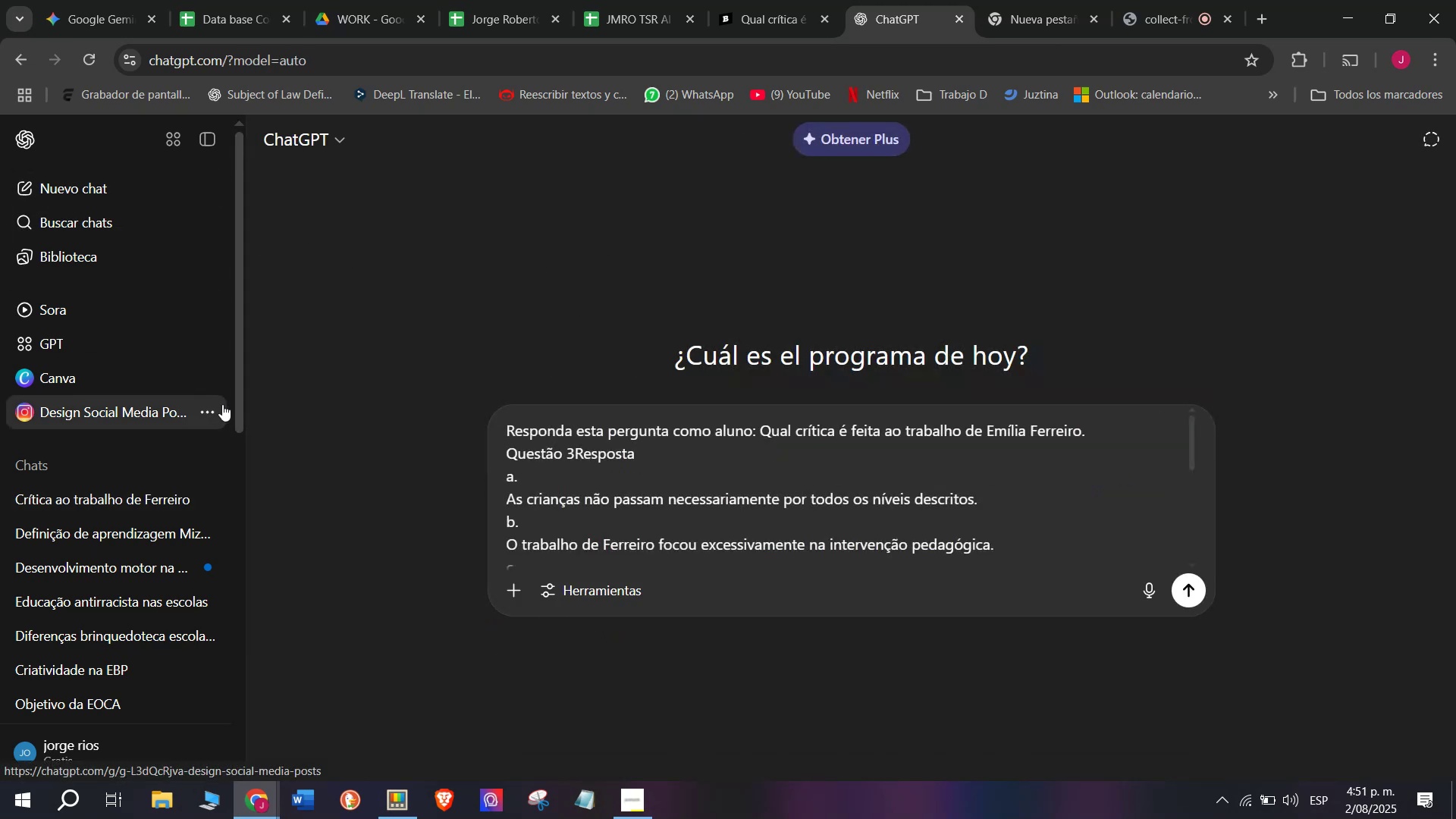 
key(Enter)
 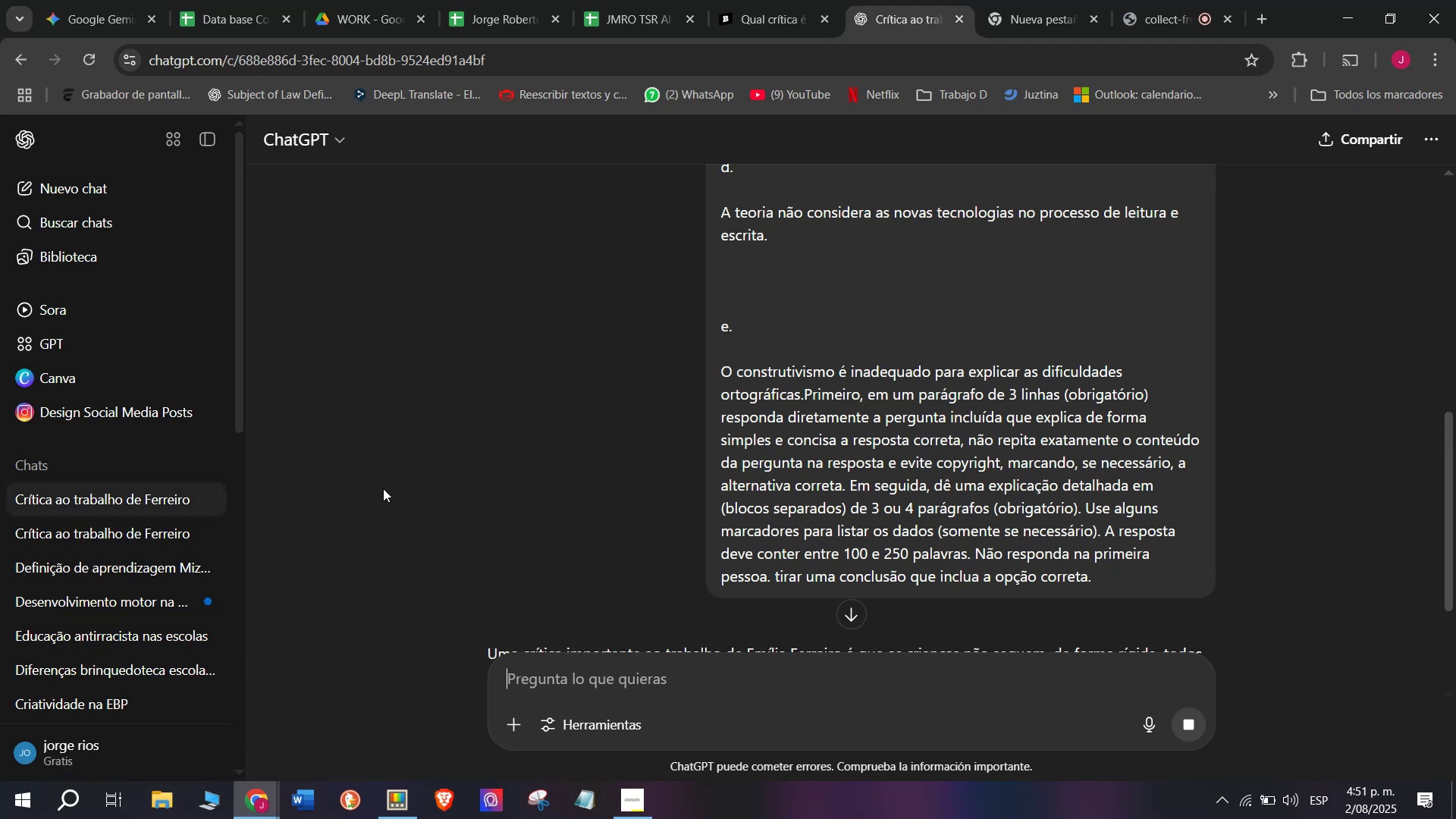 
scroll: coordinate [708, 478], scroll_direction: down, amount: 2.0
 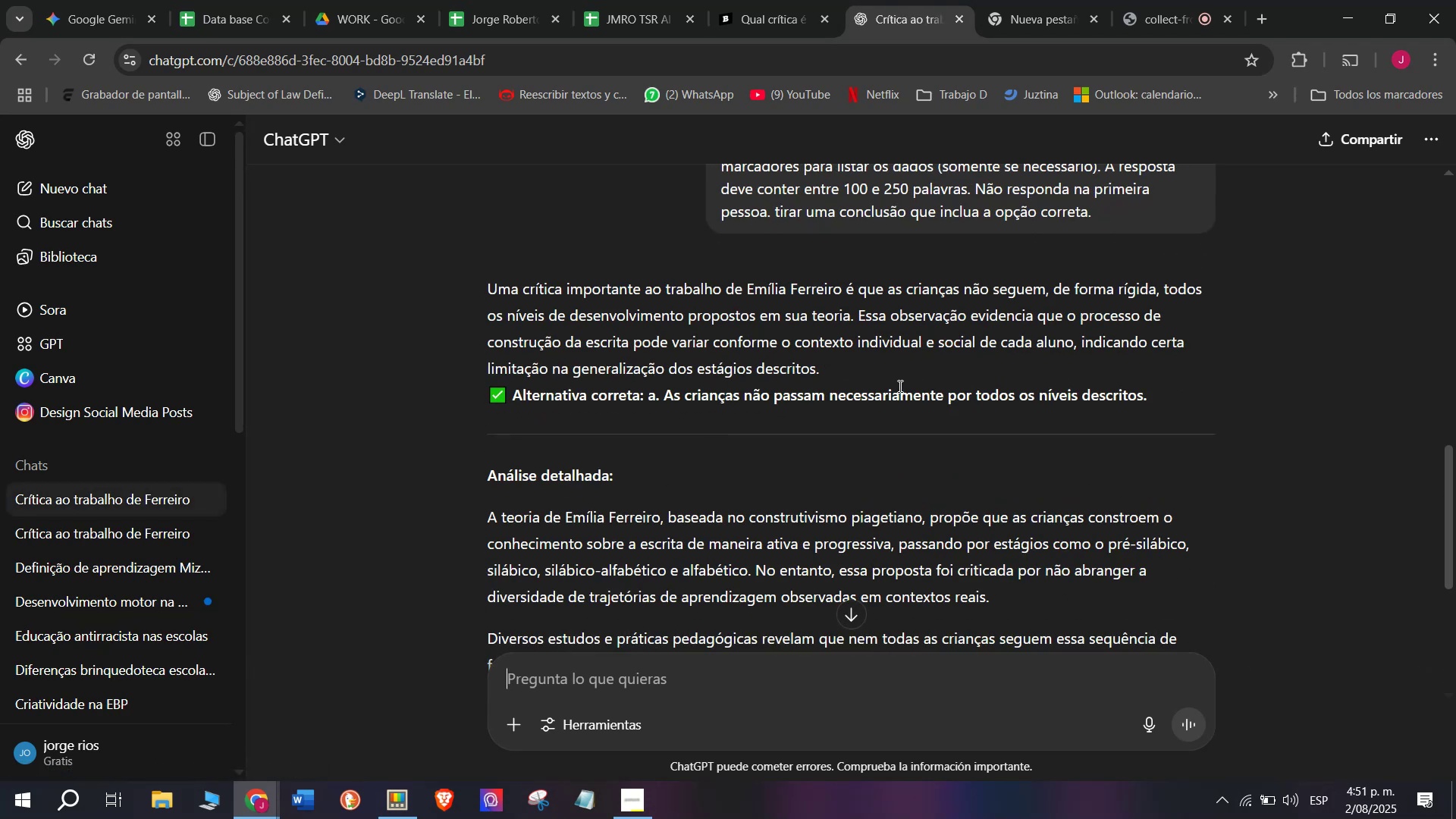 
wait(10.94)
 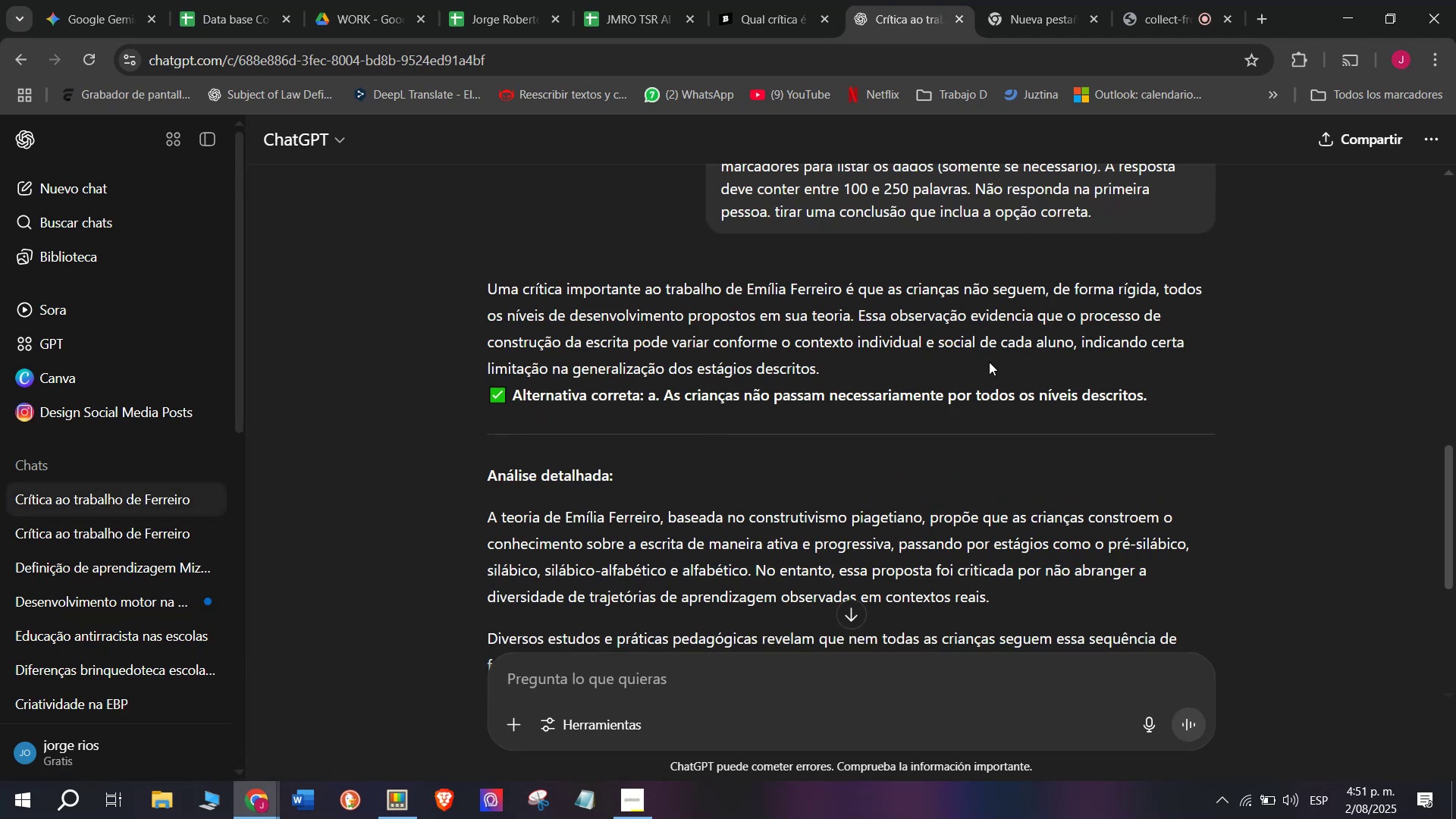 
key(Control+C)
 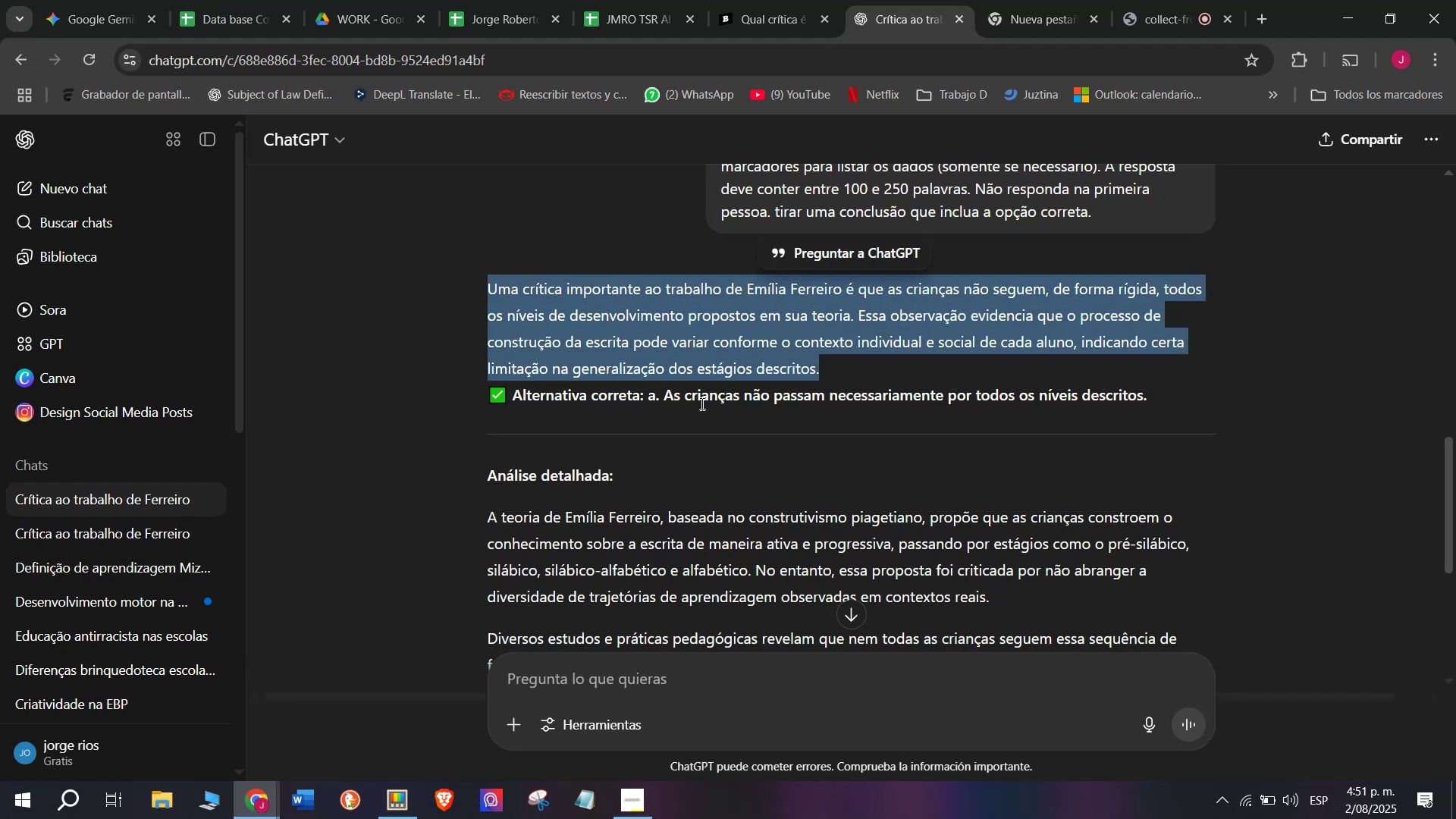 
scroll: coordinate [704, 403], scroll_direction: down, amount: 1.0
 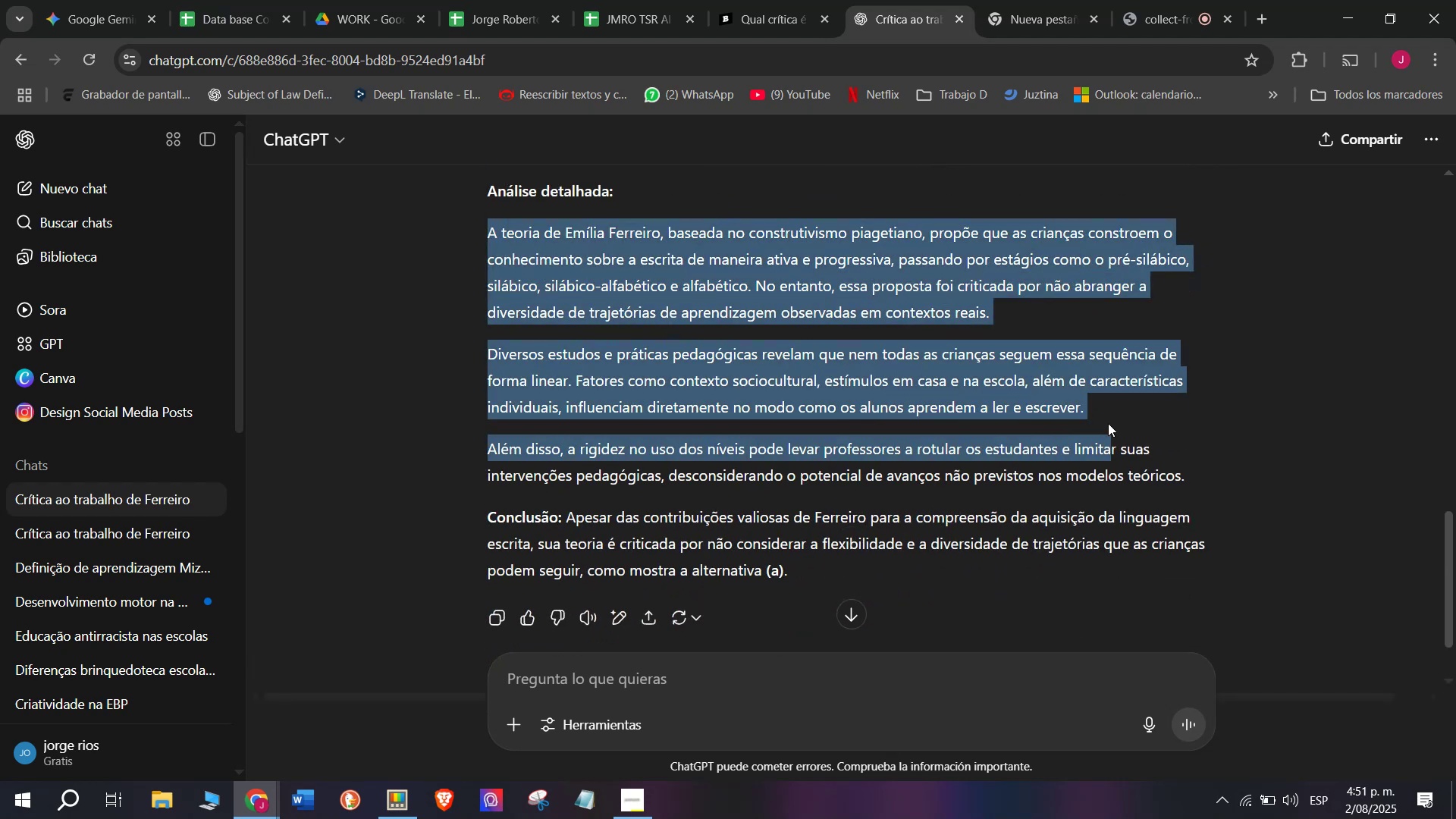 
key(Control+C)
 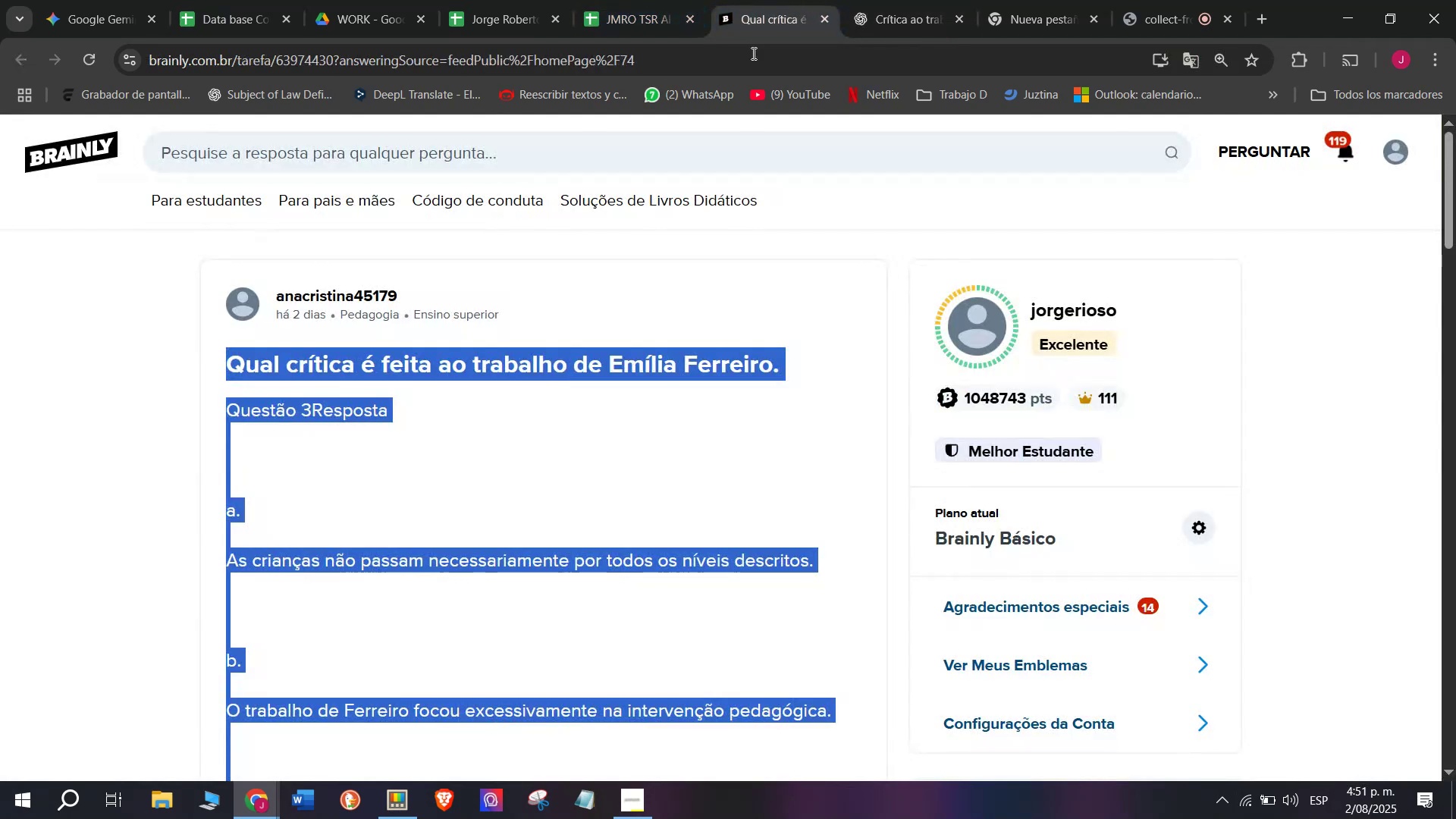 
scroll: coordinate [504, 489], scroll_direction: down, amount: 3.0
 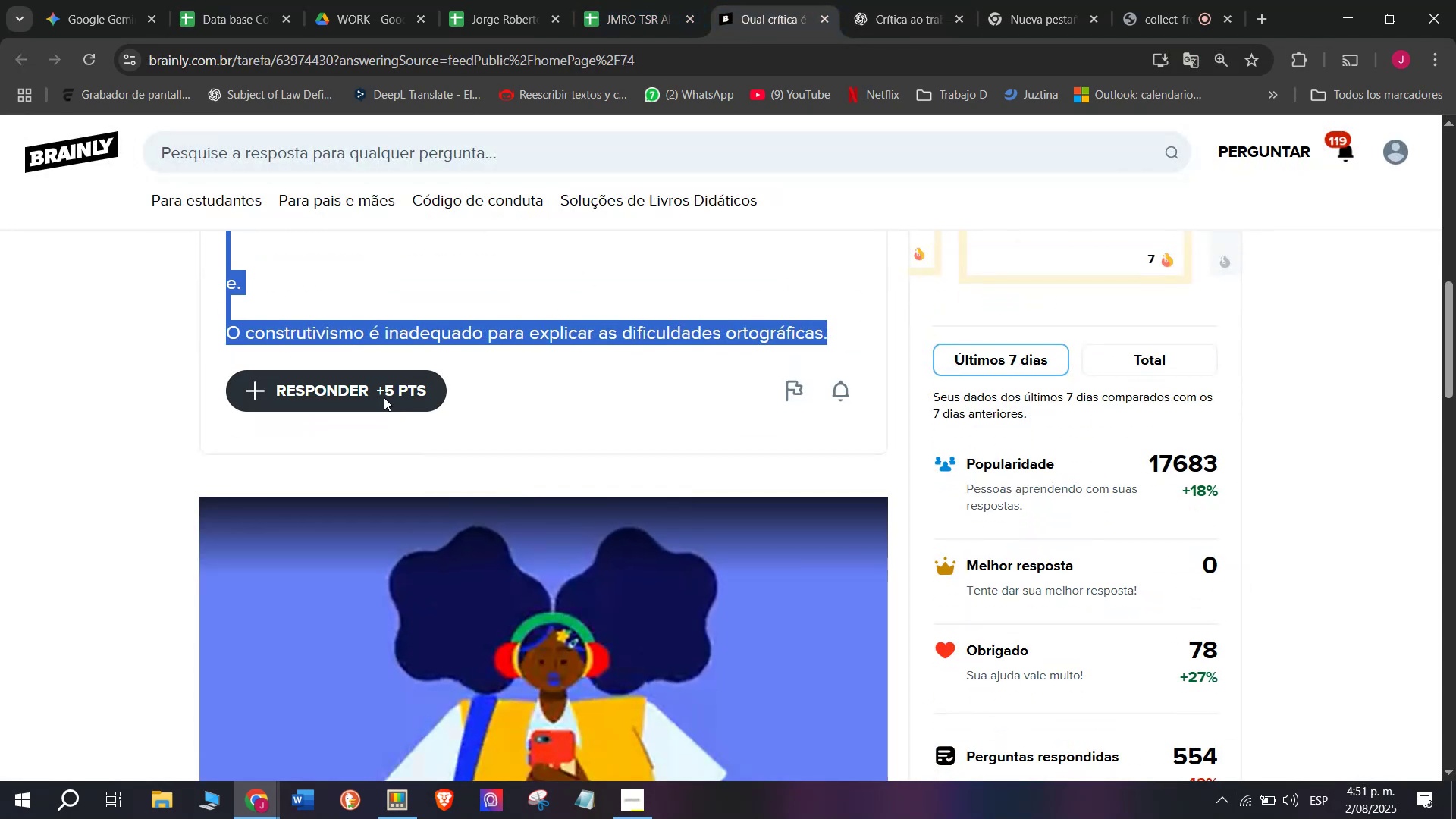 
left_click([372, 381])
 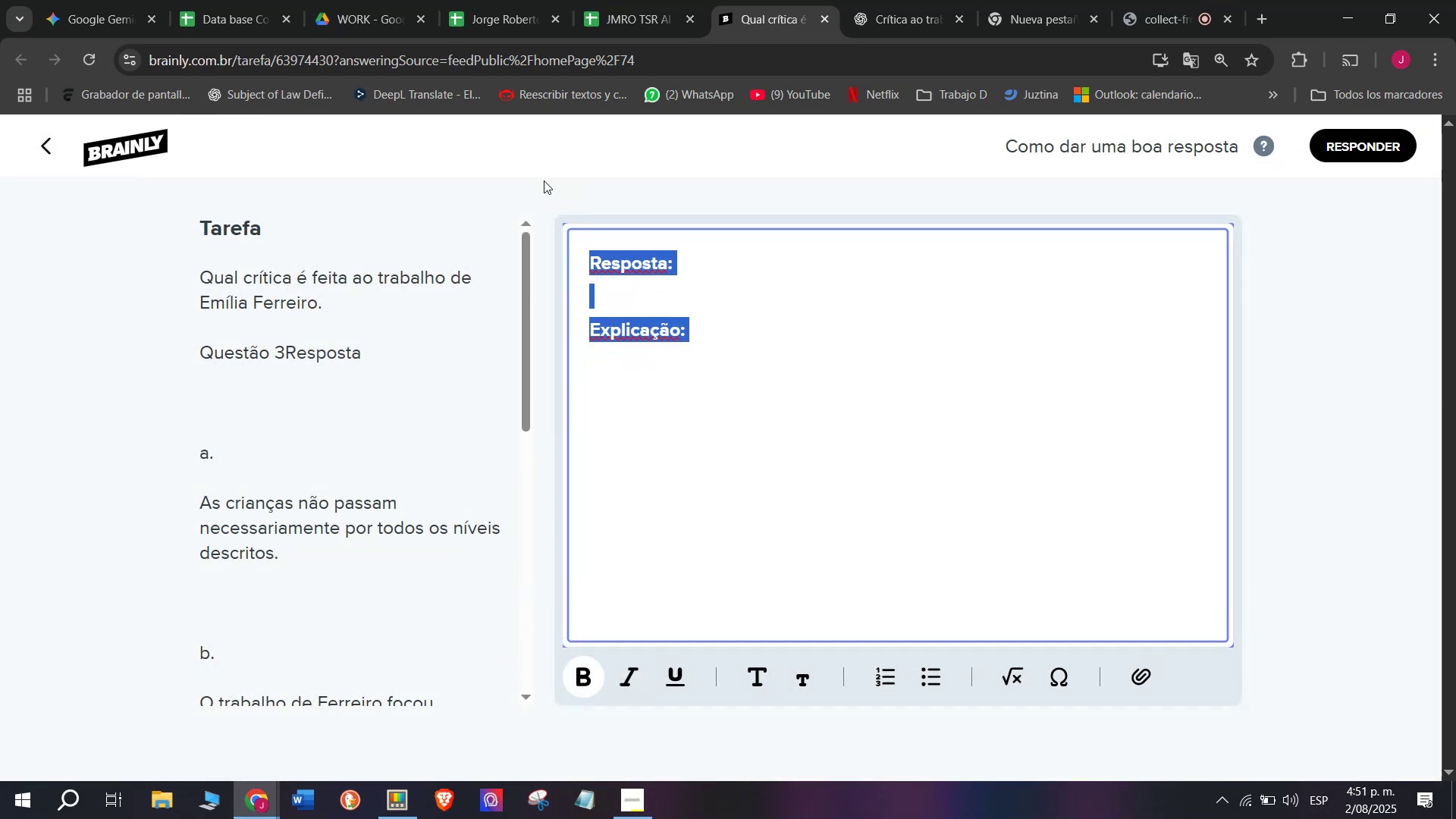 
key(Meta+V)
 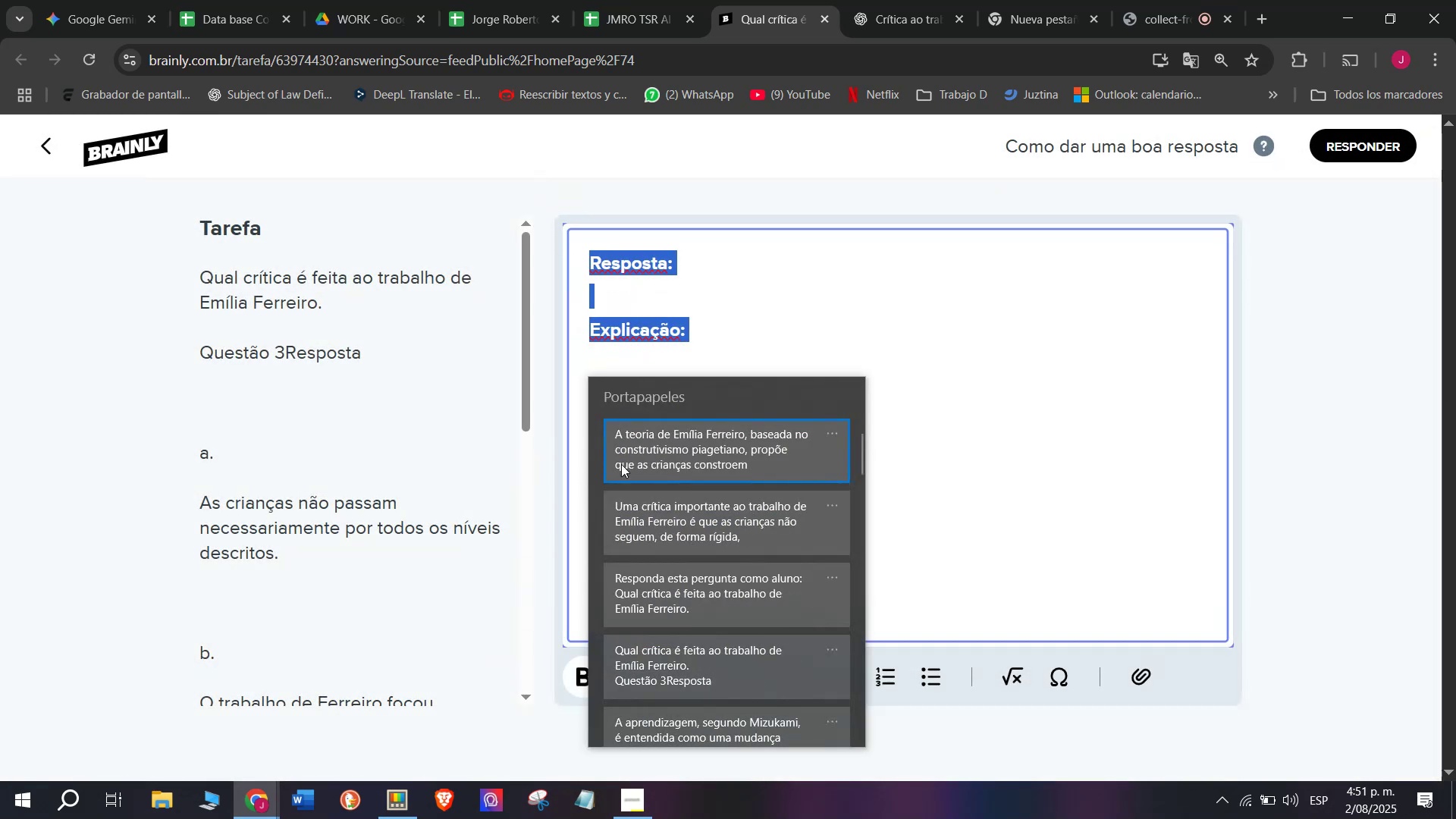 
left_click([623, 521])
 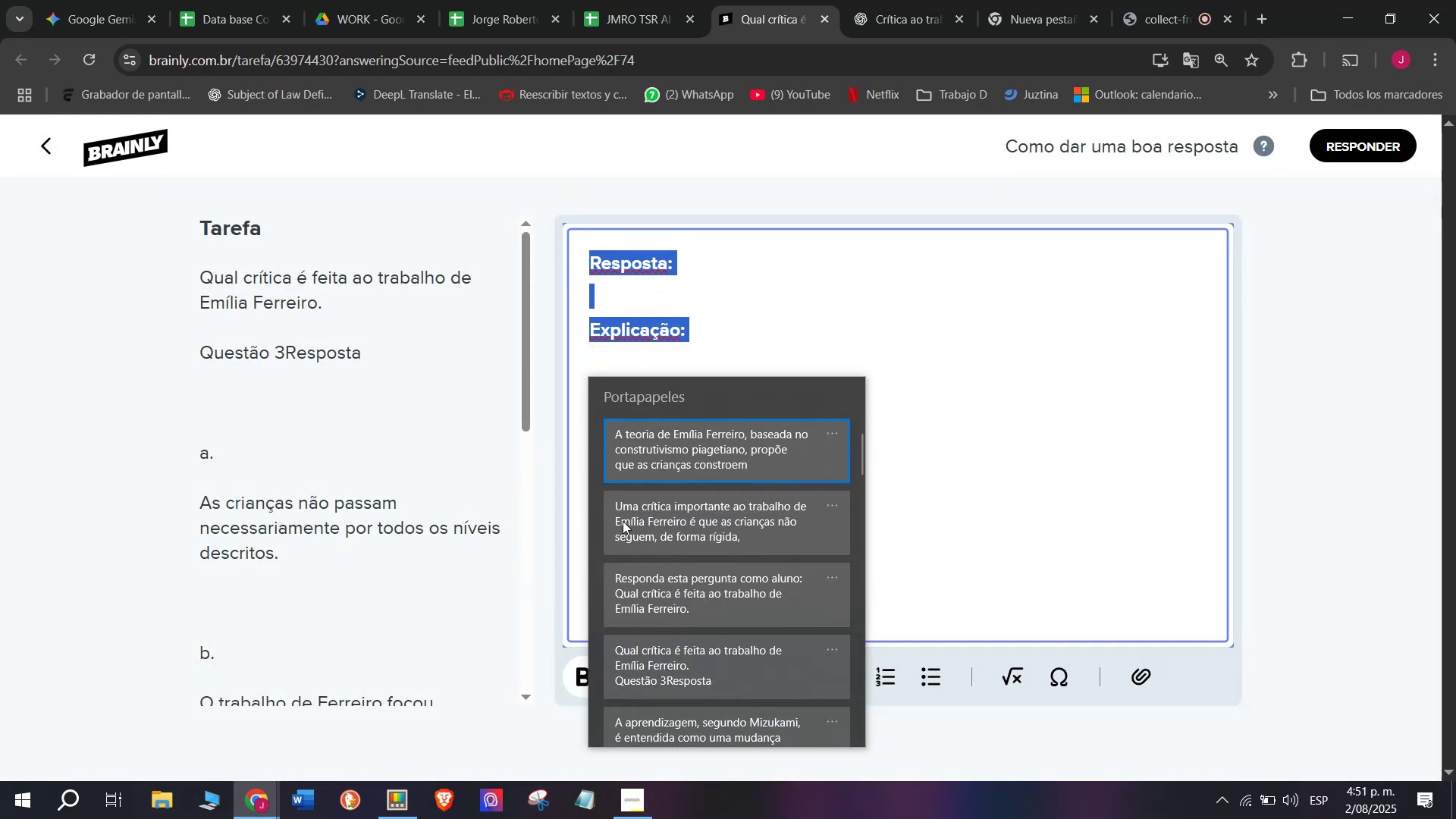 
key(Control+ControlLeft)
 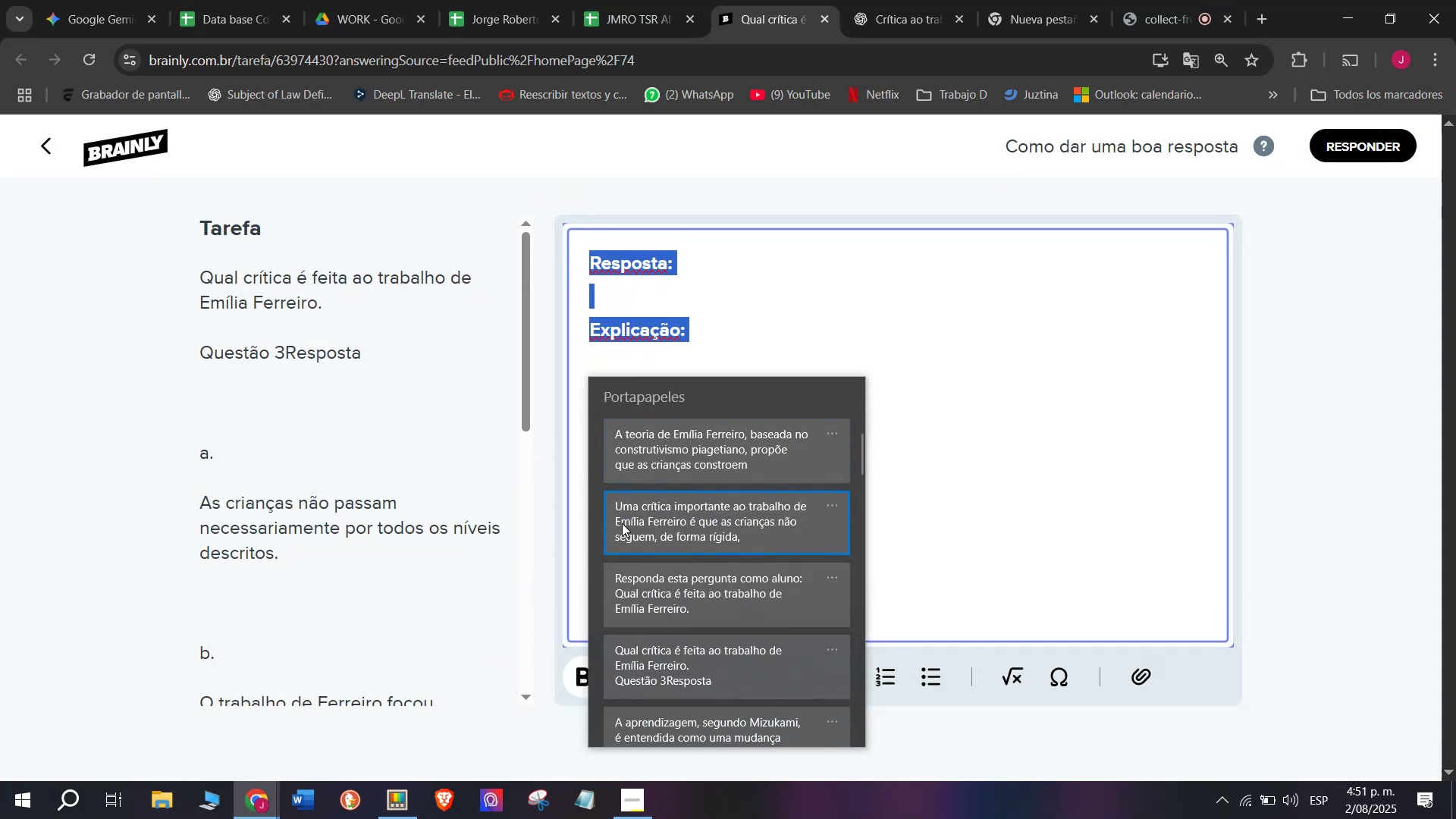 
hold_key(key=V, duration=6.64)
 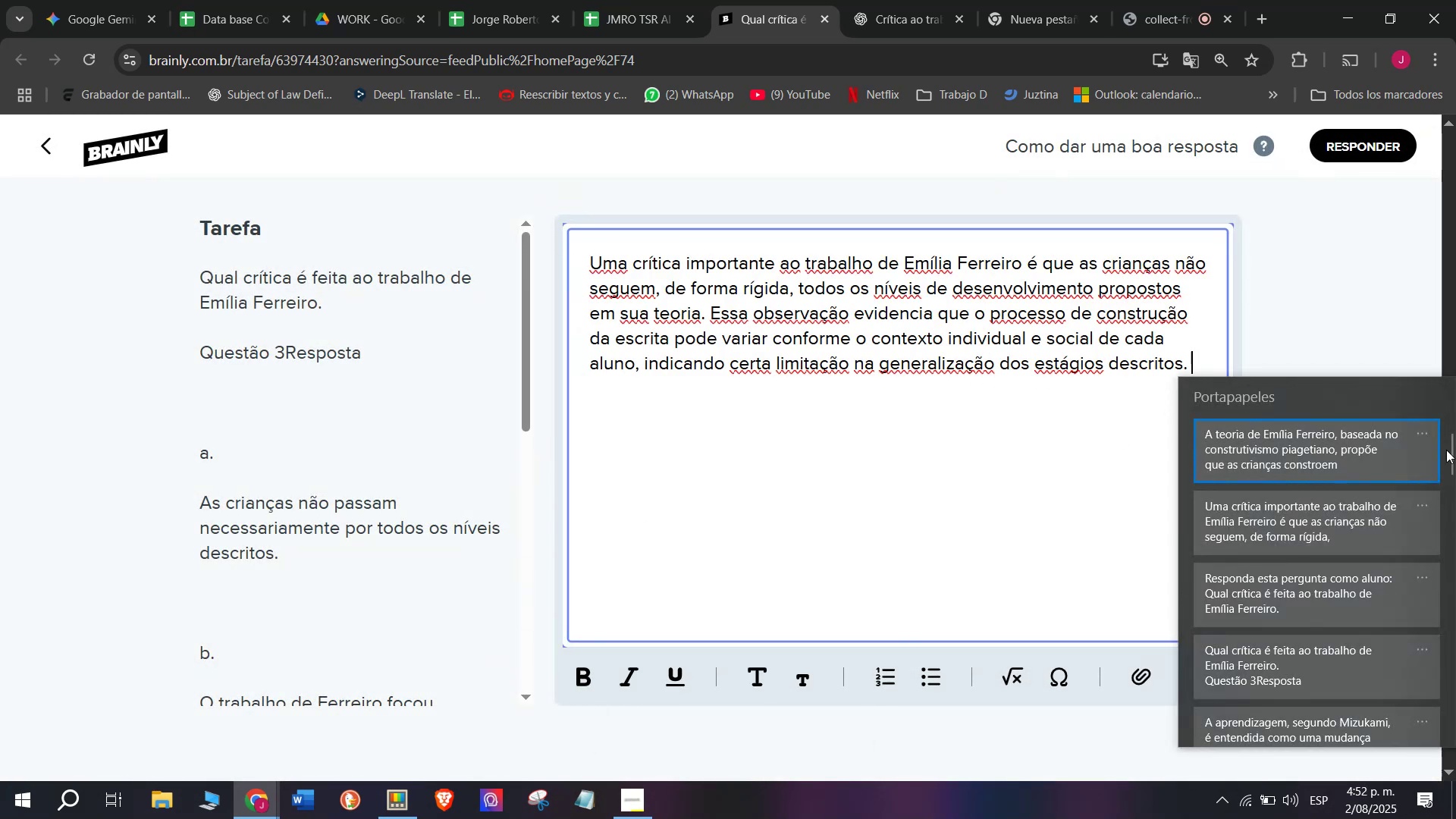 
key(Space)
 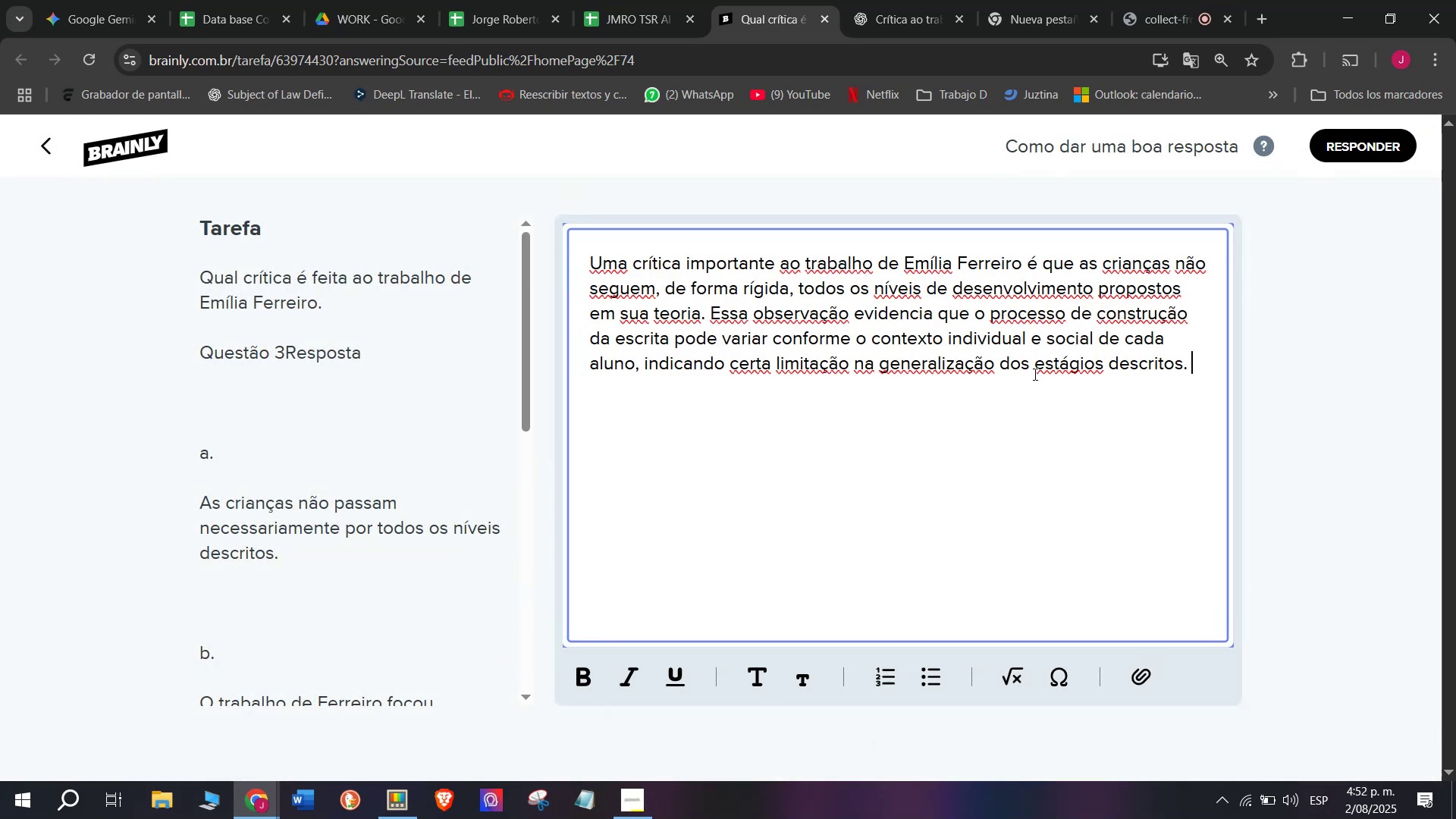 
key(Meta+MetaLeft)
 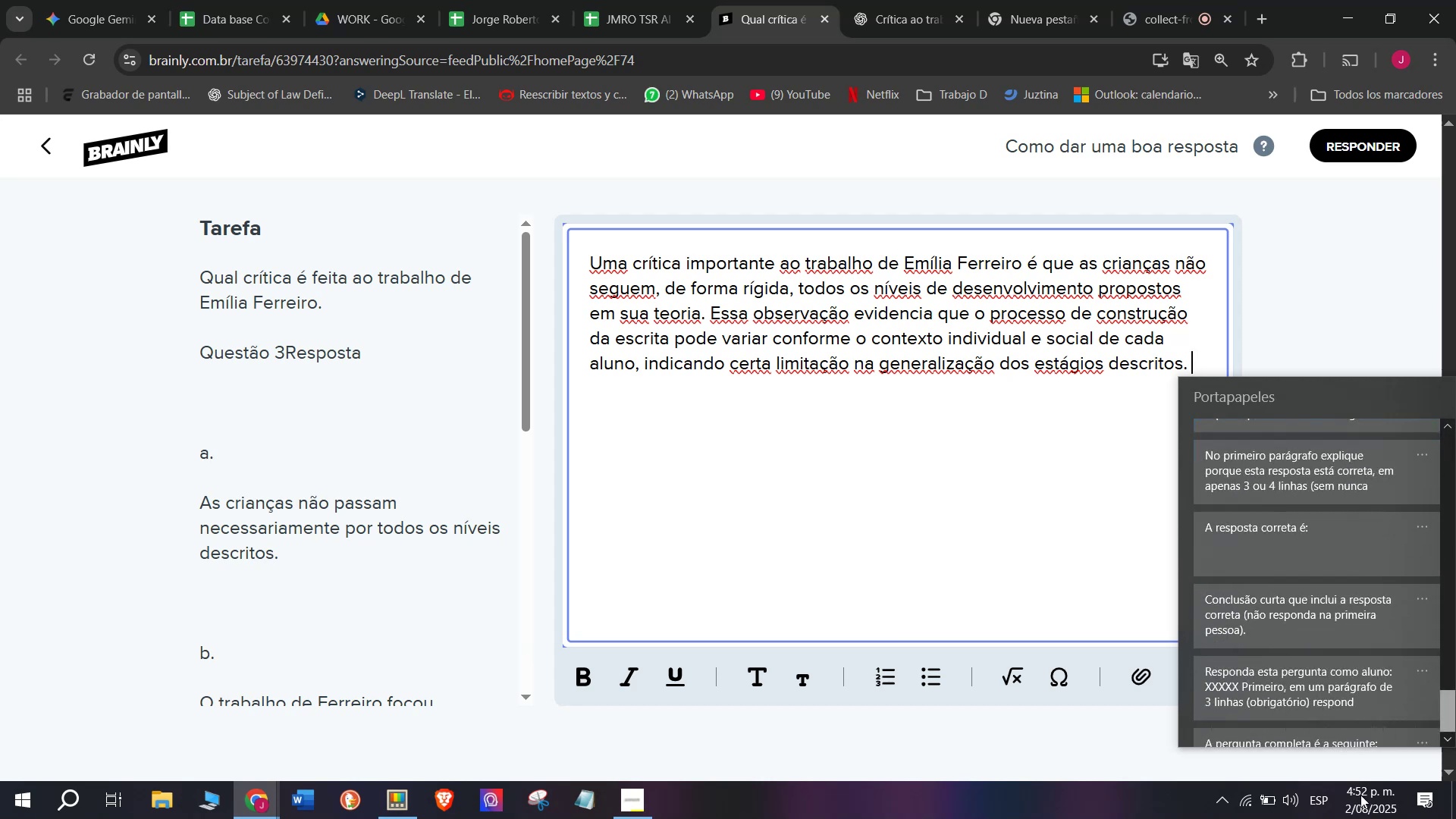 
left_click([1256, 550])
 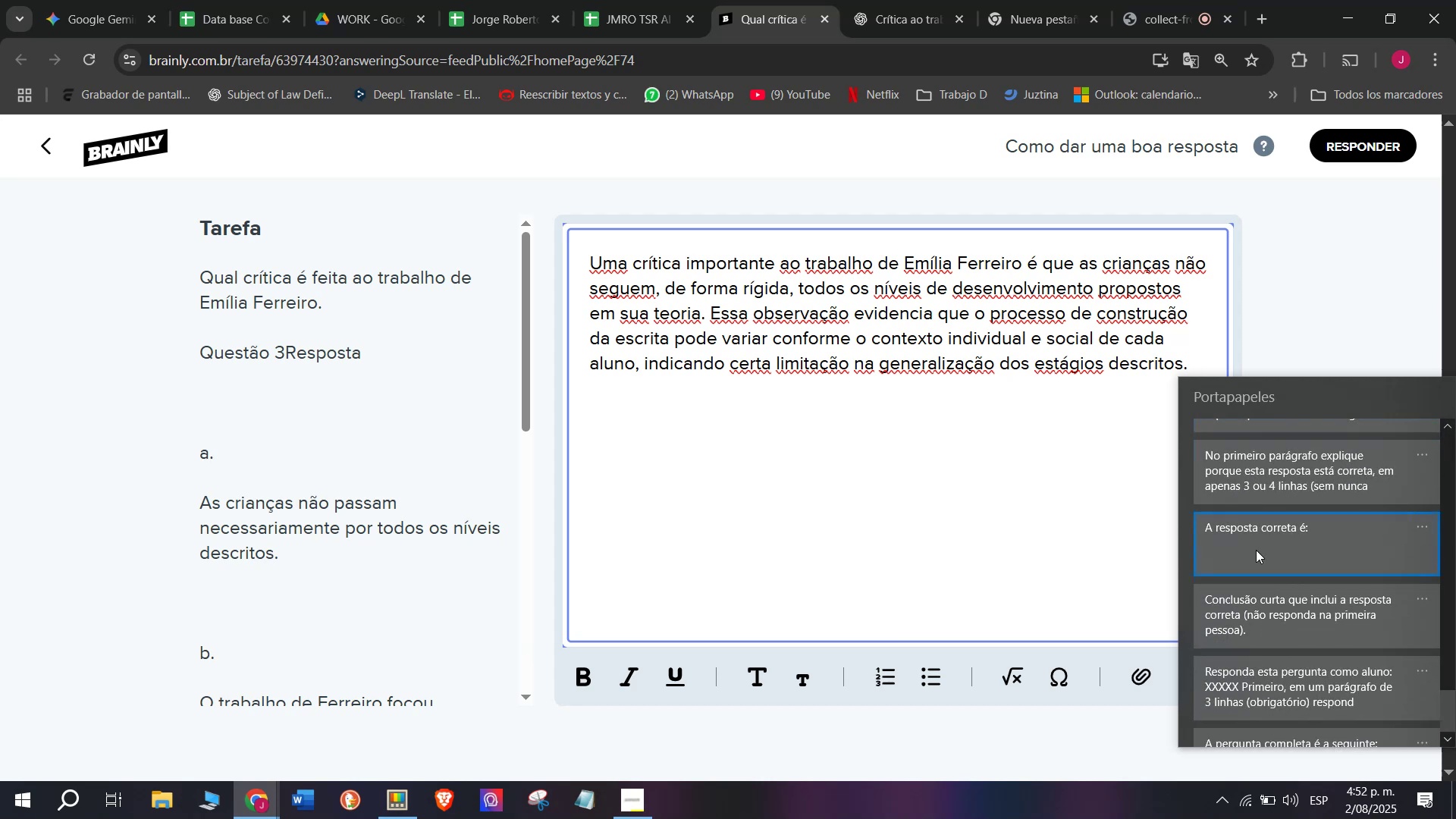 
key(Control+ControlLeft)
 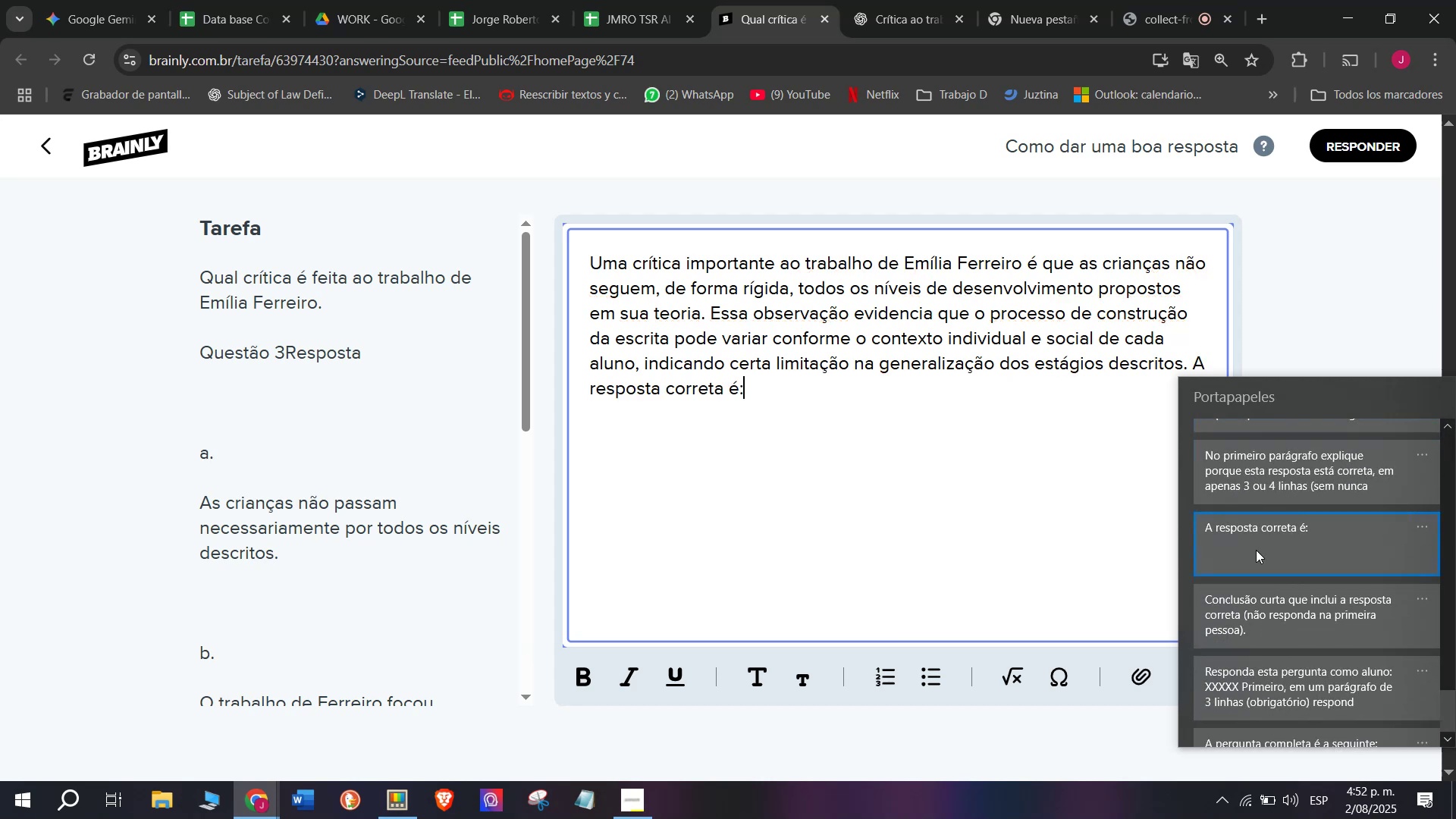 
key(Control+V)
 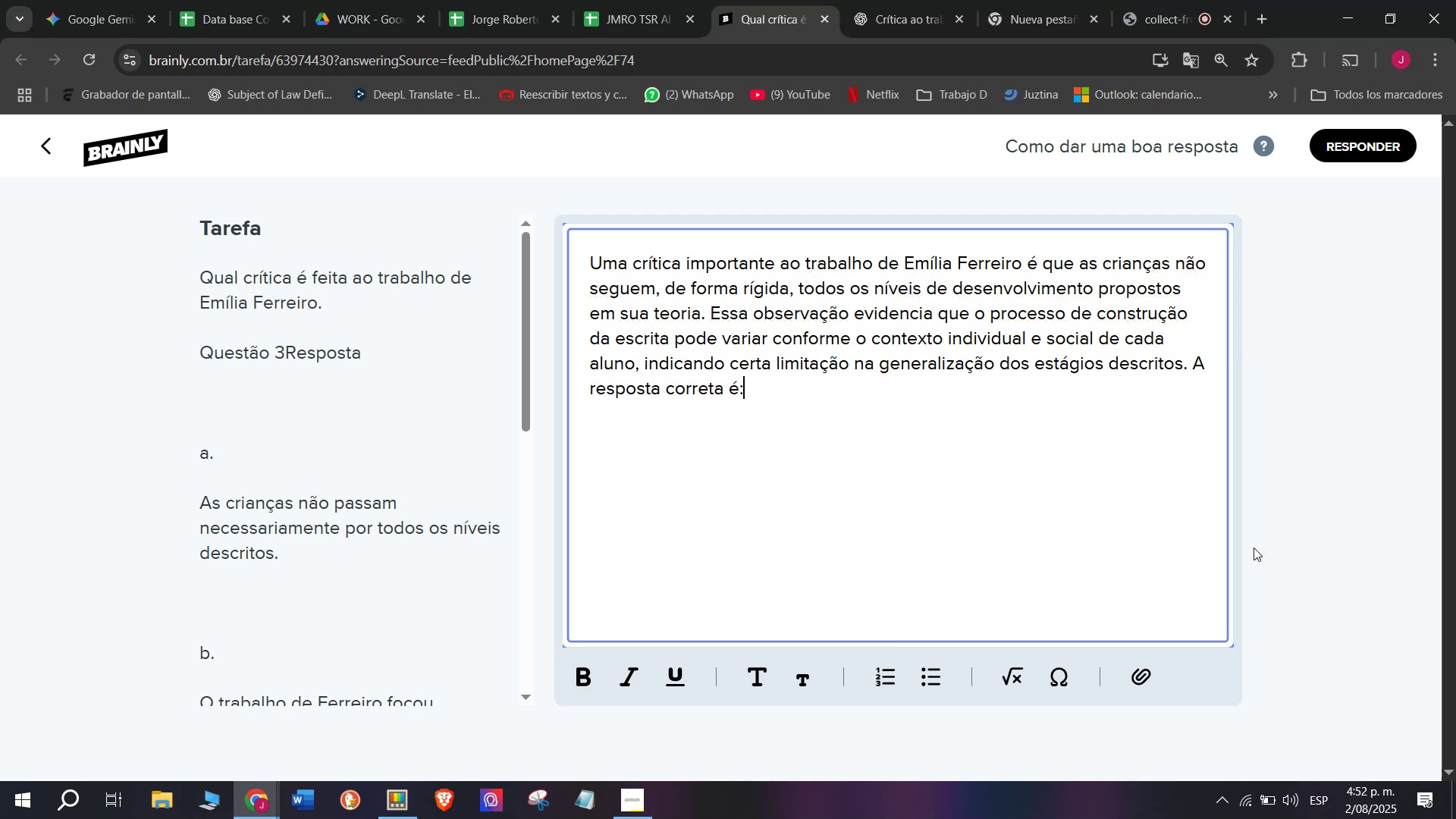 
key(Space)
 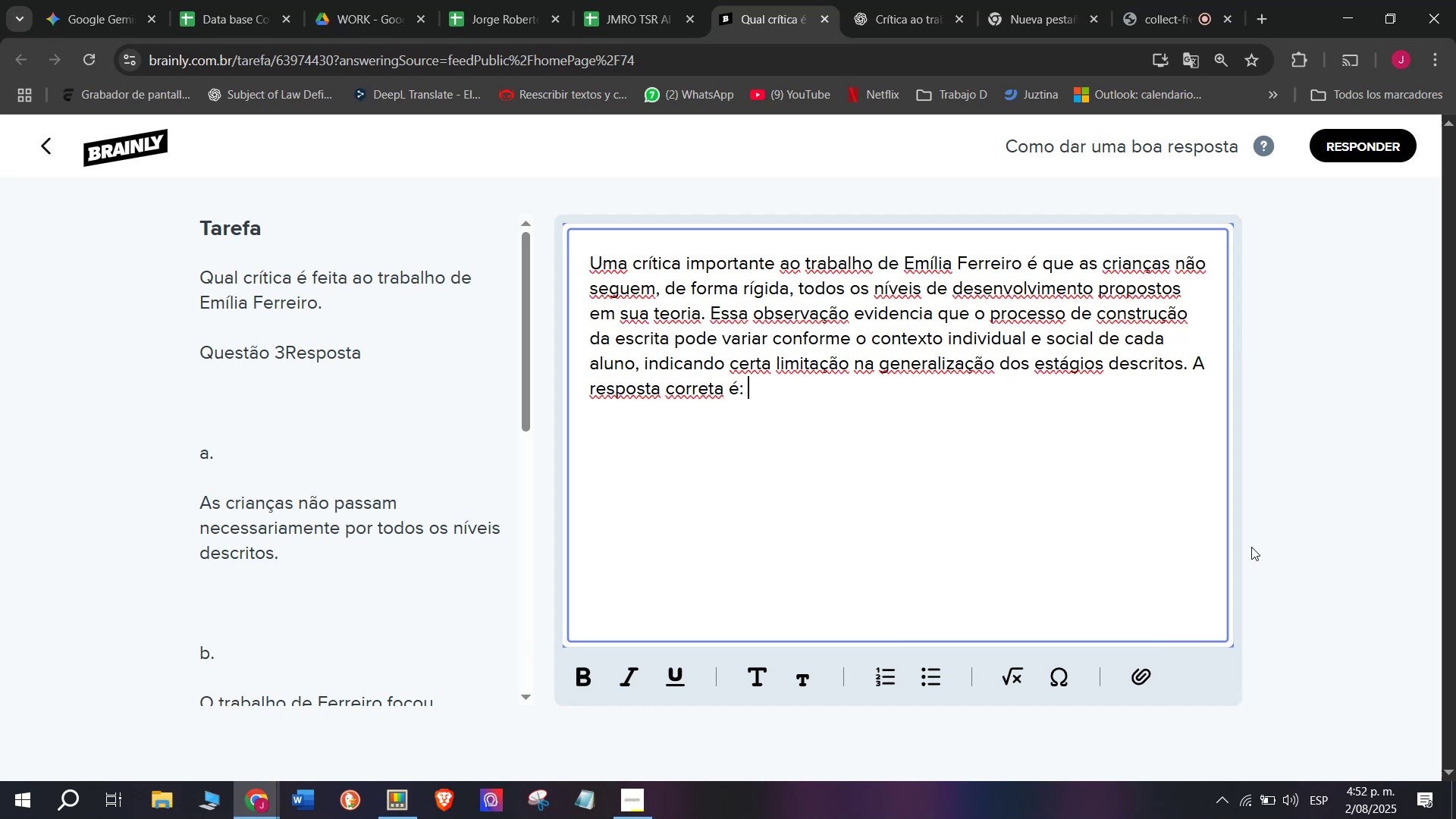 
key(Shift+A)
 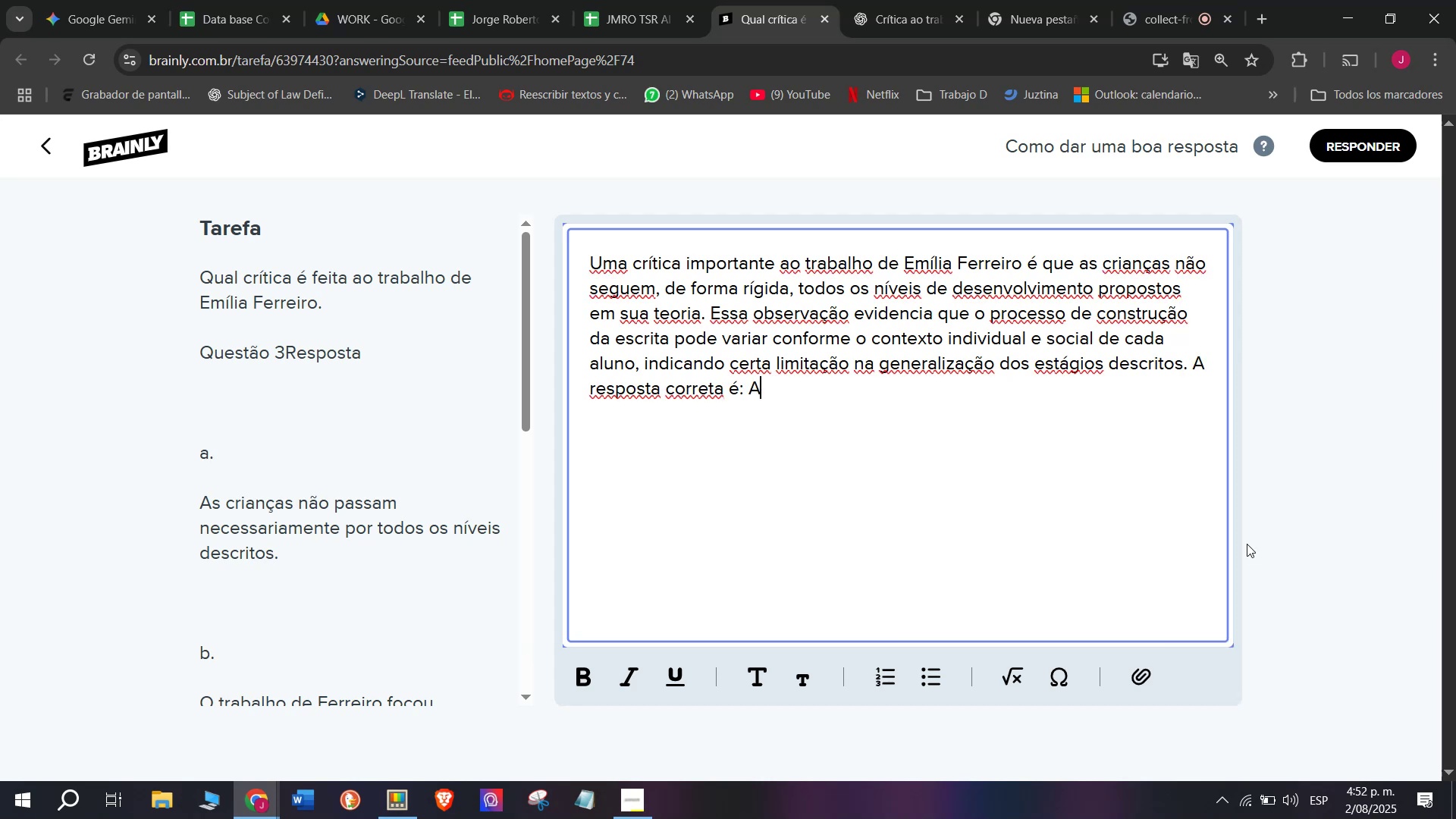 
key(Period)
 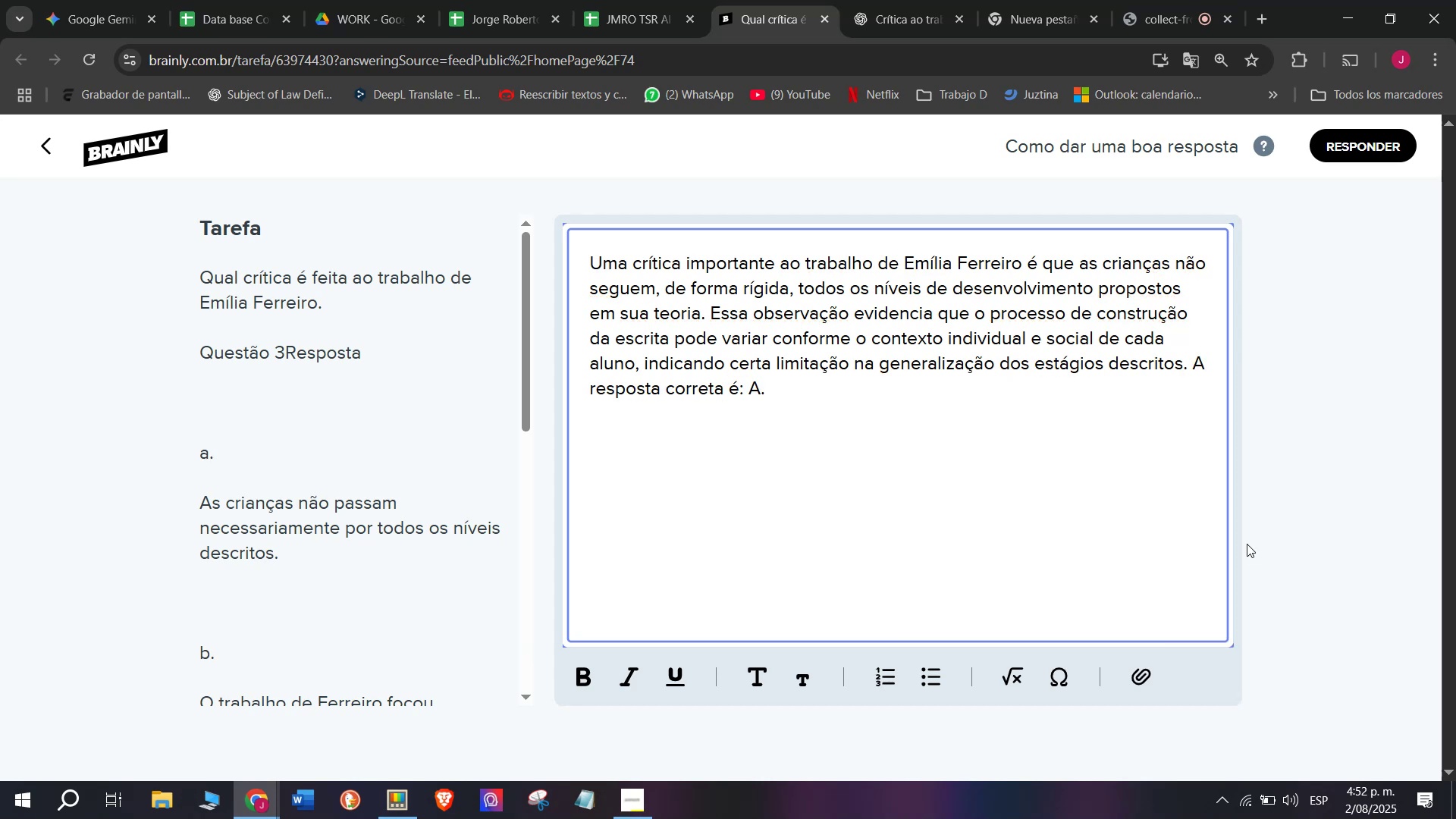 
key(Enter)
 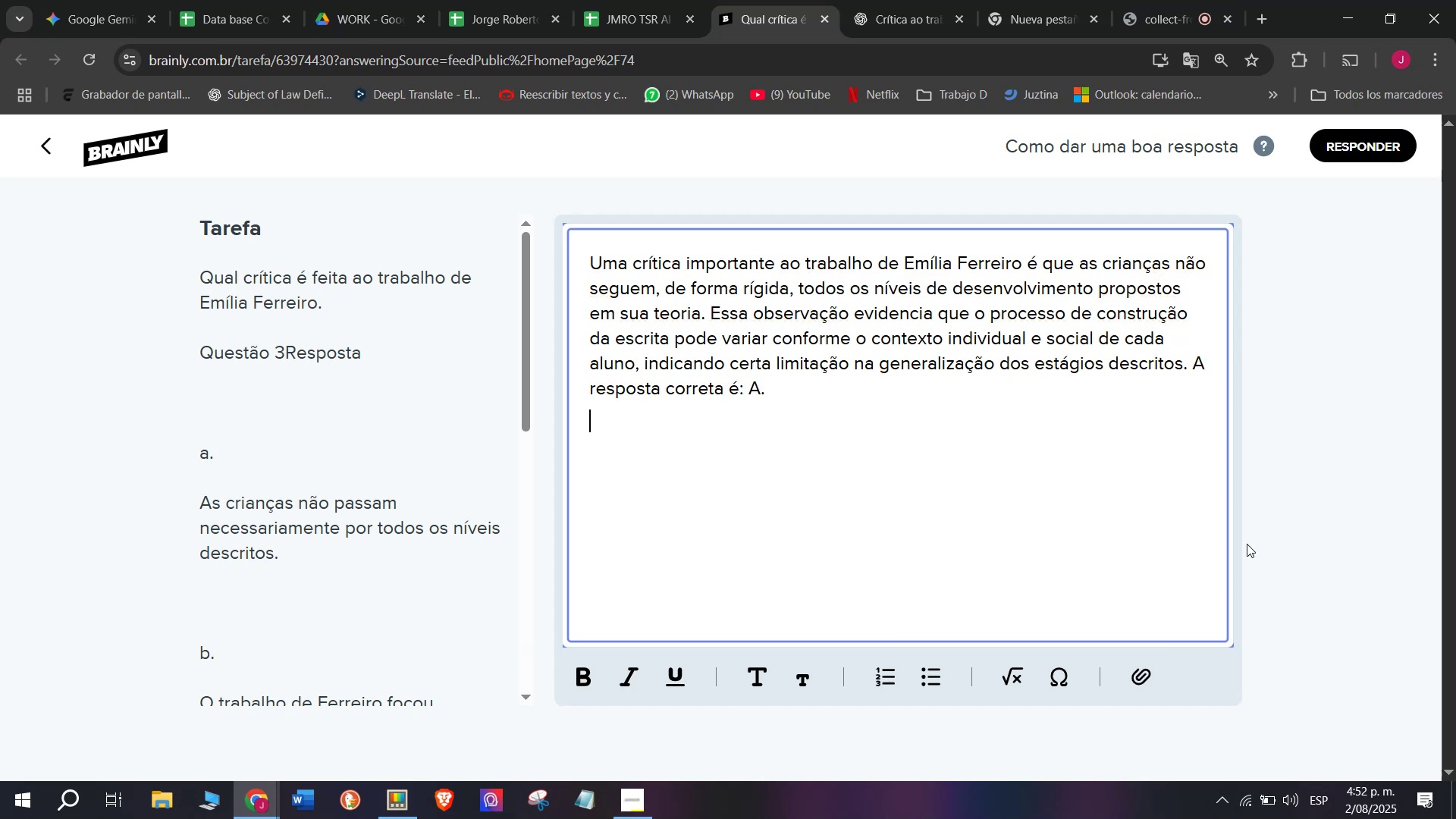 
key(Enter)
 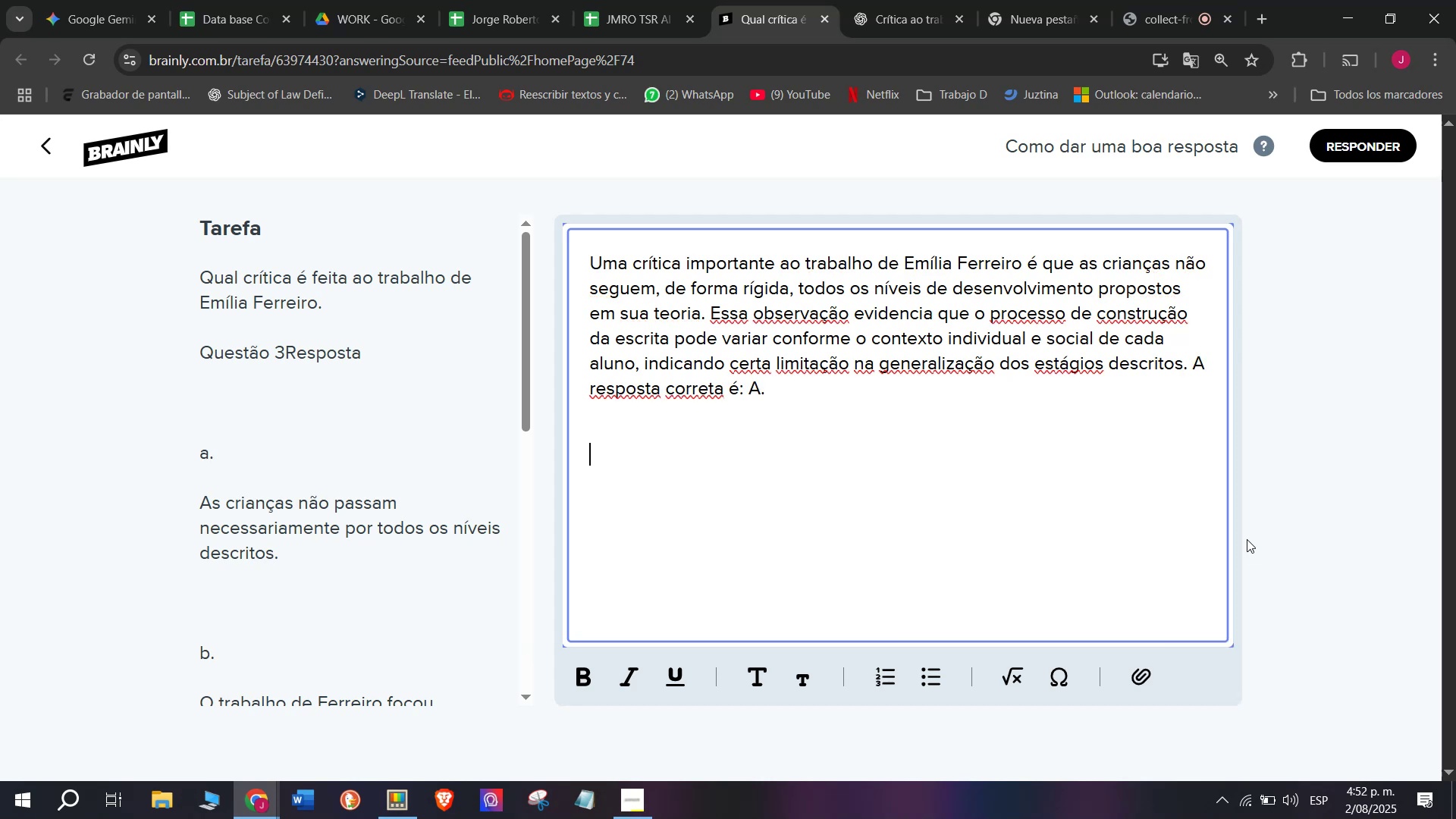 
key(Meta+MetaLeft)
 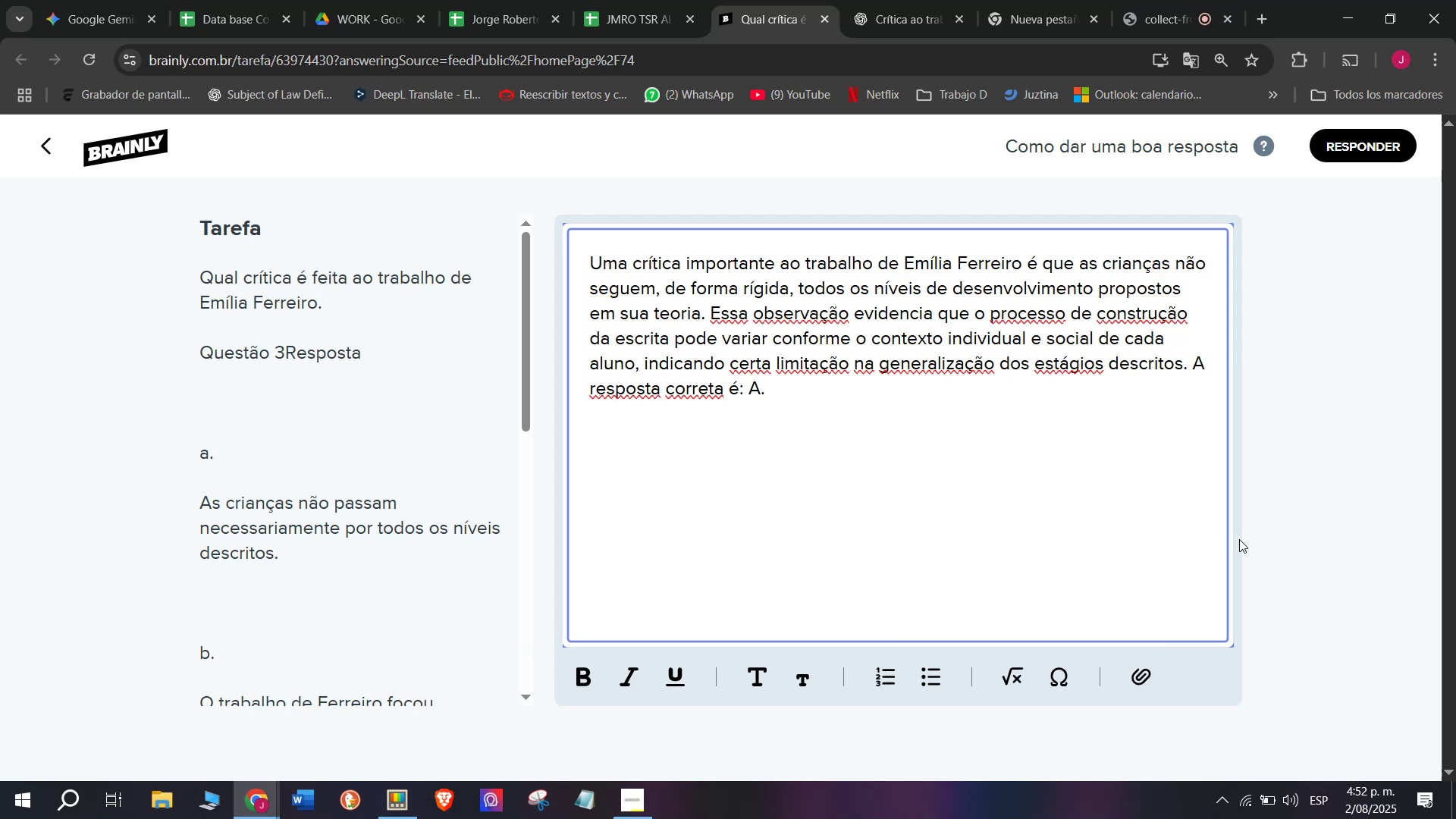 
key(Meta+V)
 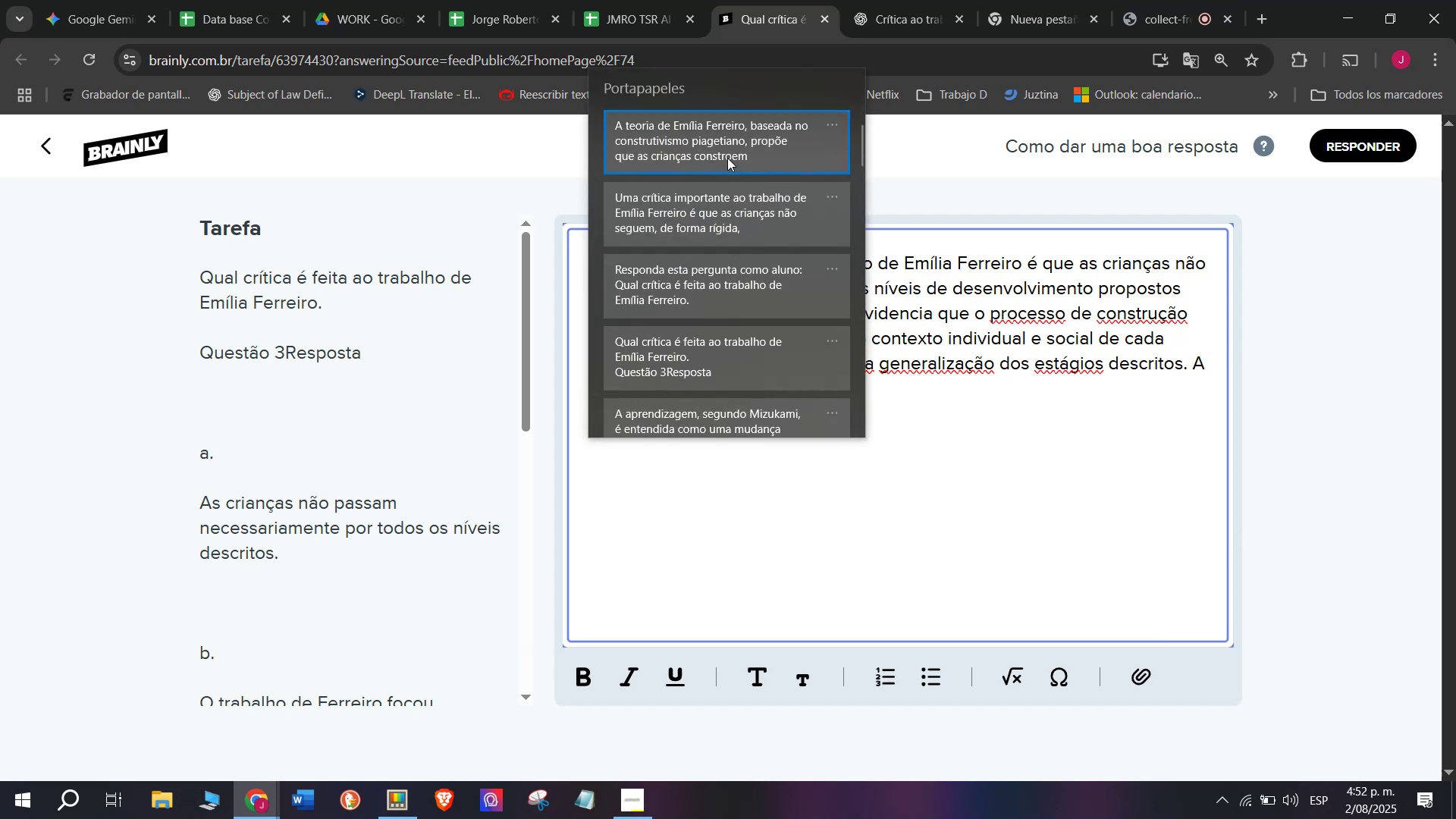 
left_click([726, 153])
 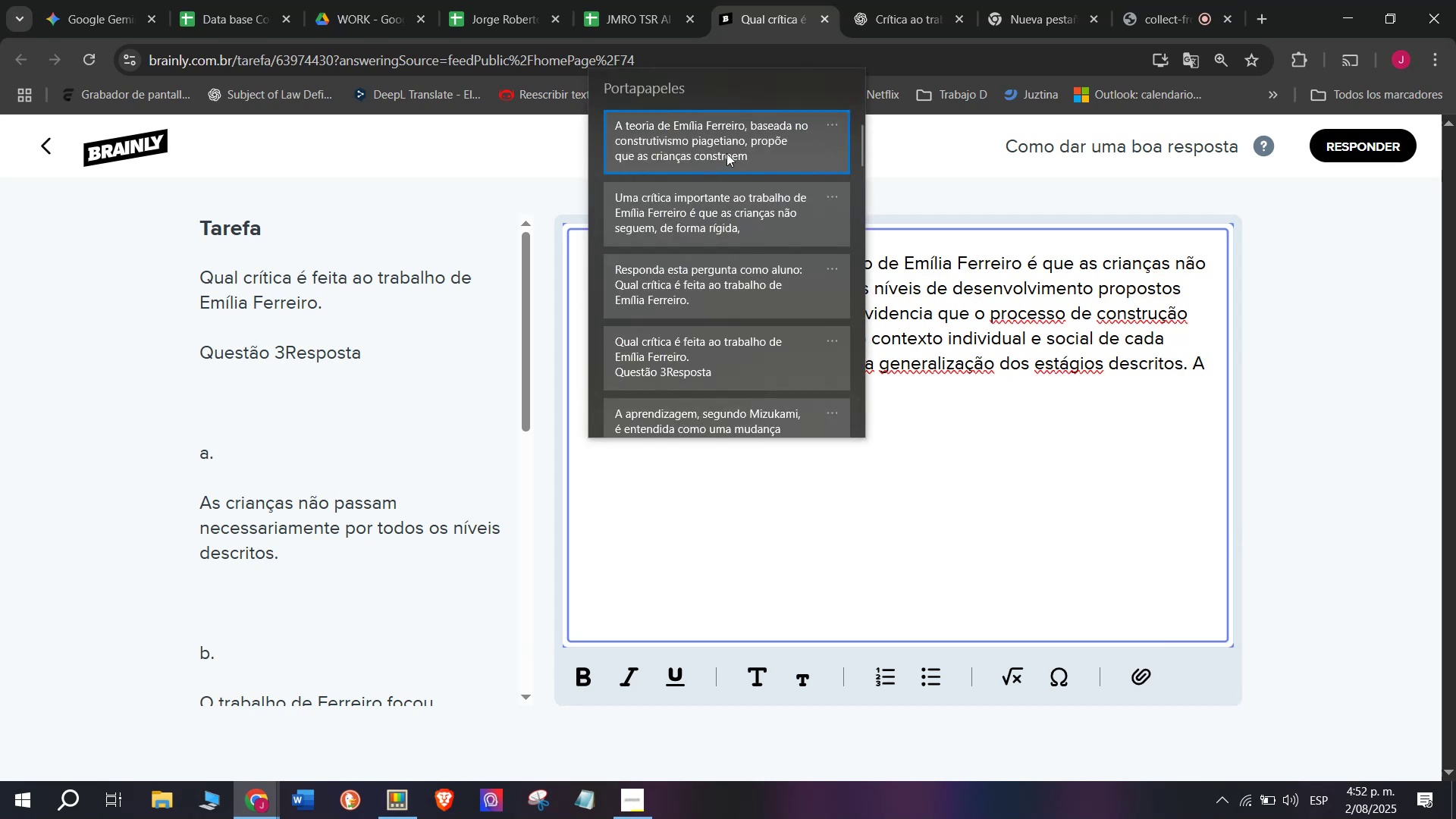 
key(Control+ControlLeft)
 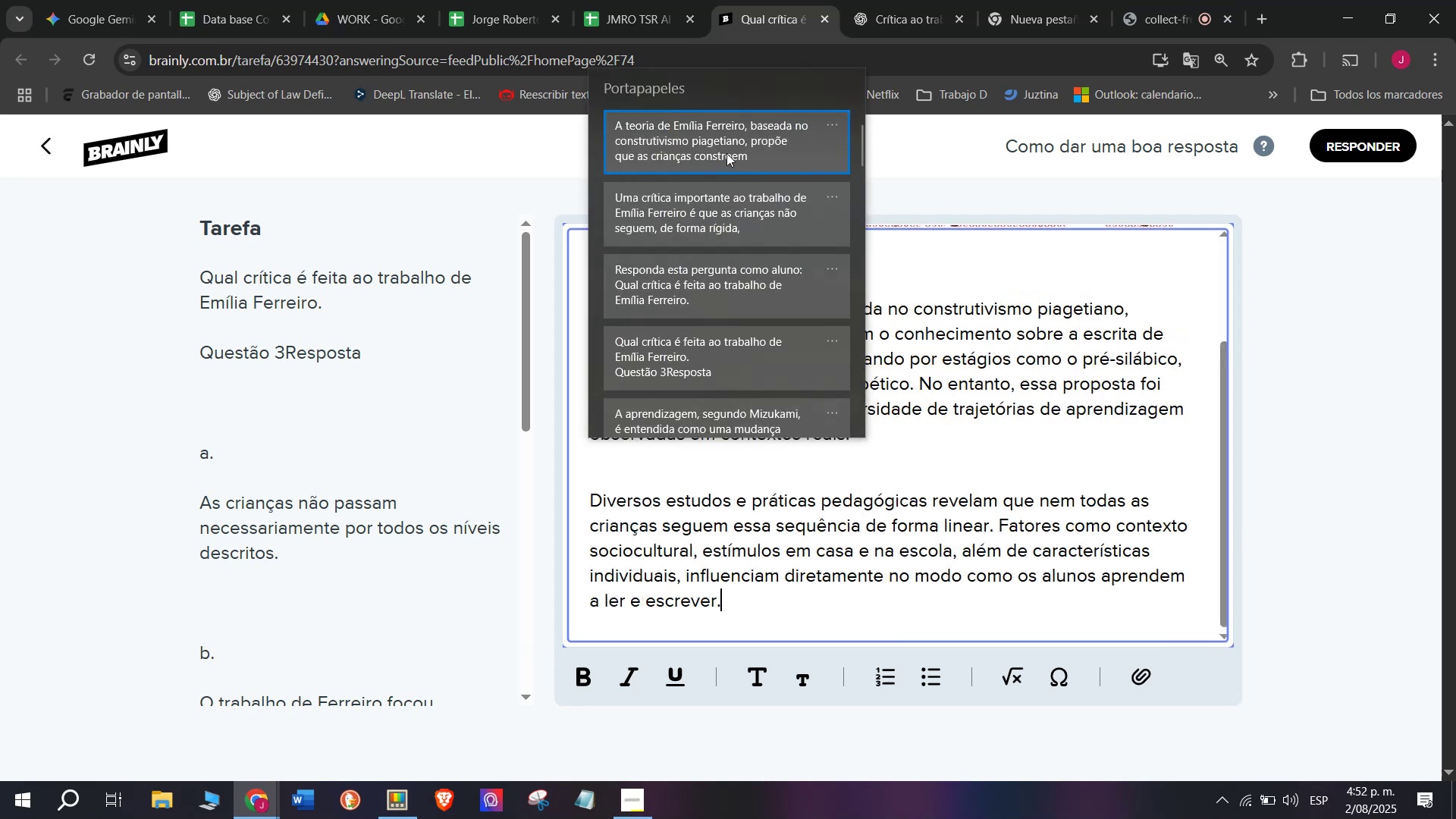 
key(Control+V)
 